 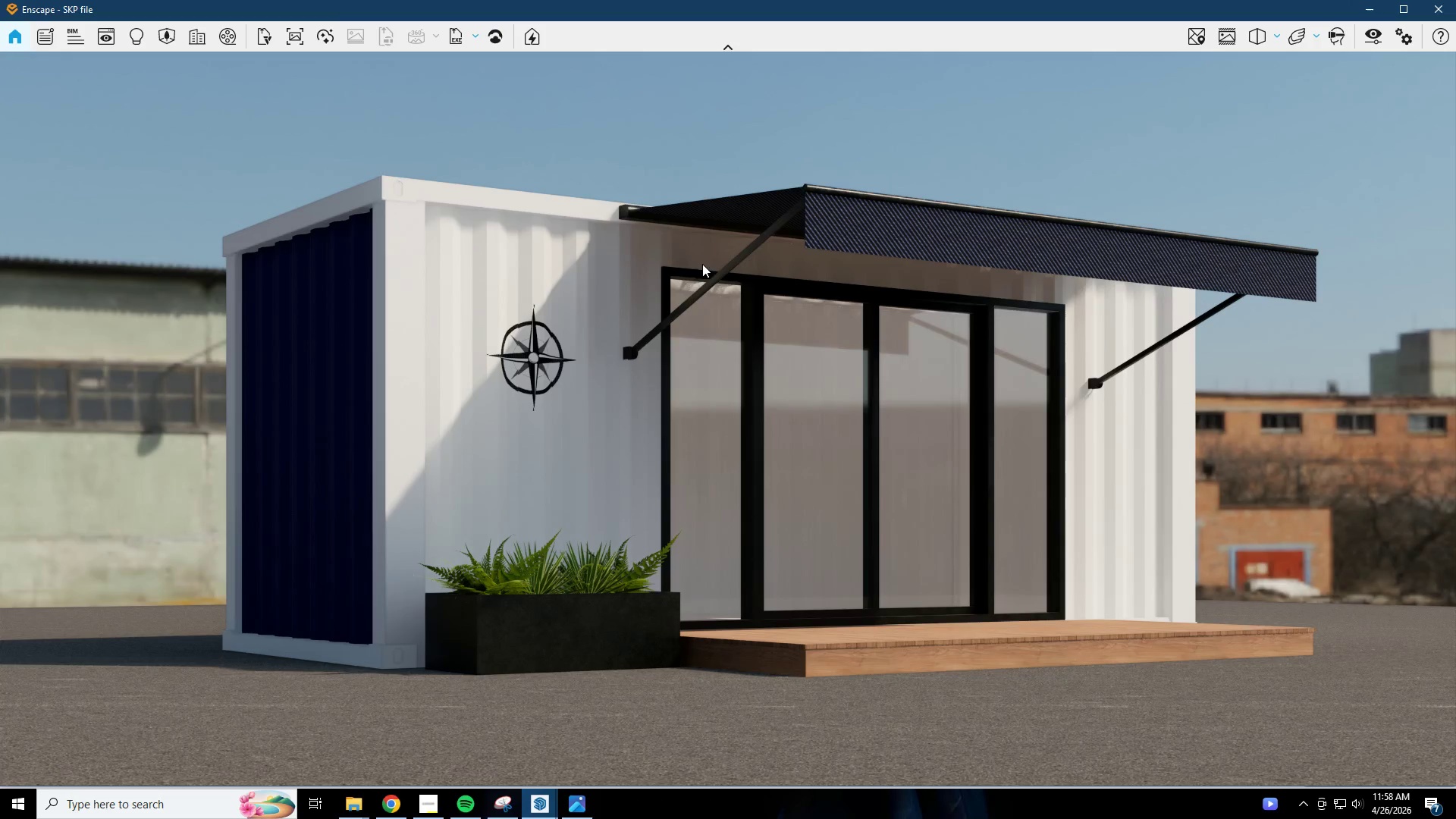 
hold_key(key=D, duration=0.48)
 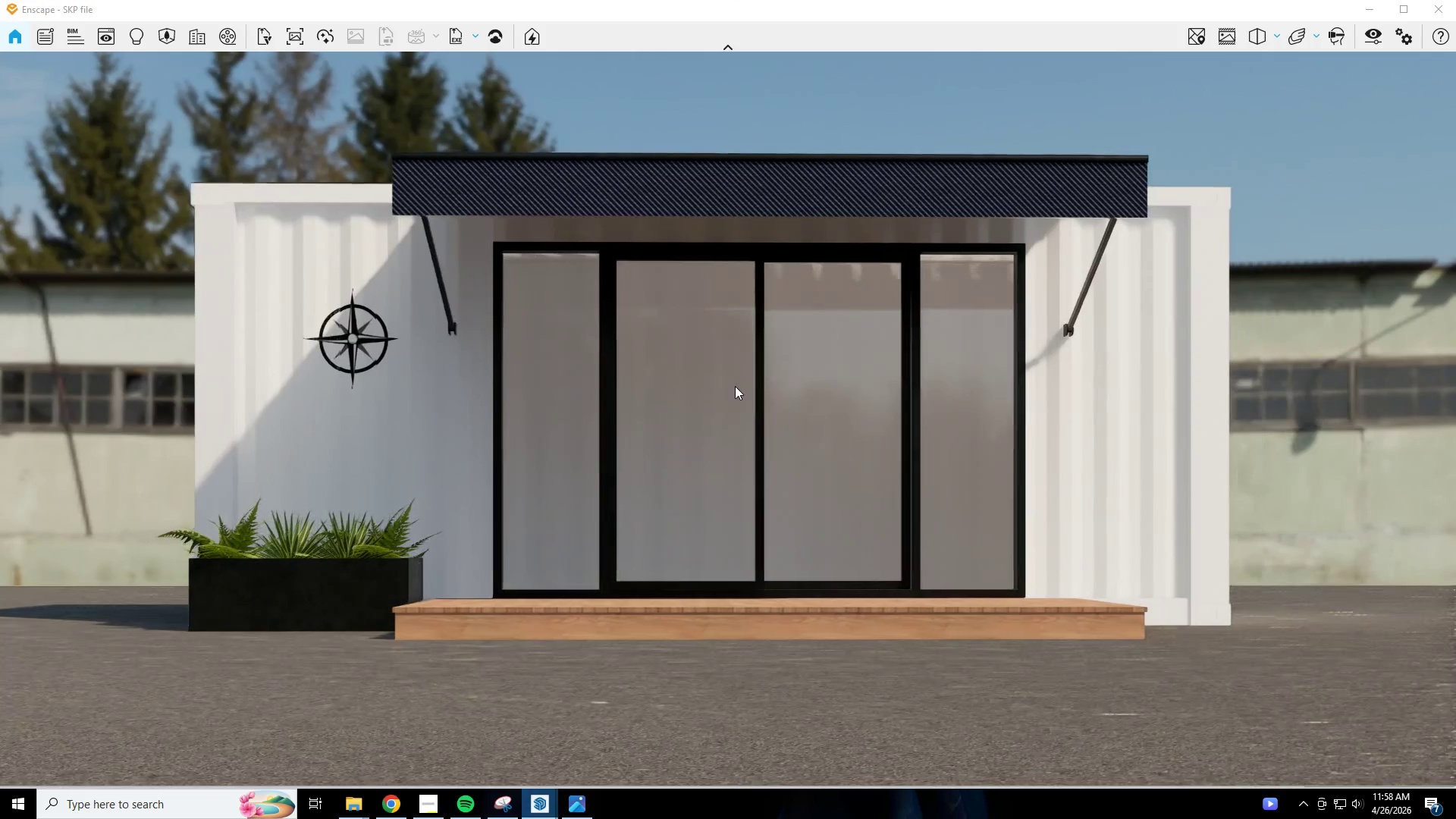 
key(A)
 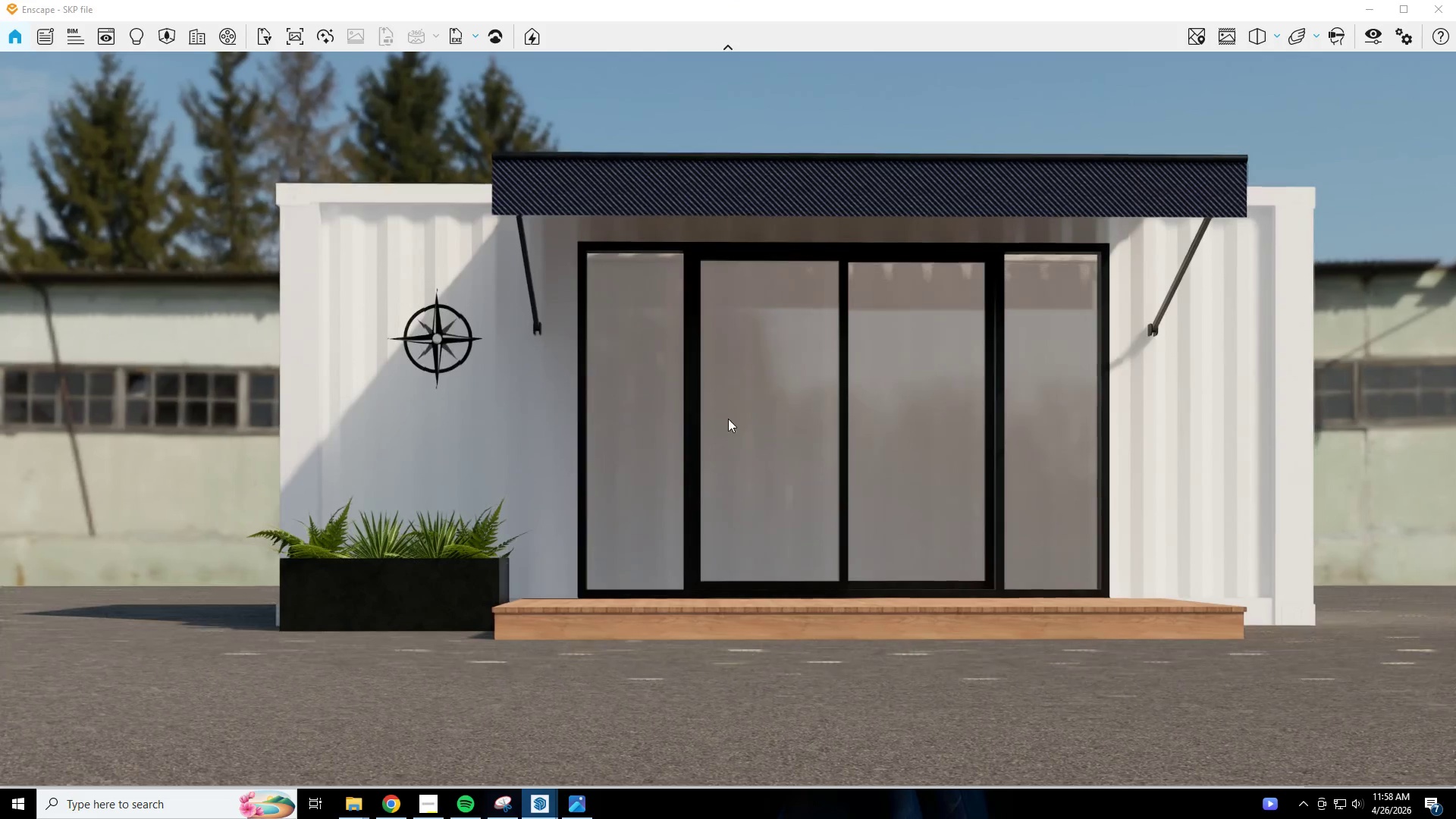 
type(edqwa)
 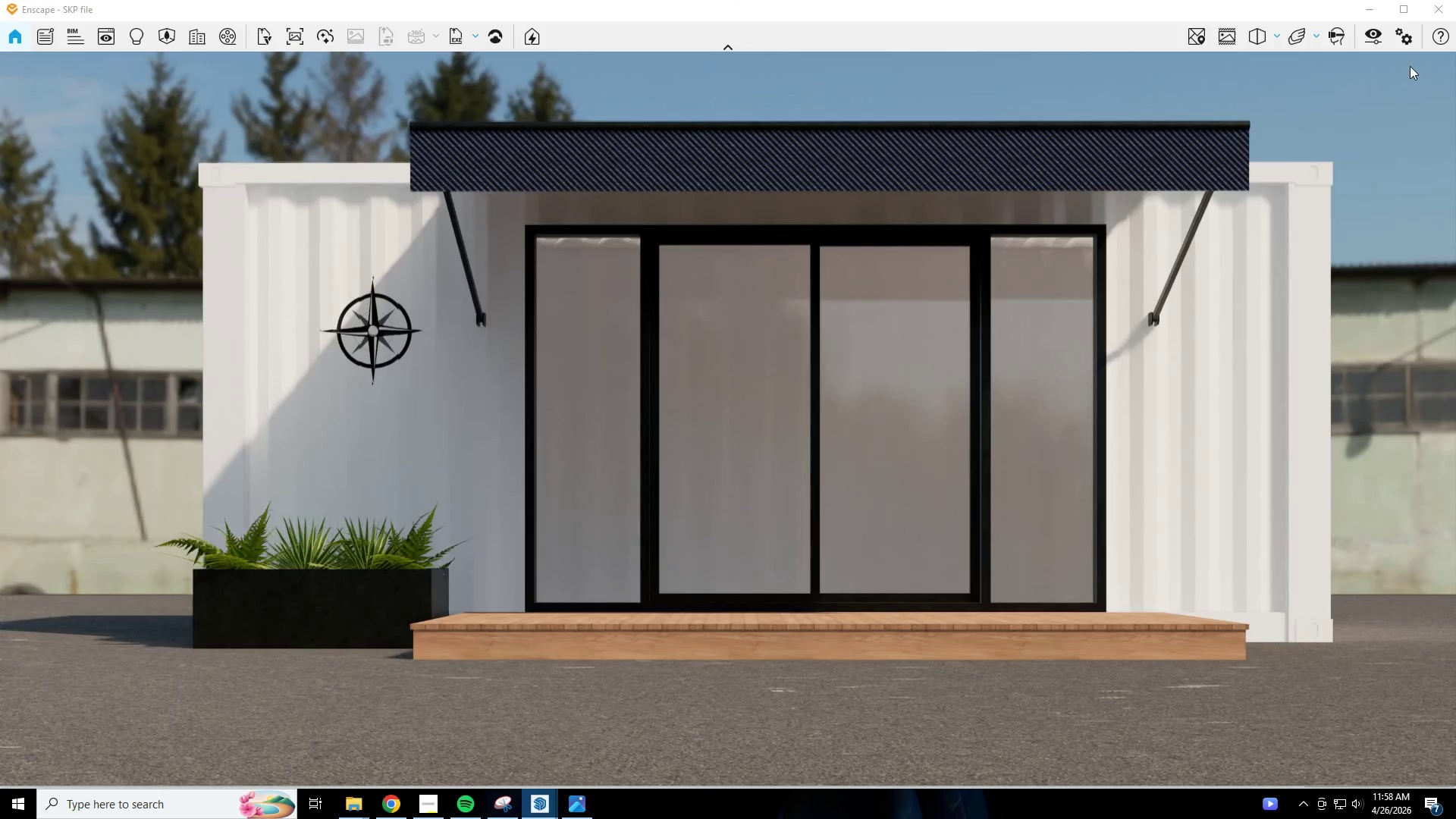 
left_click([519, 290])
 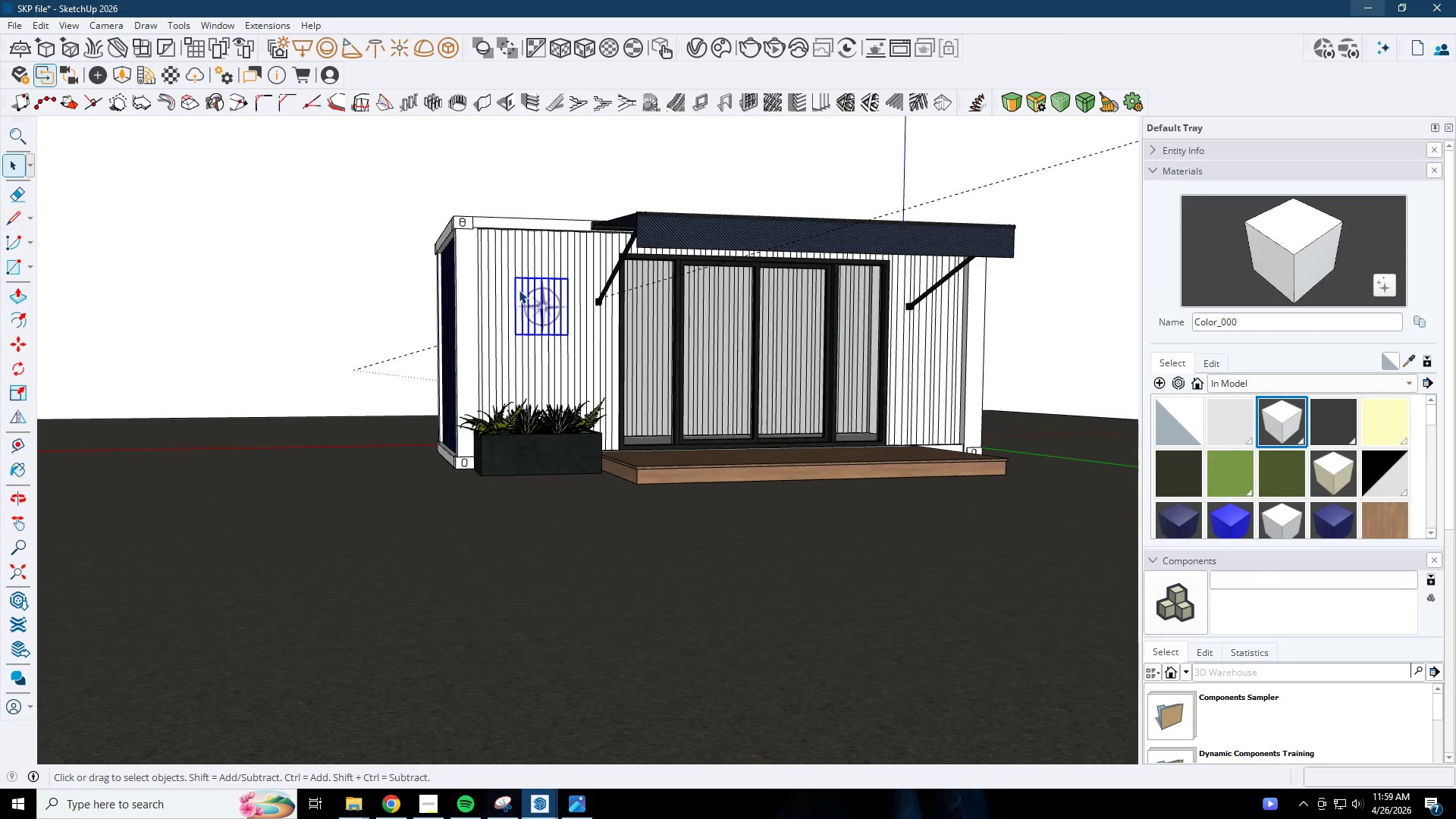 
key(S)
 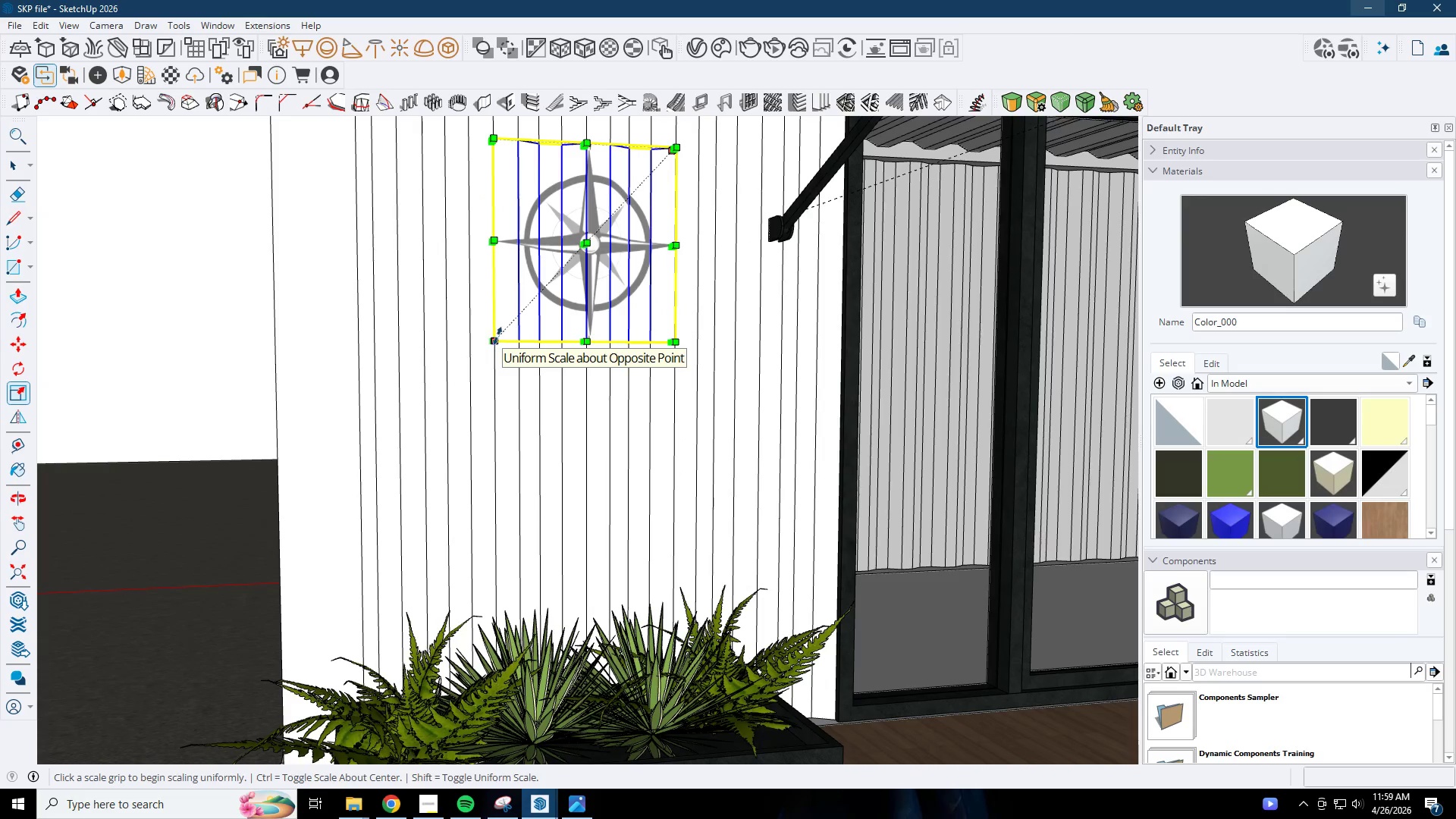 
scroll: coordinate [506, 339], scroll_direction: up, amount: 12.0
 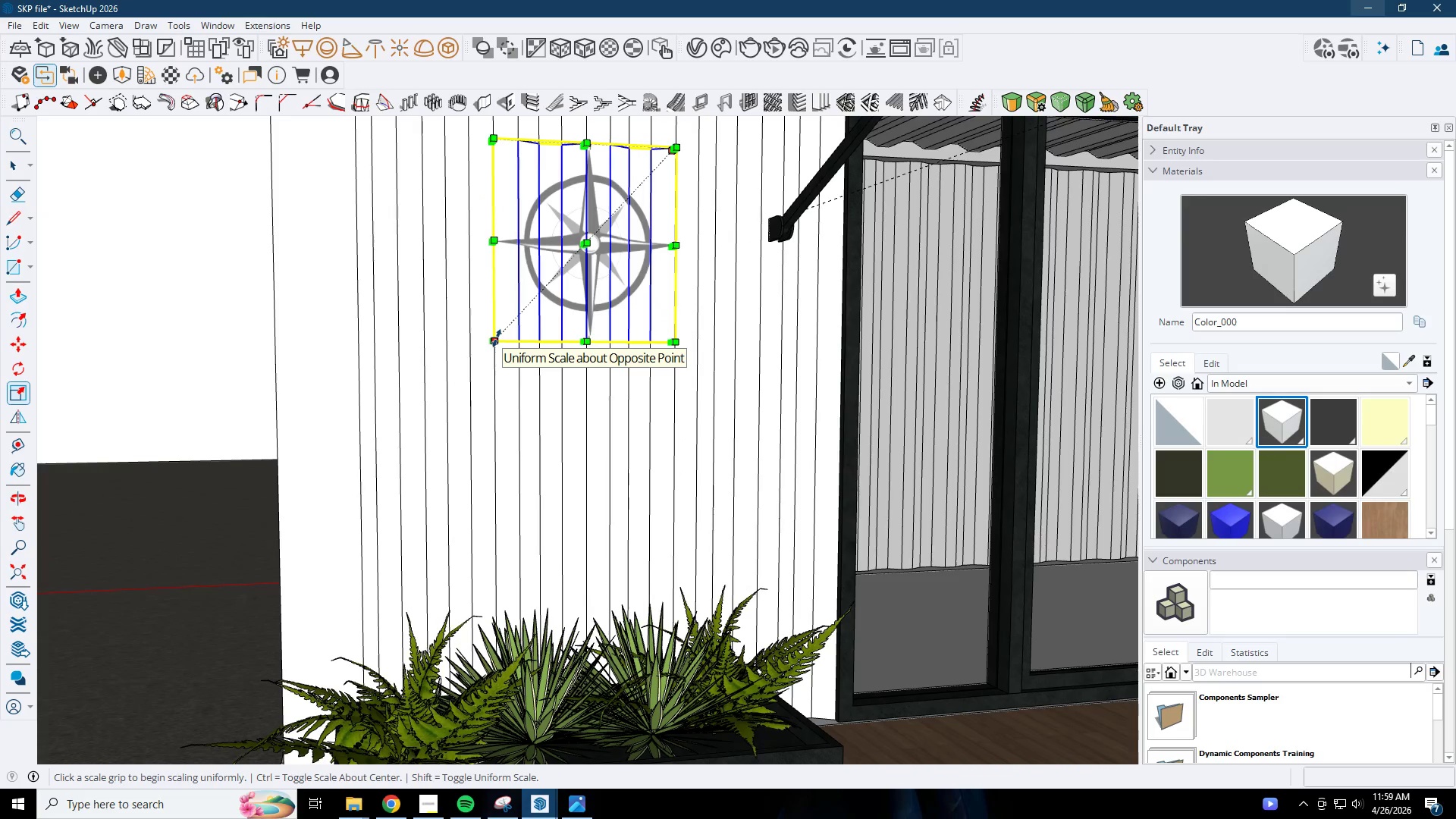 
scroll: coordinate [506, 325], scroll_direction: down, amount: 3.0
 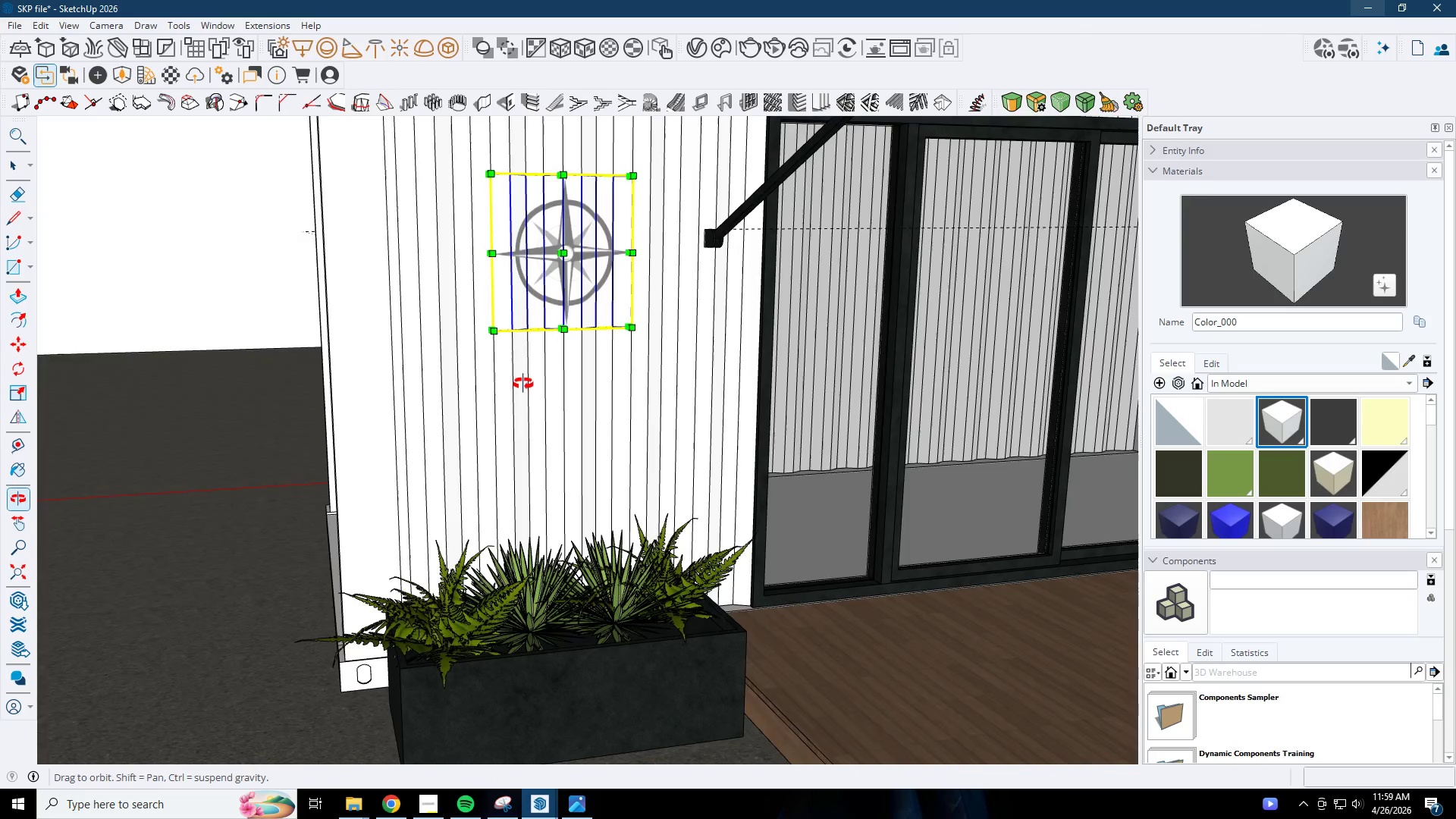 
key(Space)
 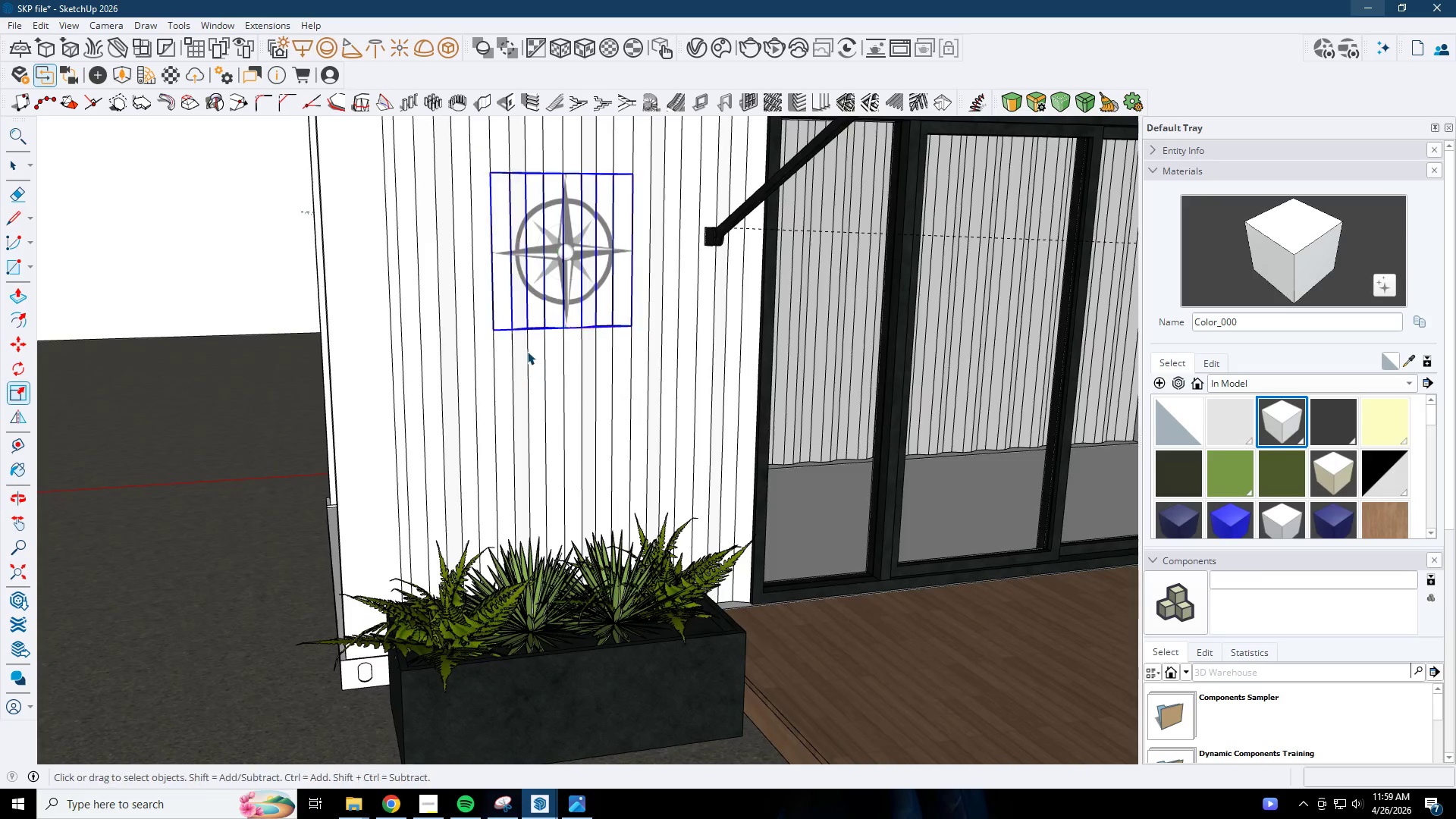 
key(Escape)
 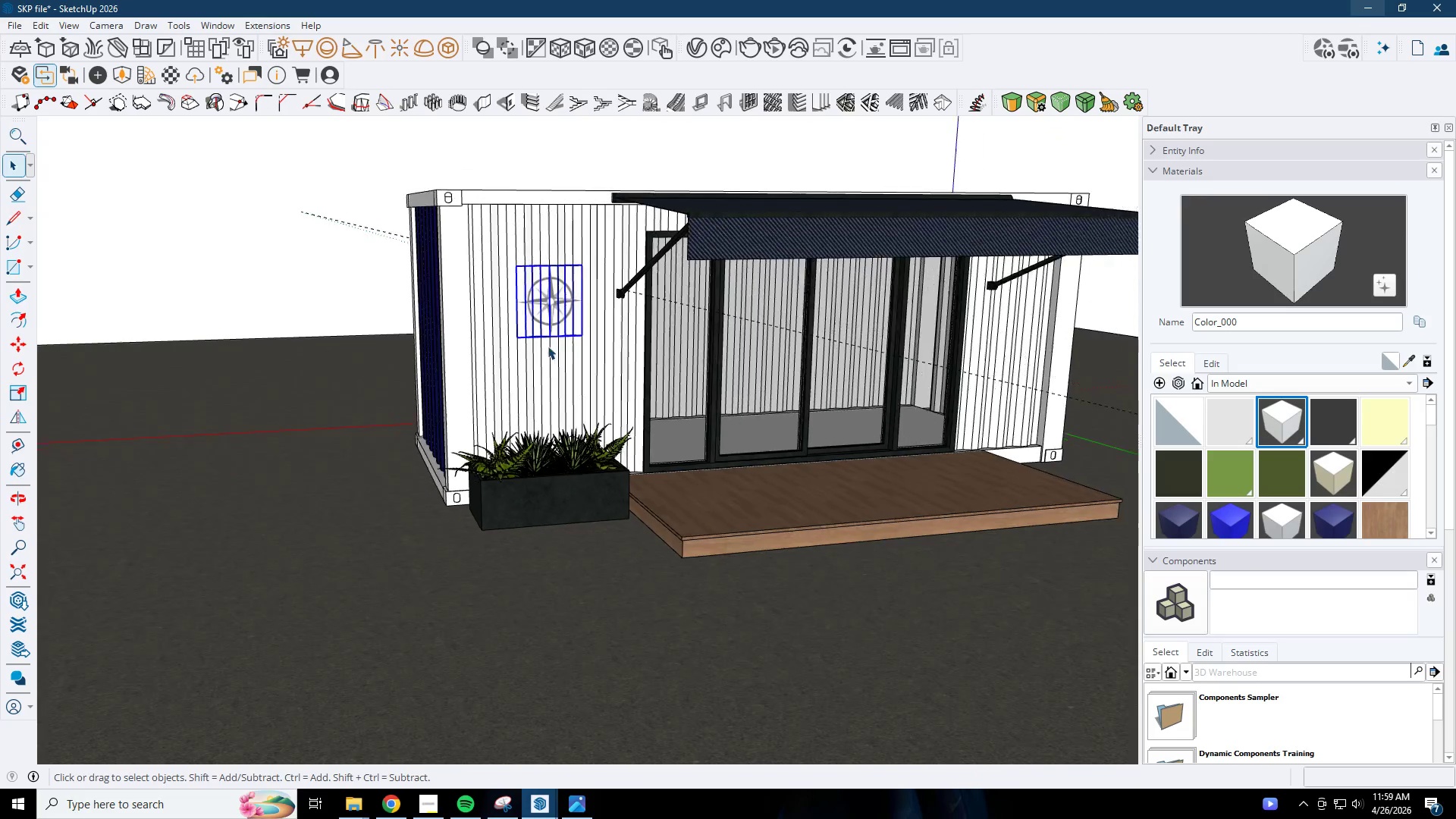 
key(Escape)
 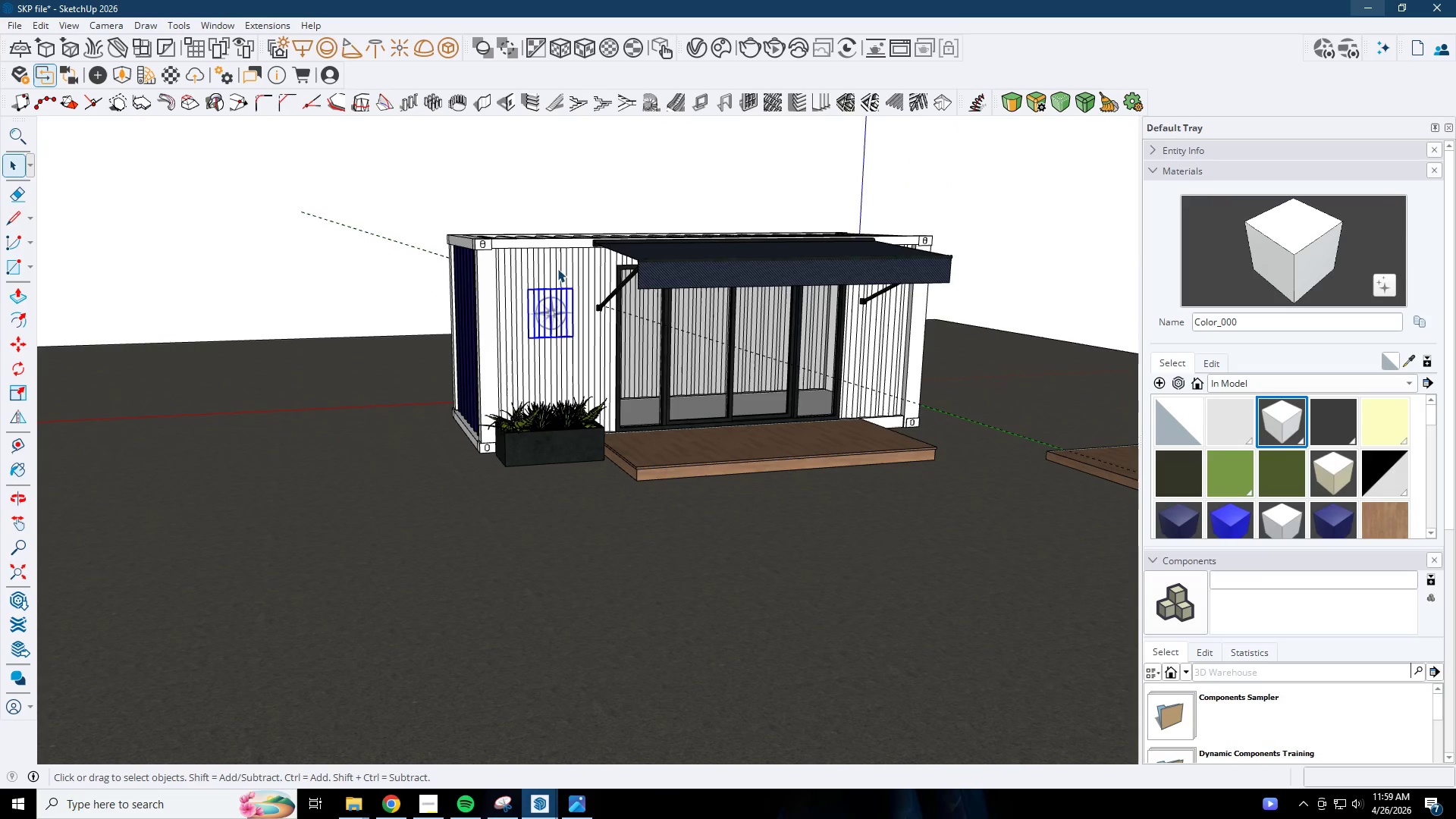 
left_click([570, 173])
 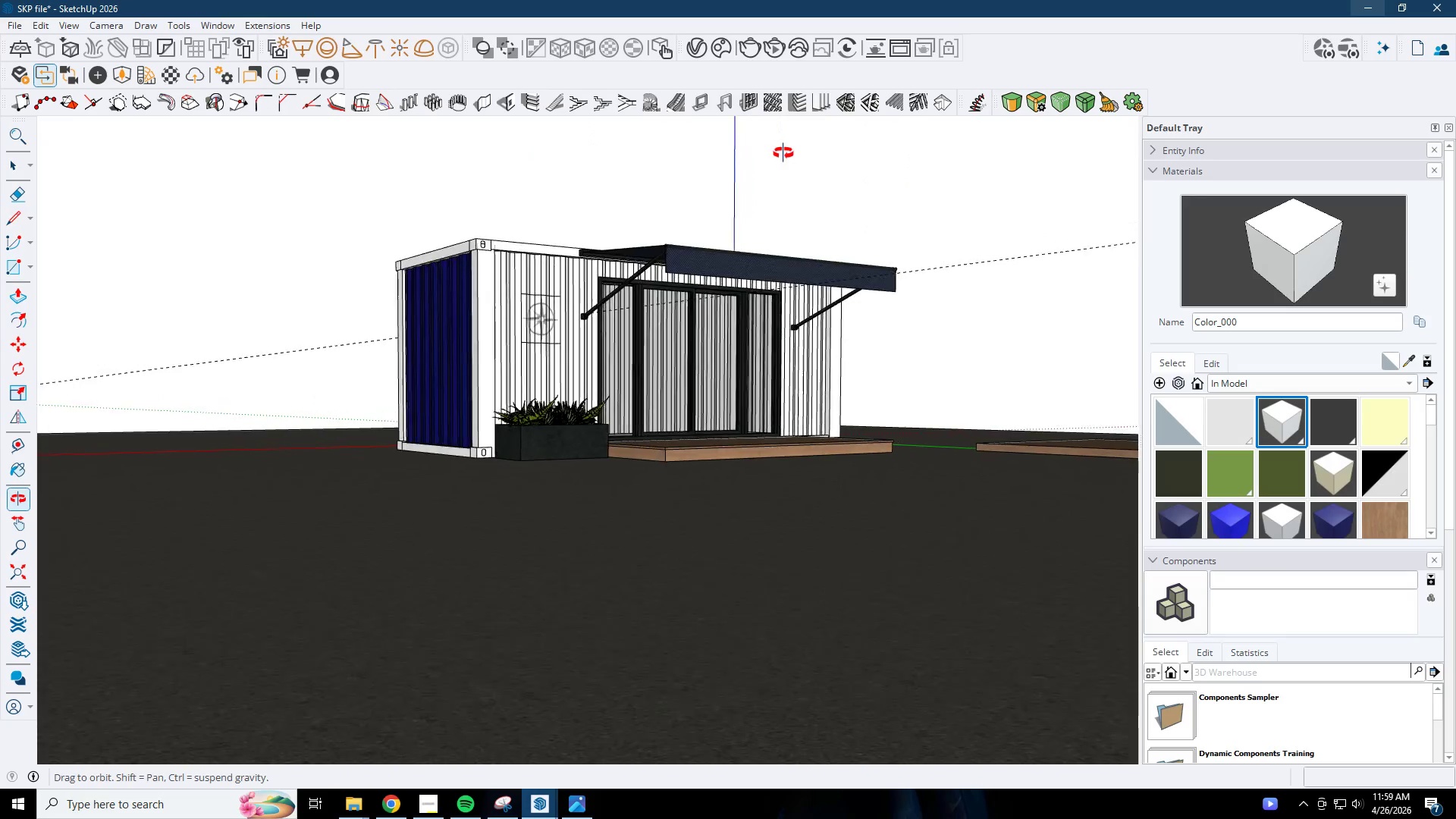 
scroll: coordinate [553, 339], scroll_direction: down, amount: 12.0
 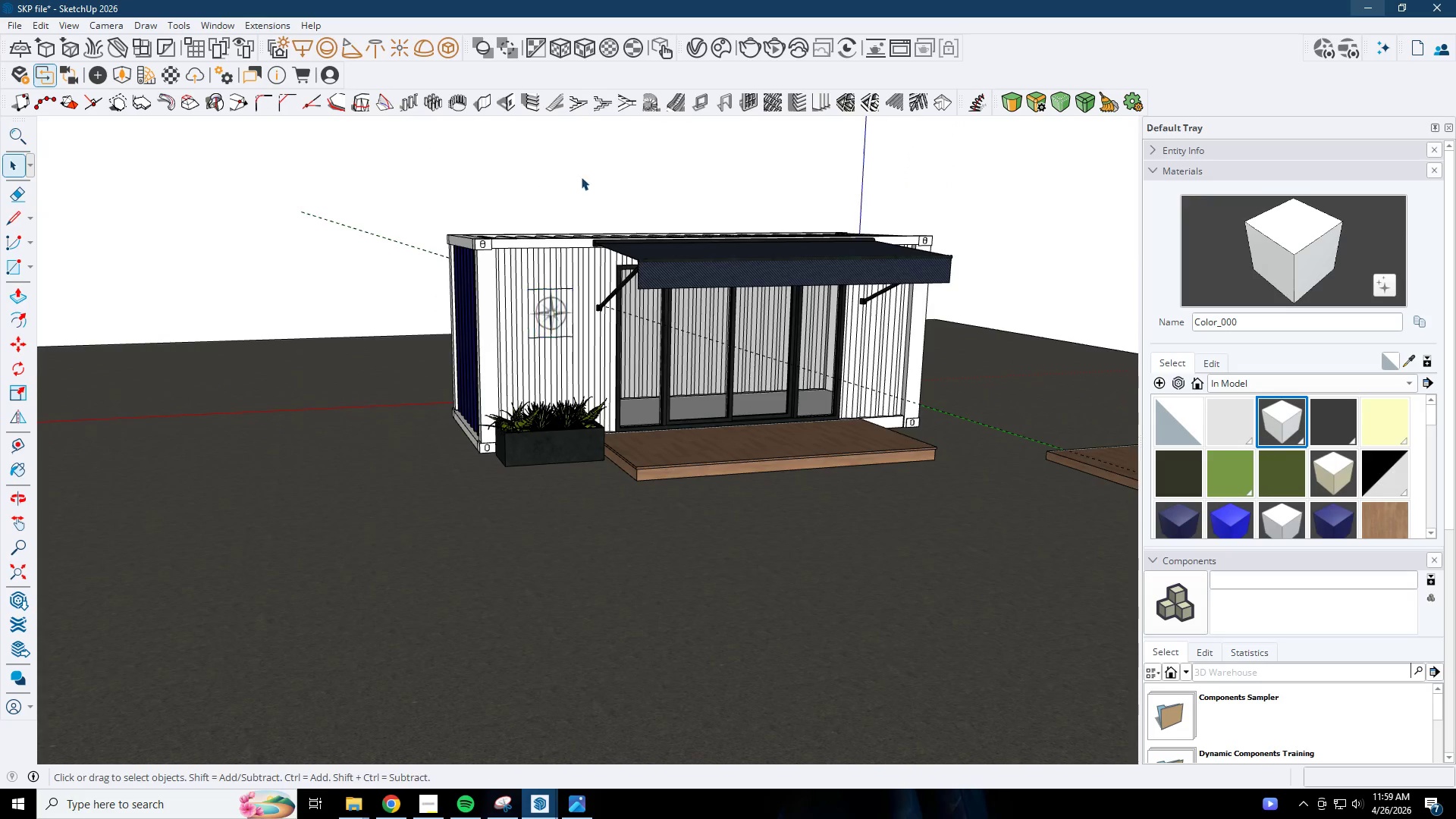 
scroll: coordinate [623, 375], scroll_direction: up, amount: 12.0
 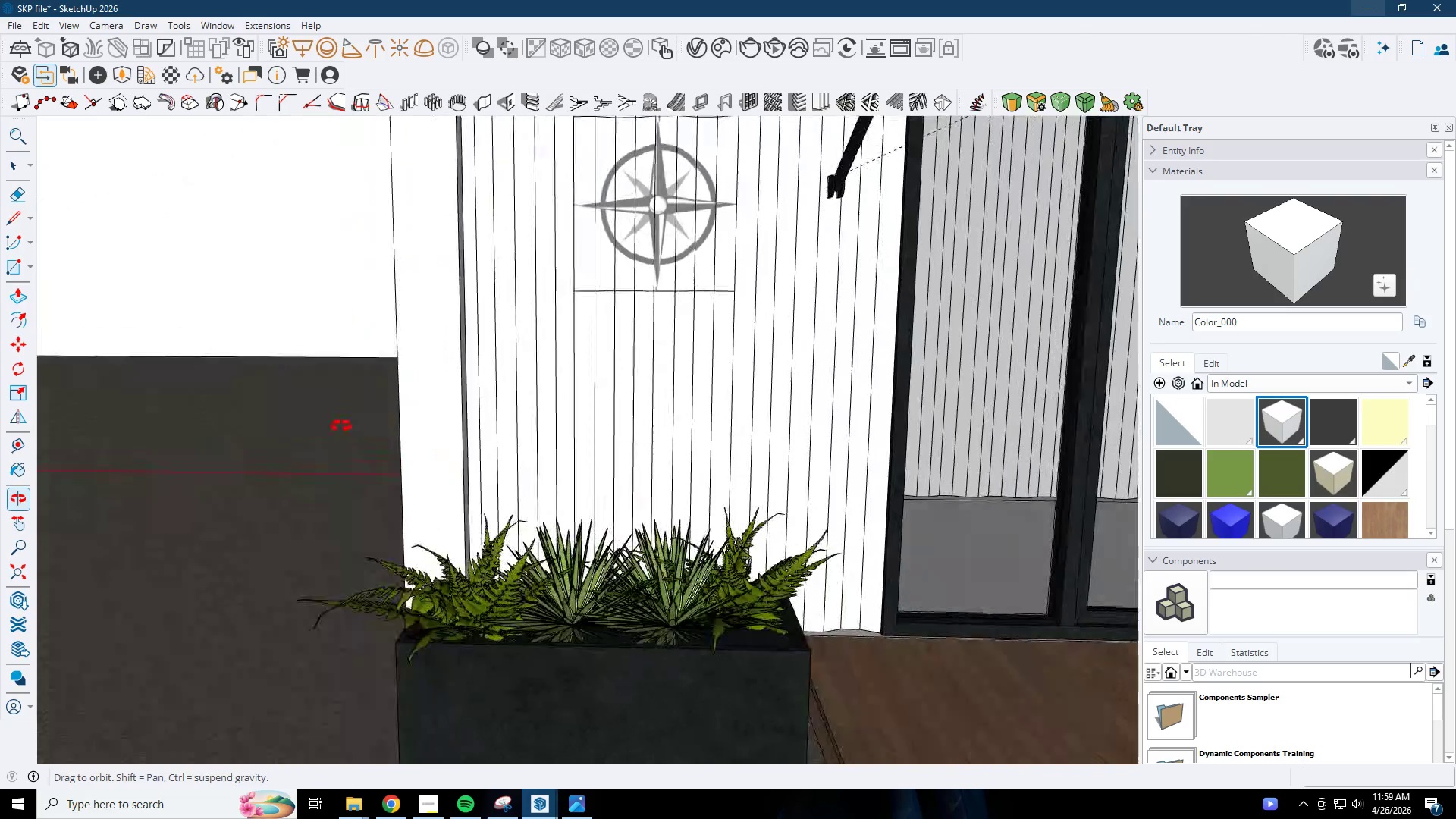 
scroll: coordinate [666, 466], scroll_direction: down, amount: 10.0
 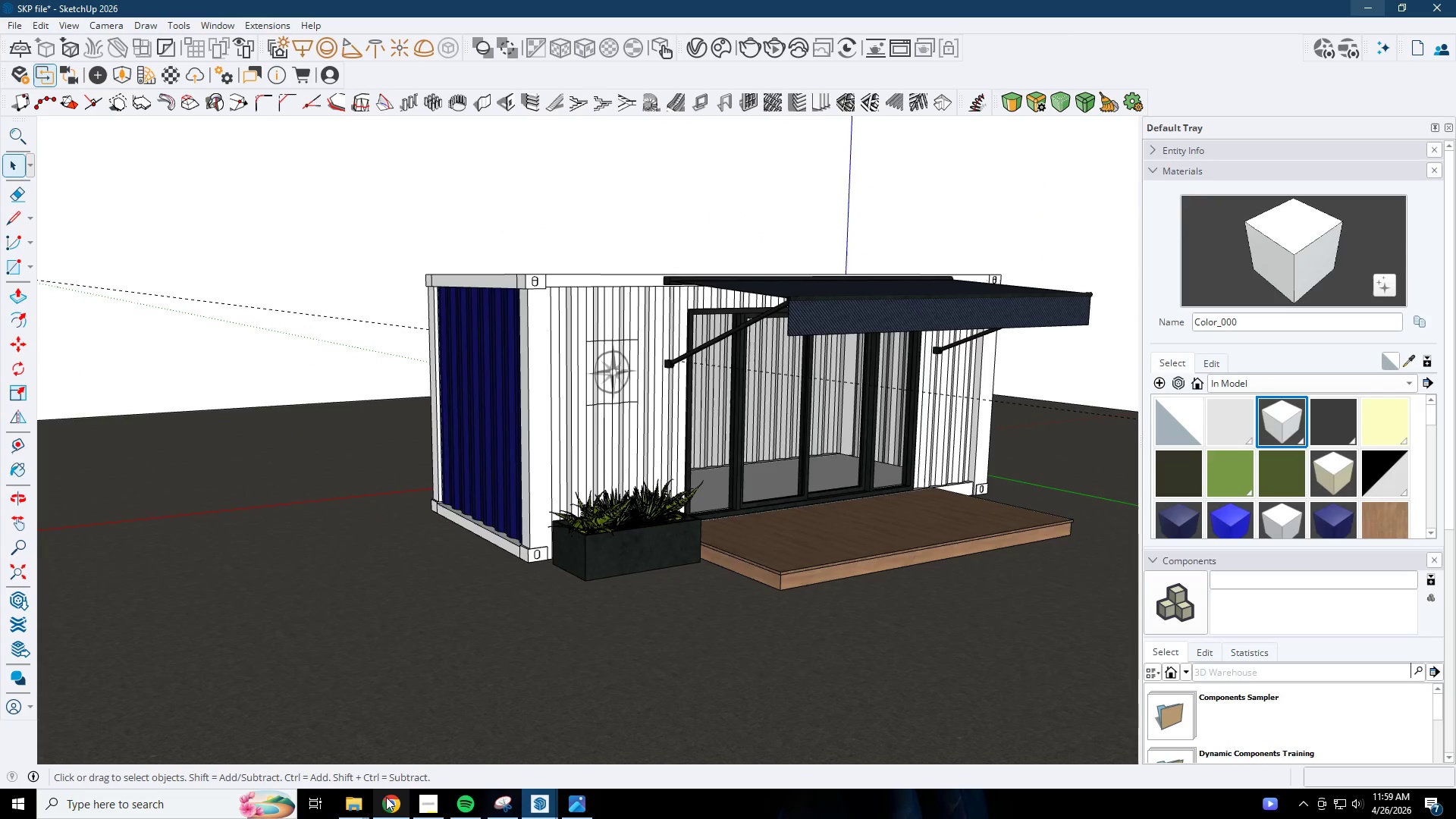 
left_click([387, 797])
 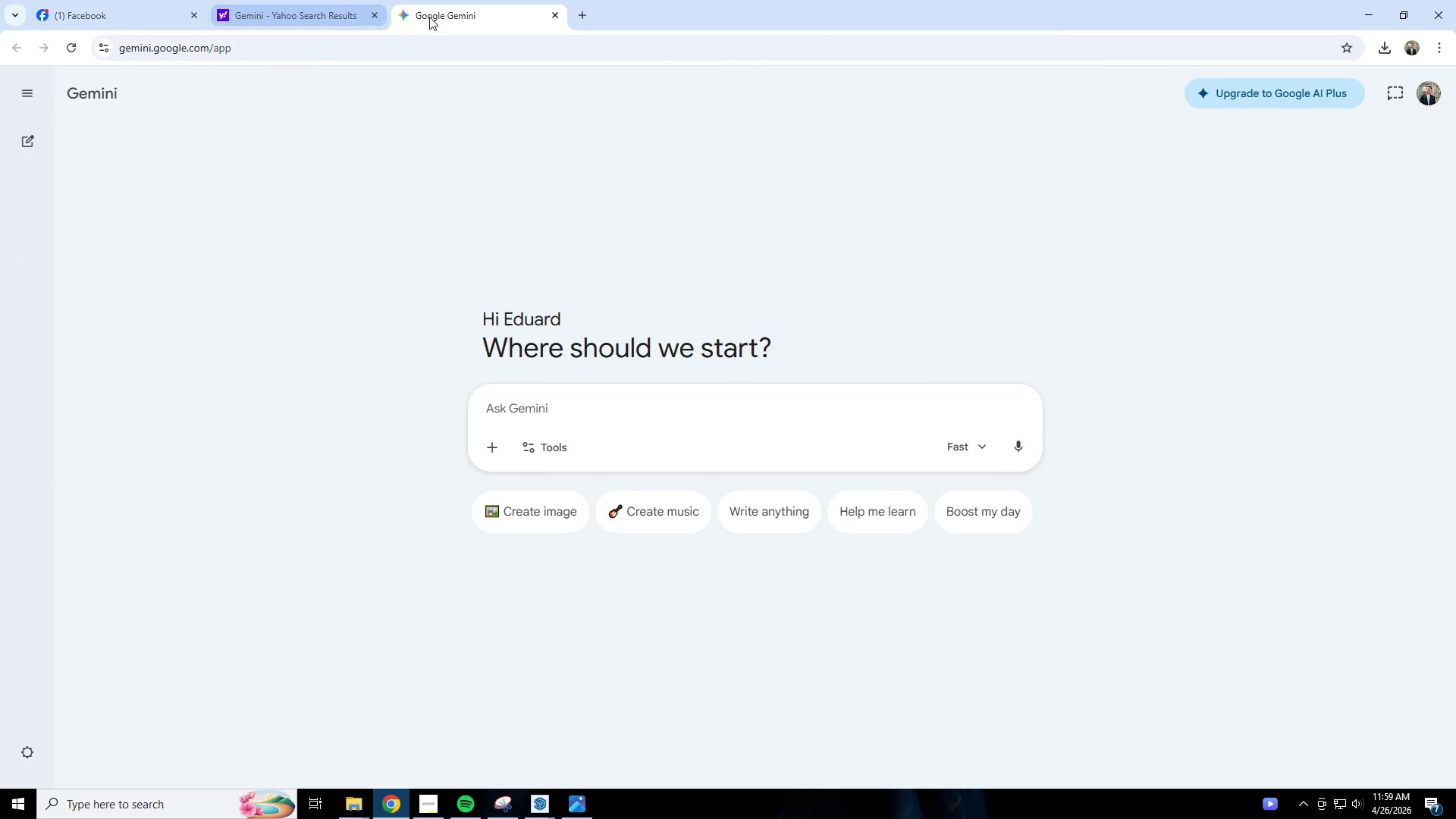 
left_click([588, 20])
 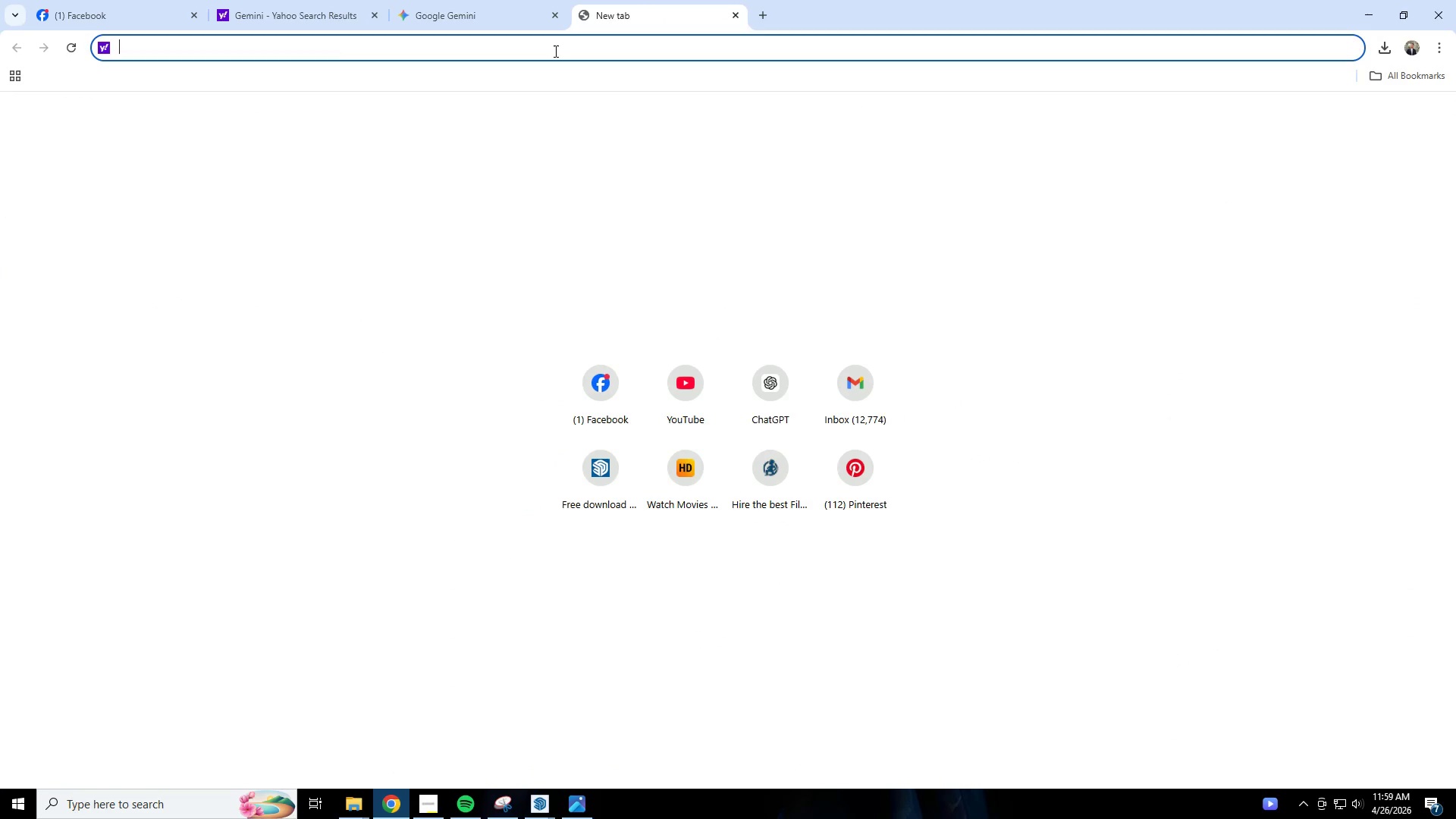 
type(canva)
 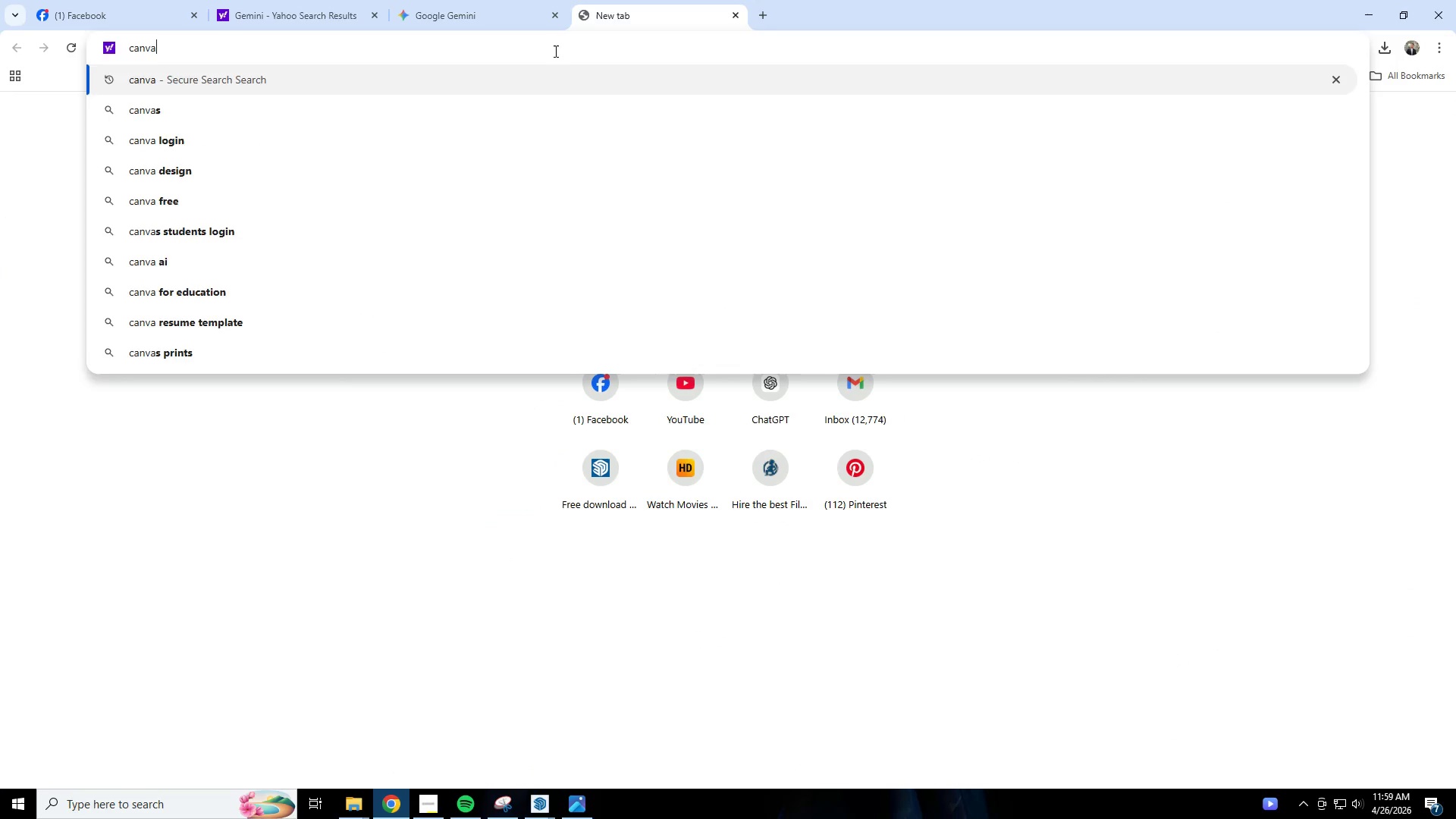 
key(Enter)
 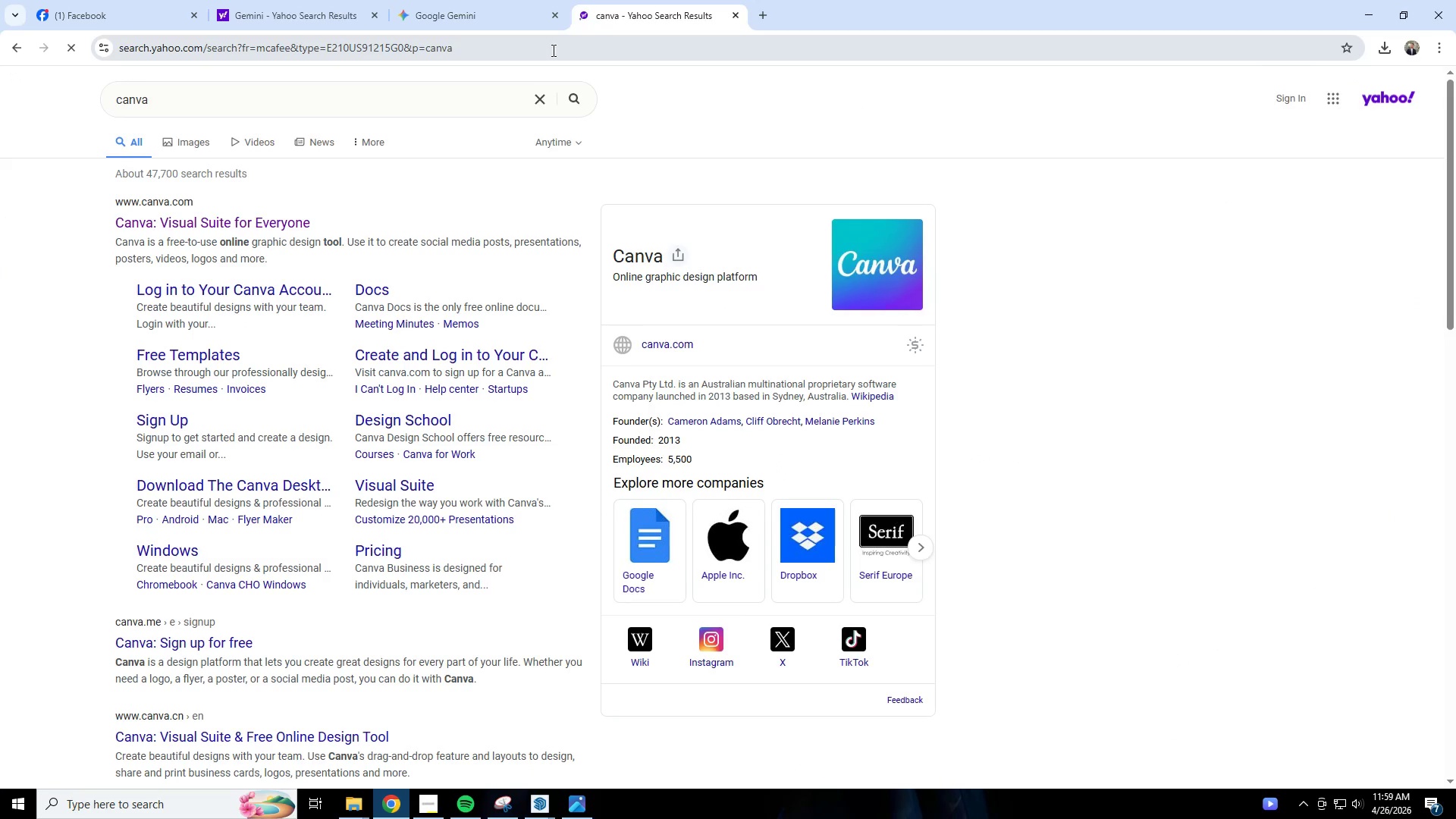 
left_click([297, 207])
 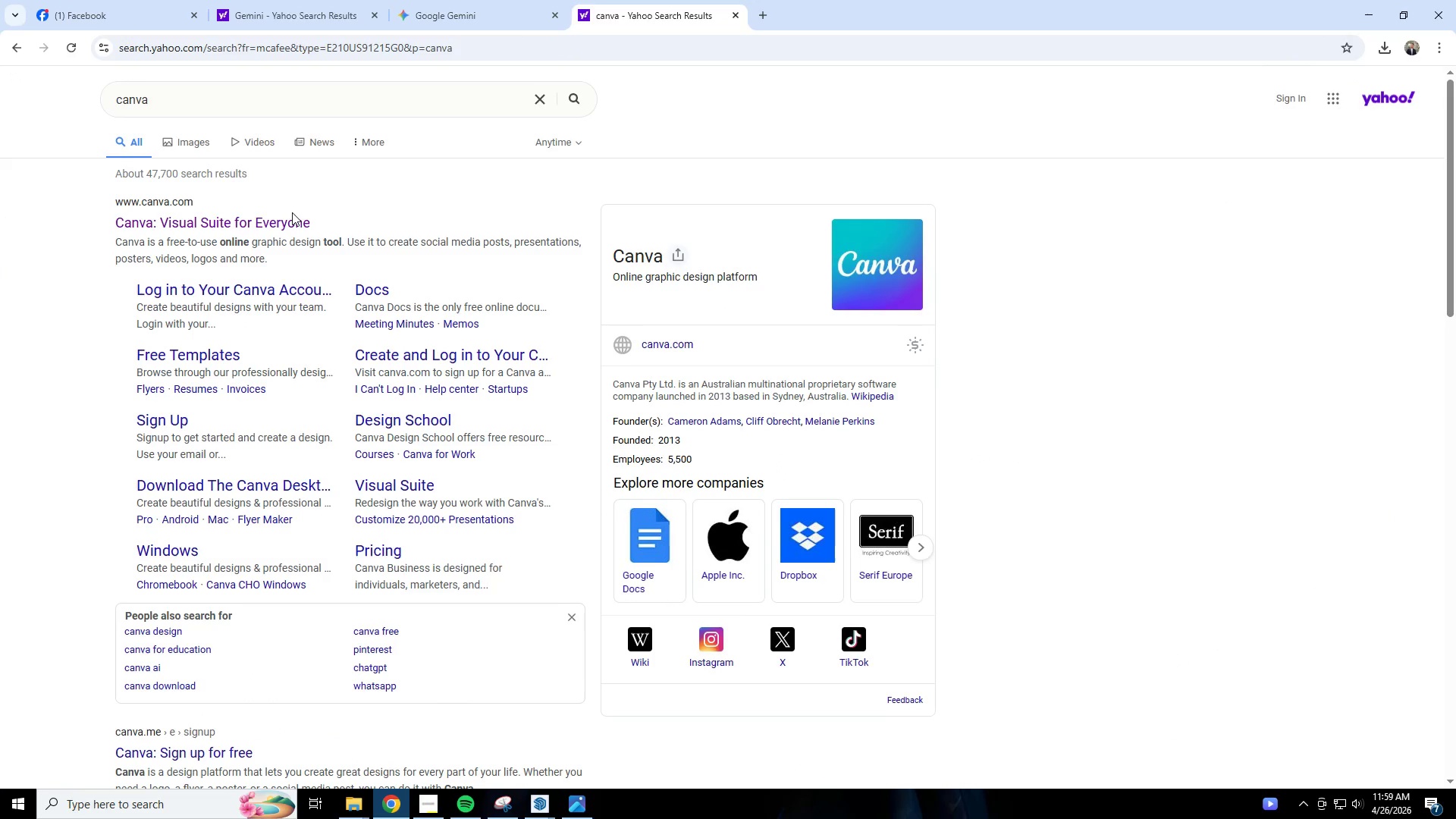 
triple_click([291, 217])
 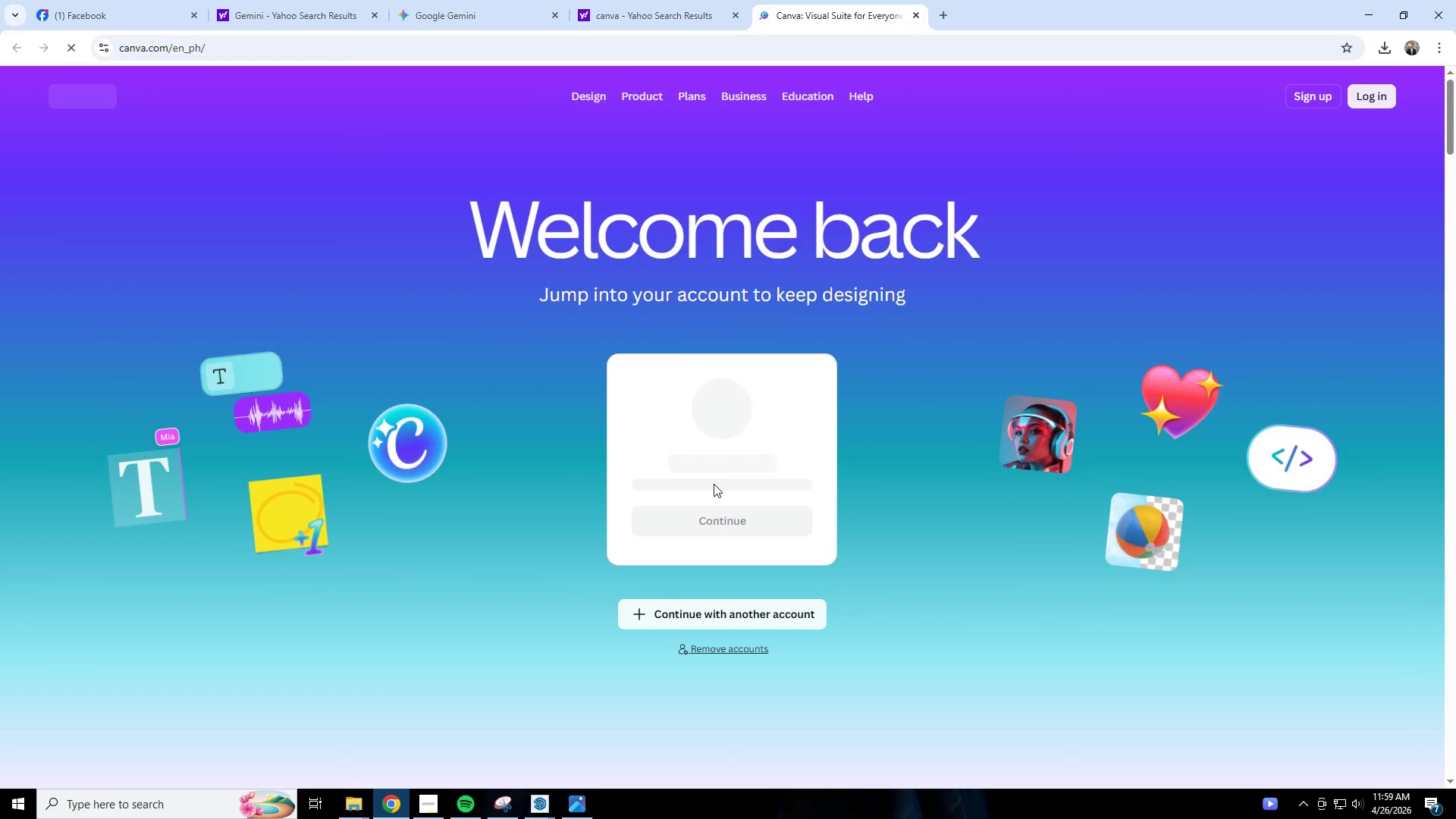 
left_click([731, 512])
 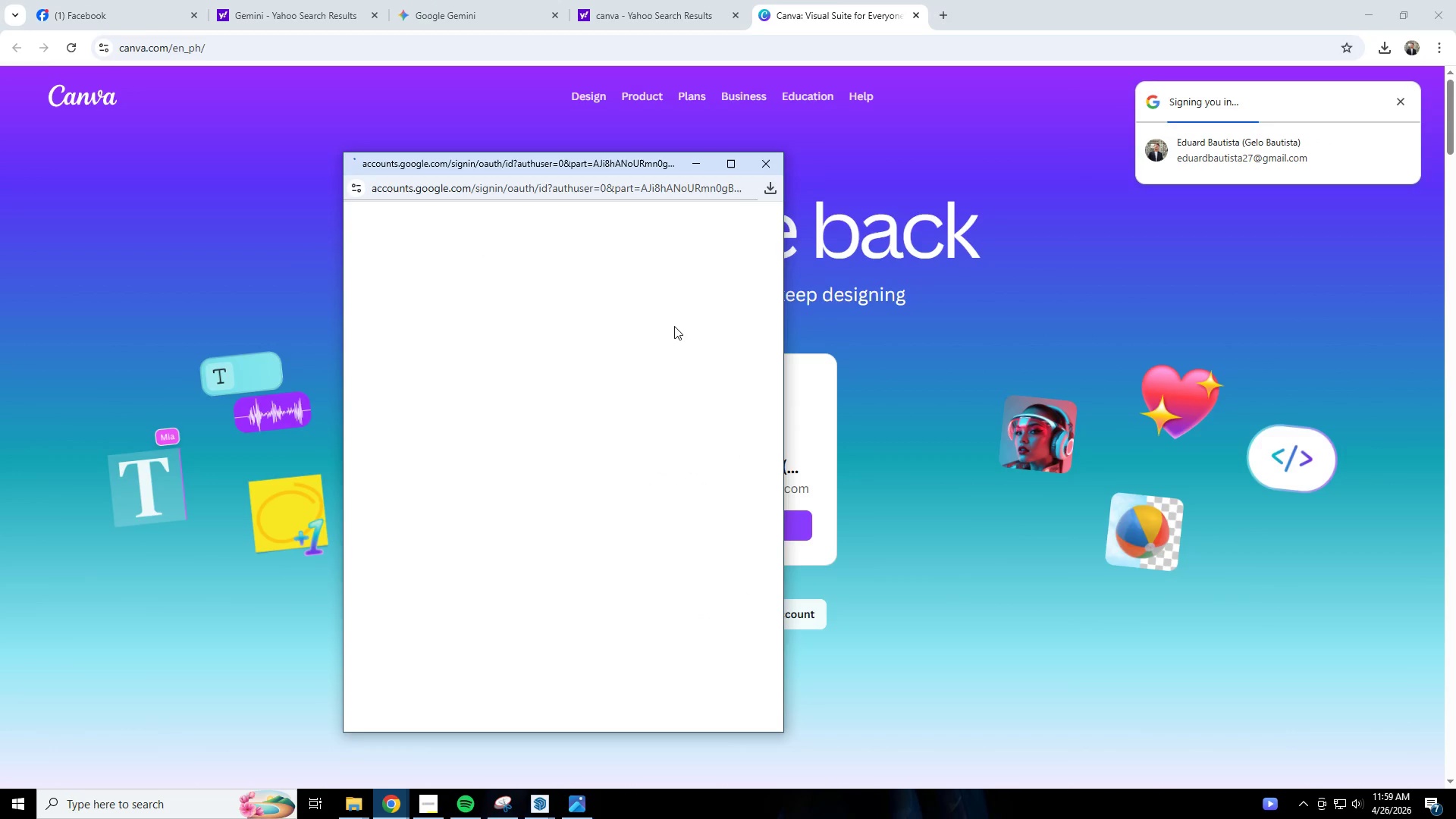 
left_click_drag(start_coordinate=[640, 515], to_coordinate=[639, 529])
 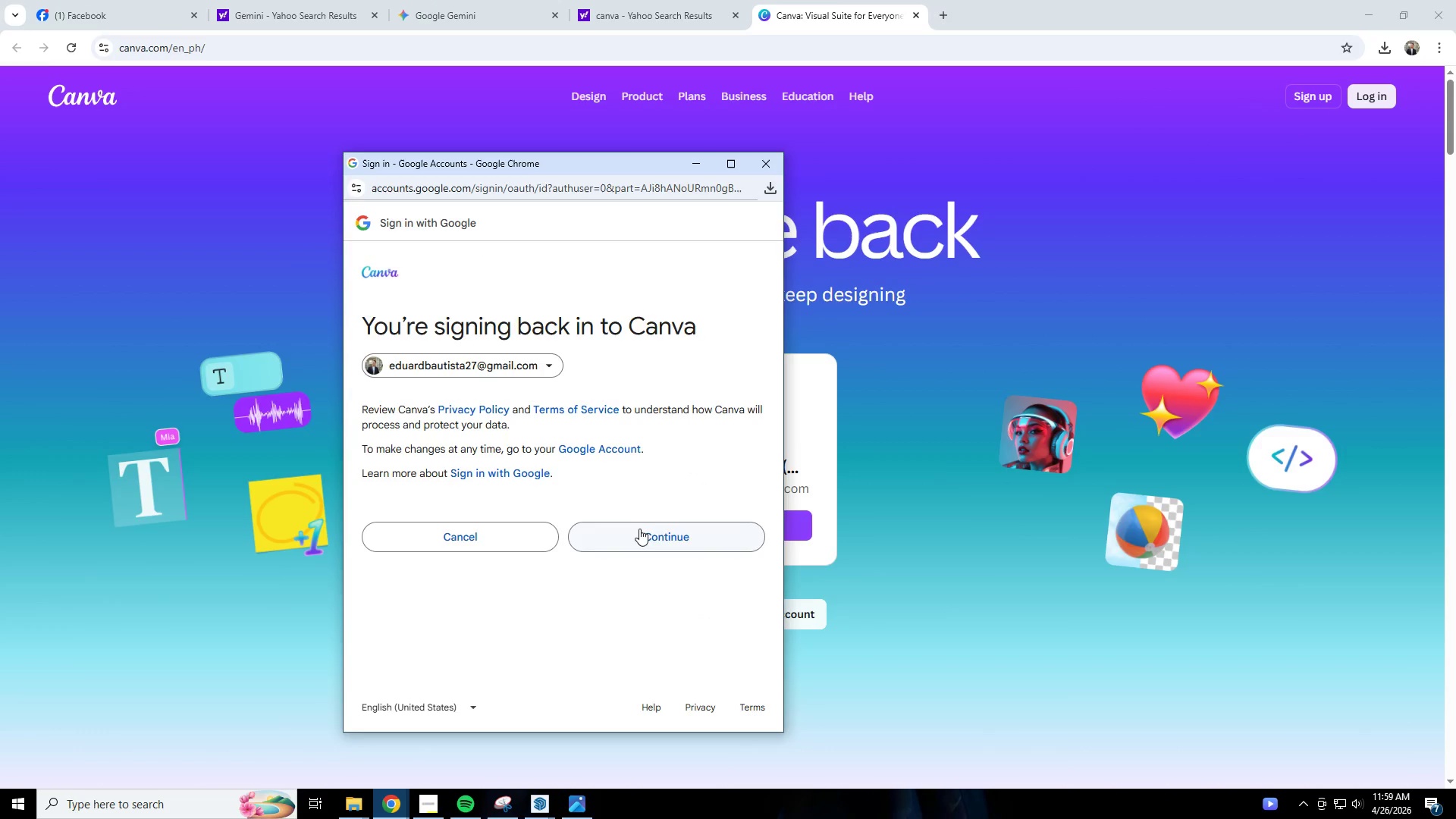 
double_click([639, 529])
 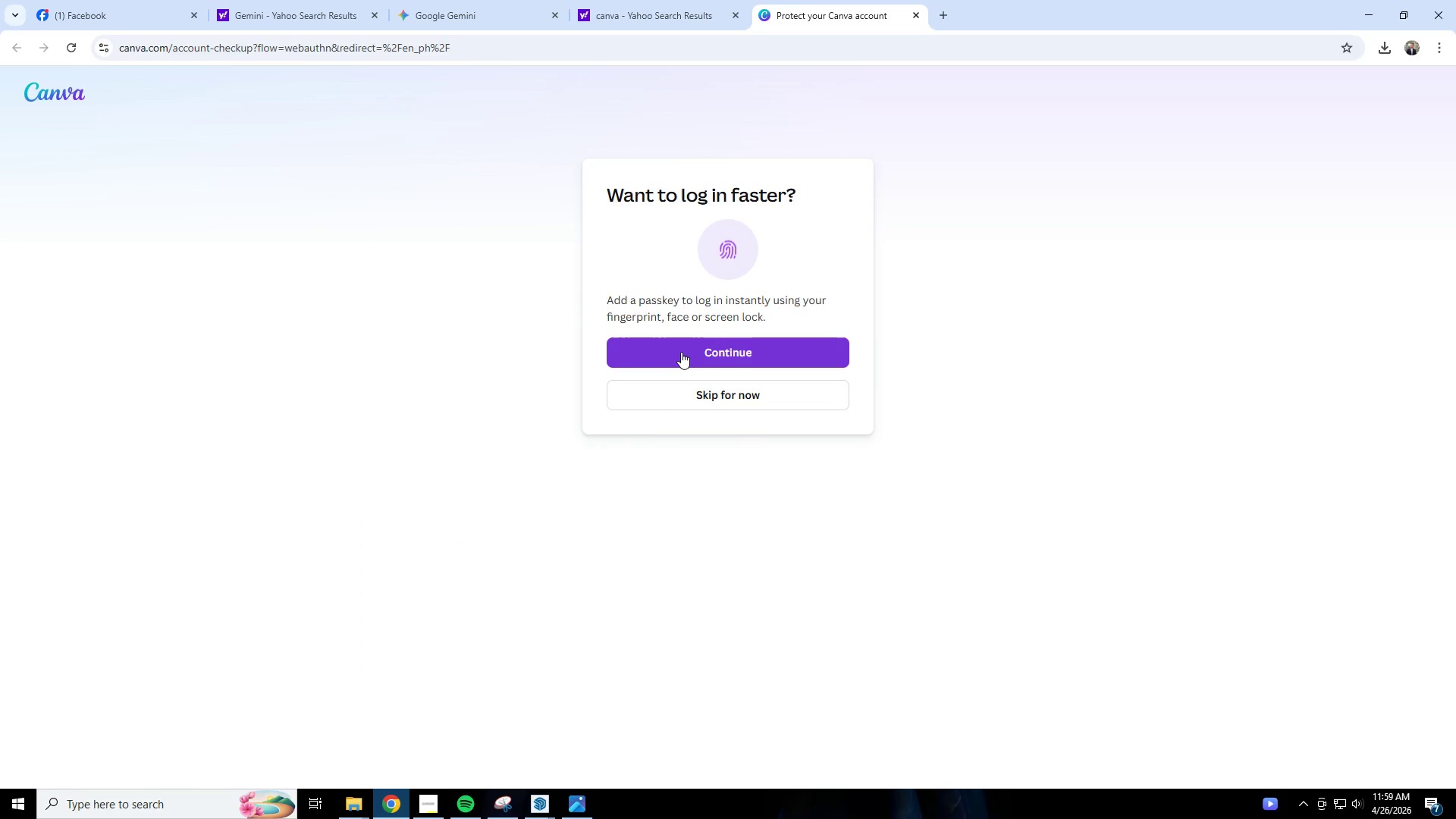 
left_click([692, 386])
 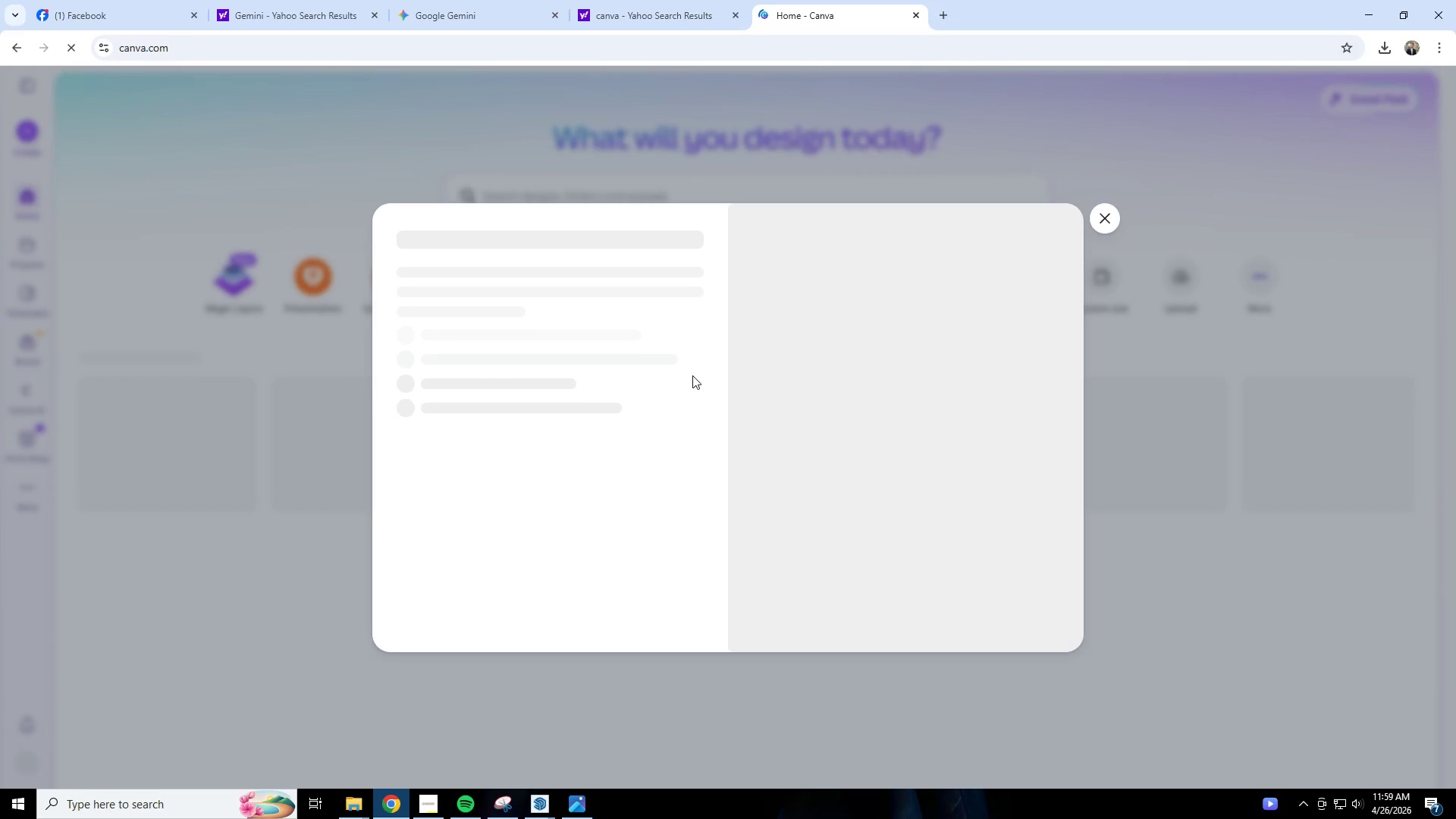 
left_click([1097, 219])
 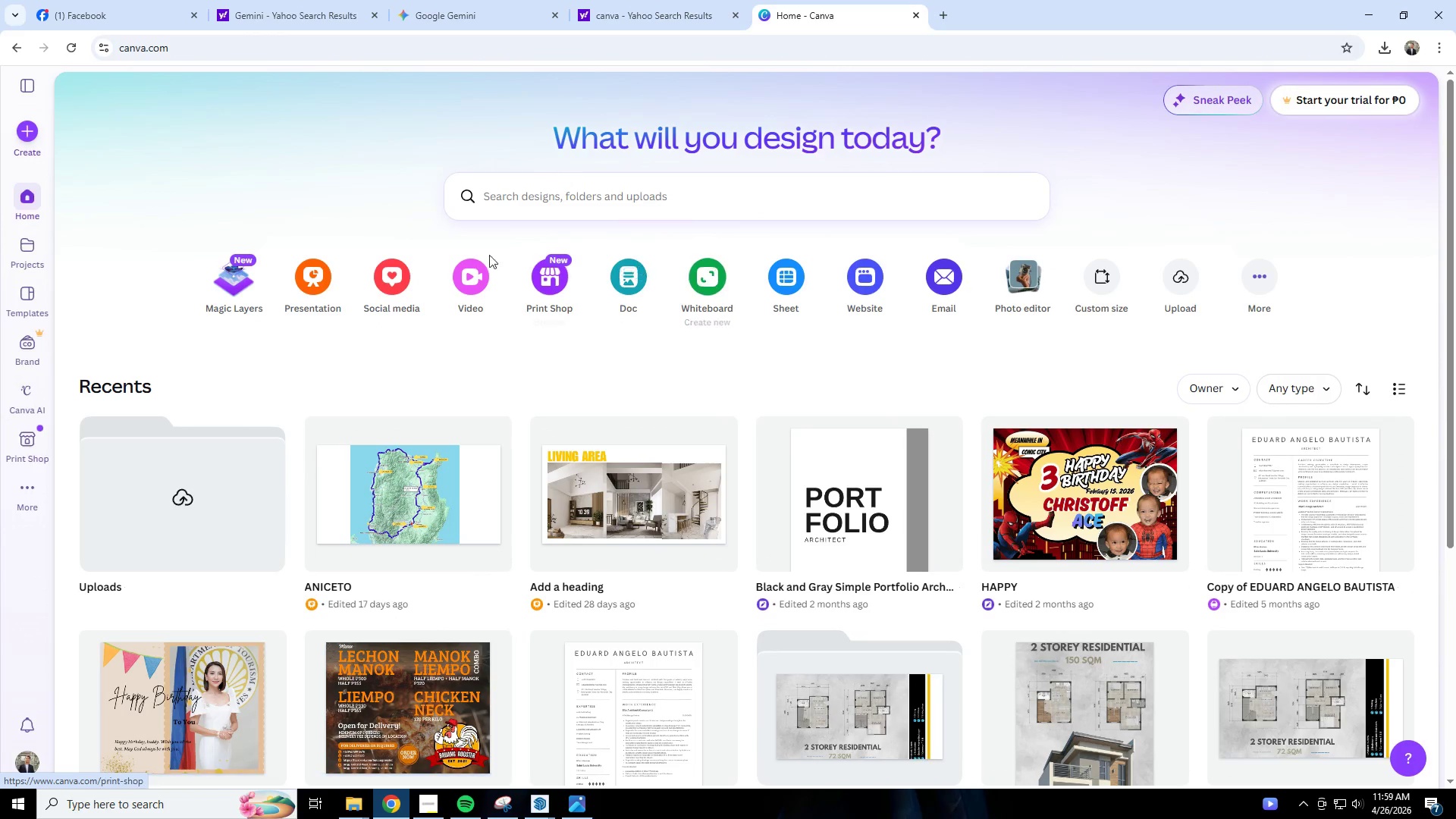 
wait(9.73)
 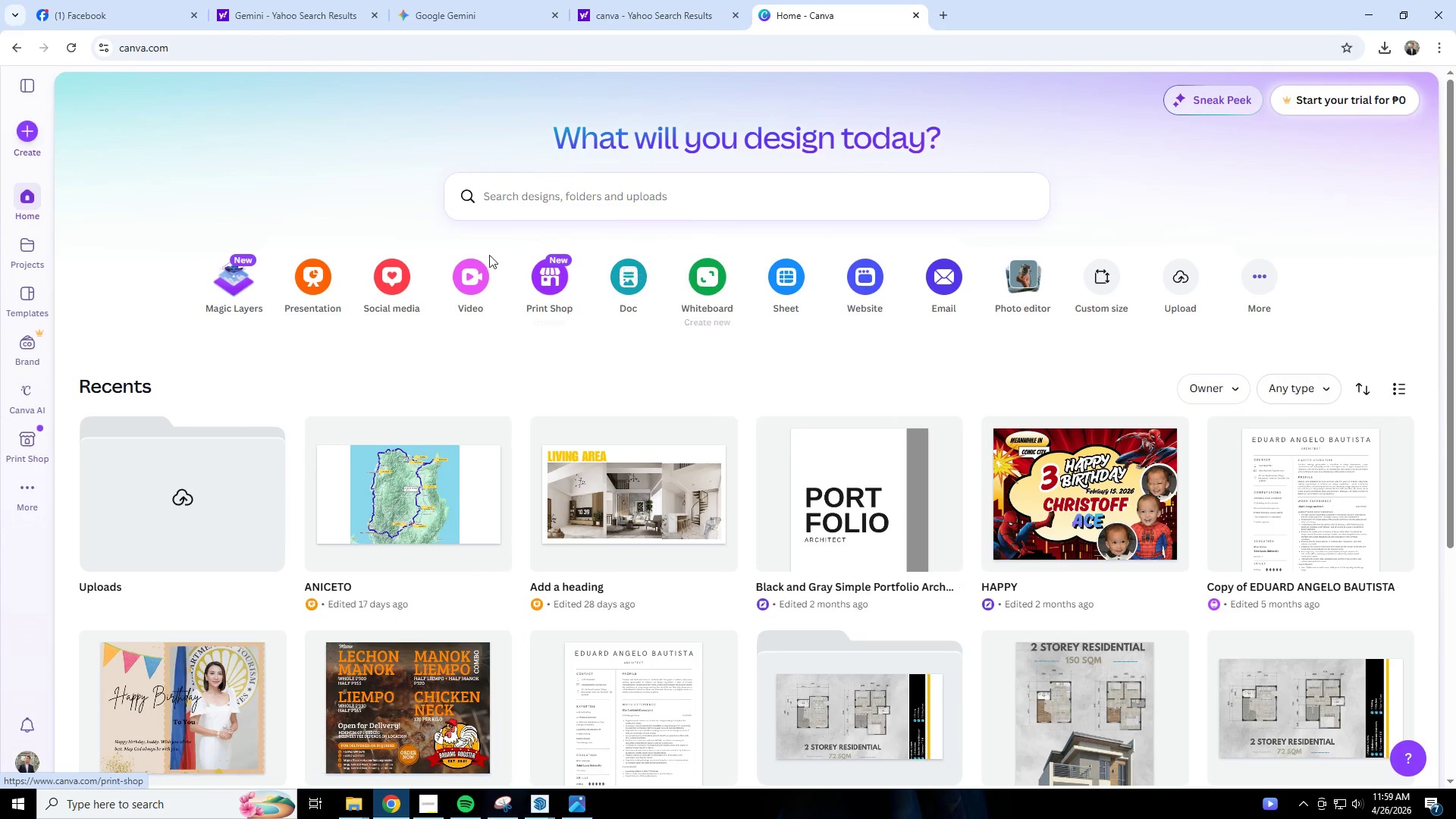 
left_click([336, 274])
 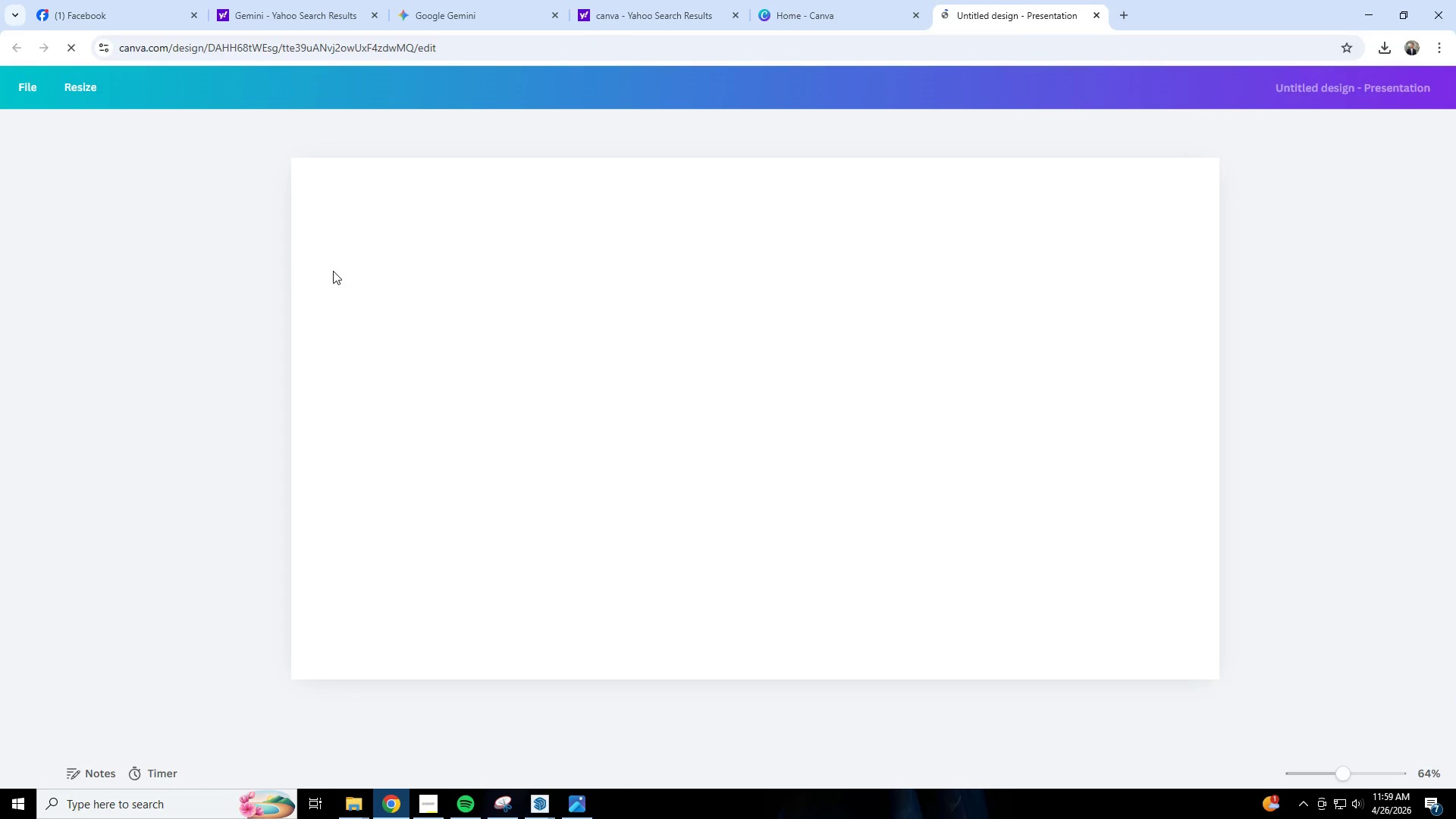 
mouse_move([1344, 18])
 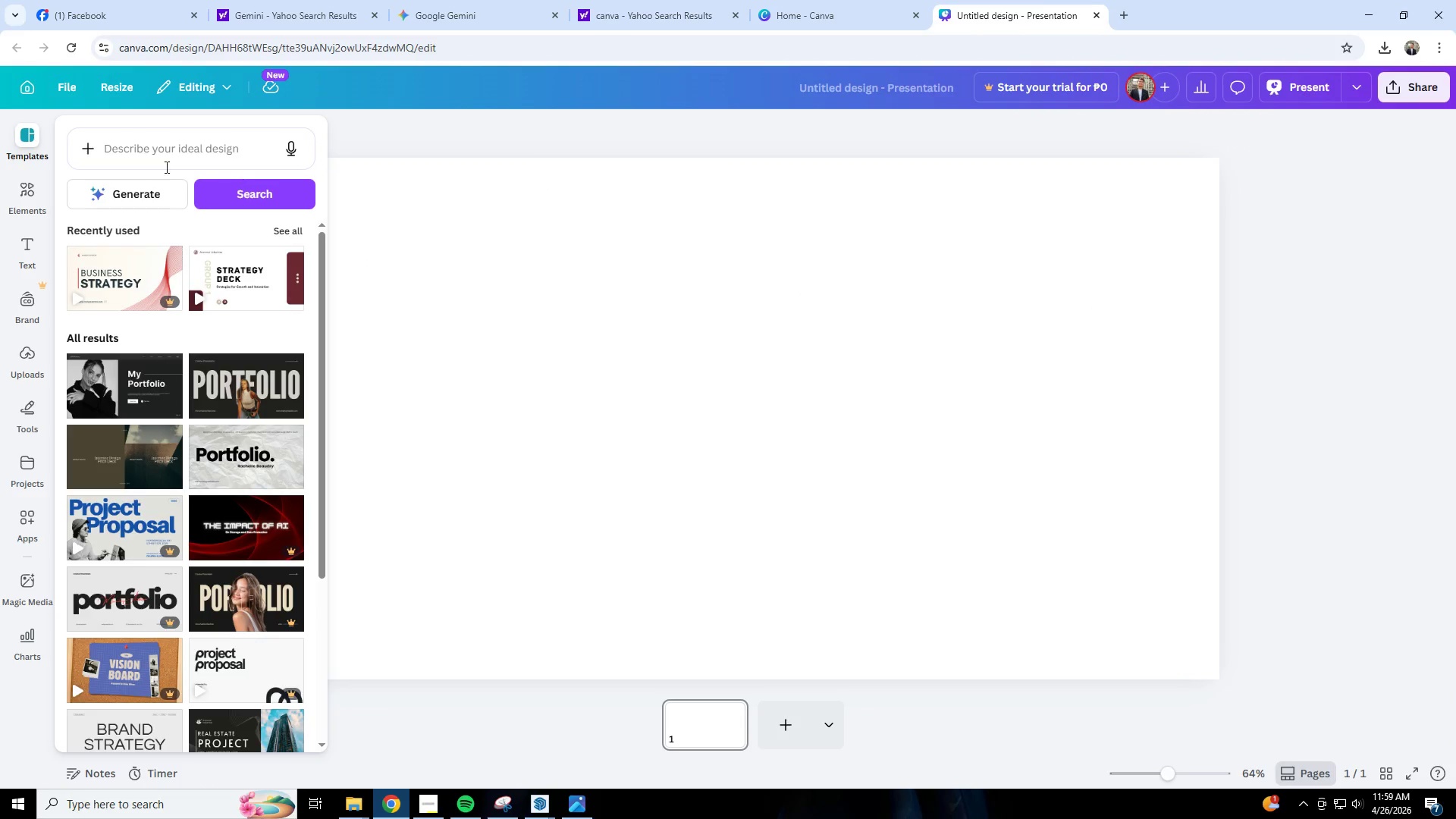 
left_click([17, 243])
 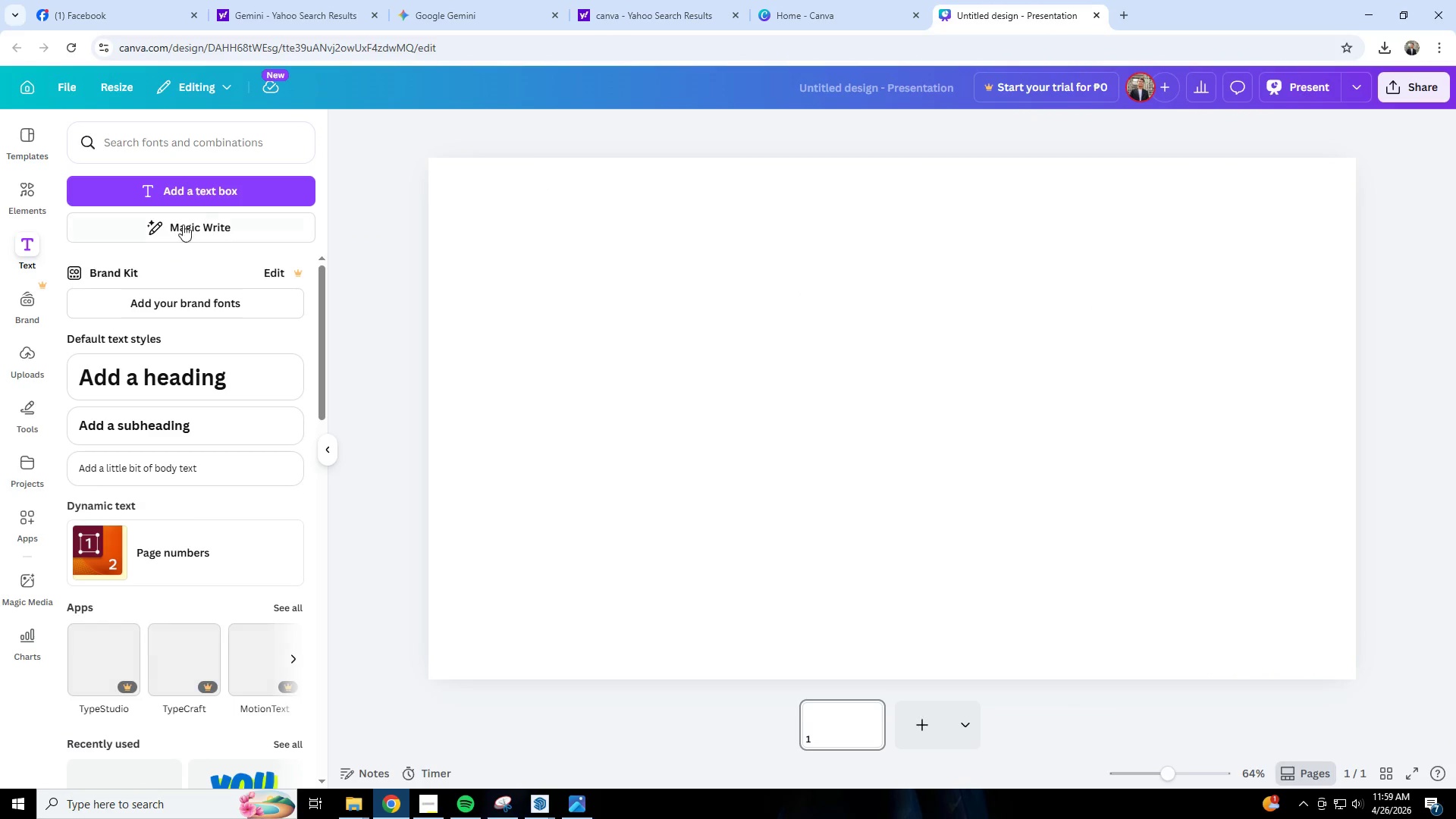 
left_click([214, 147])
 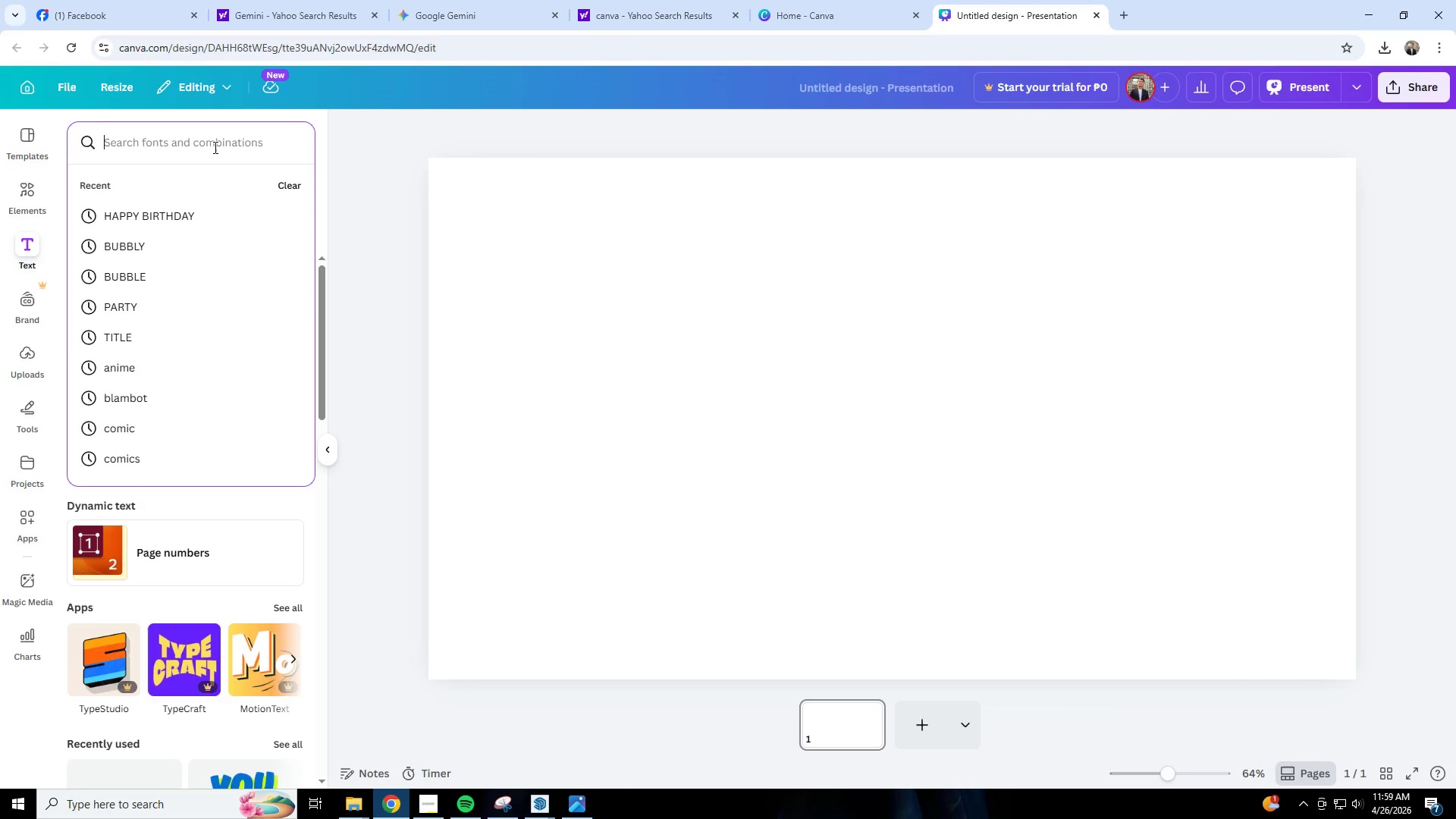 
type(wa)
key(Backspace)
key(Backspace)
 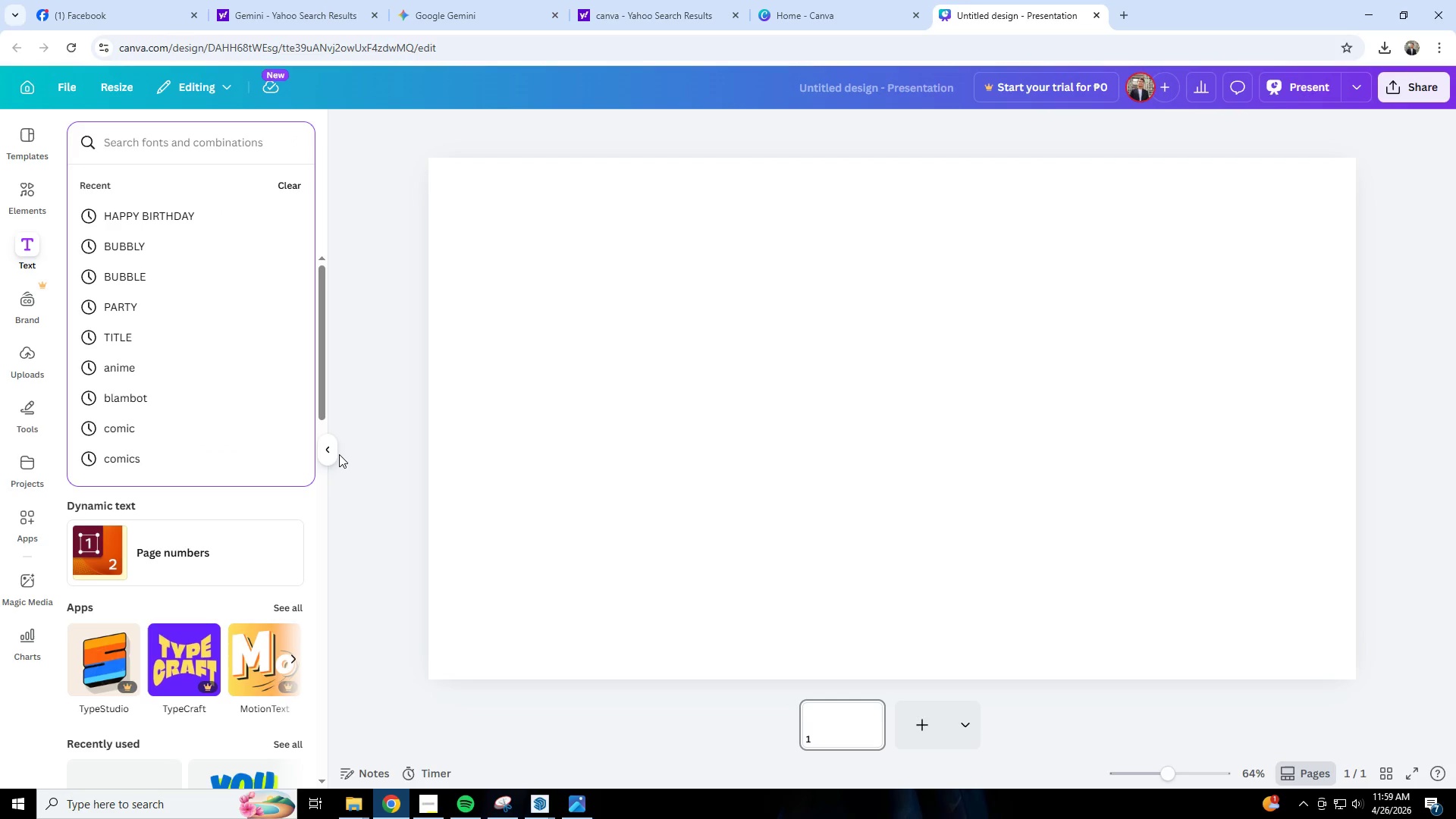 
left_click_drag(start_coordinate=[325, 385], to_coordinate=[373, 717])
 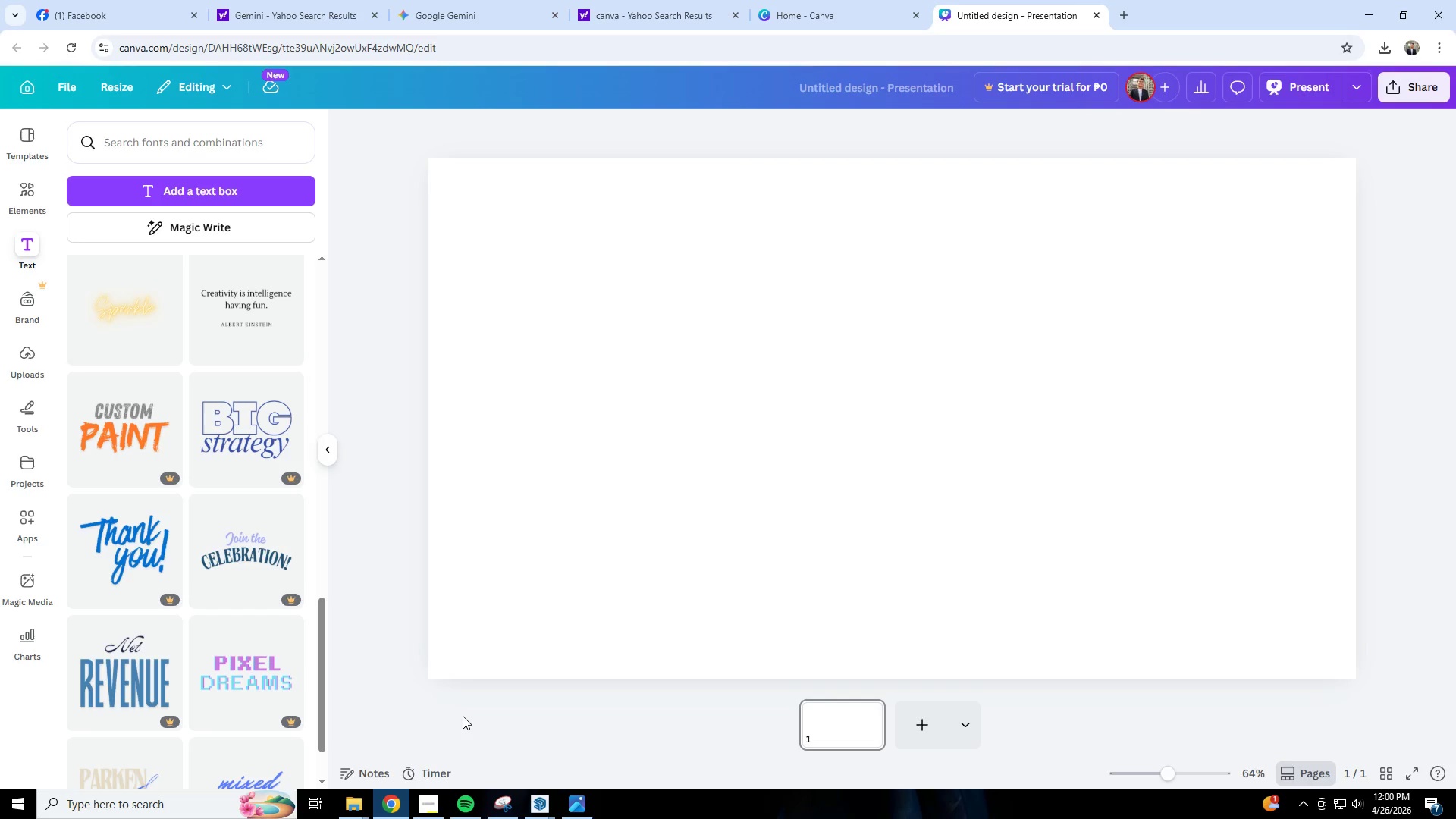 
wait(6.0)
 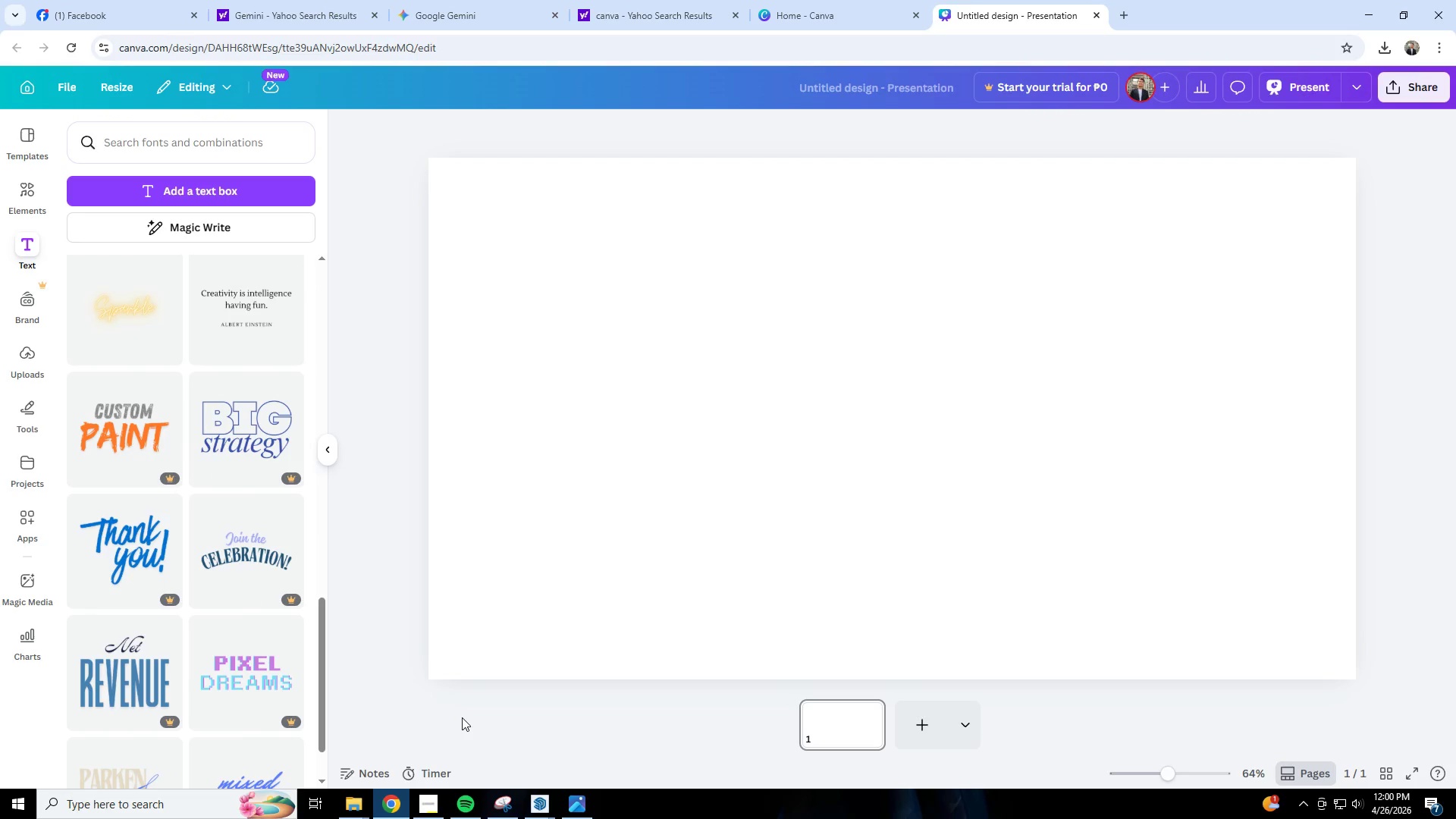 
scroll: coordinate [273, 457], scroll_direction: down, amount: 8.0
 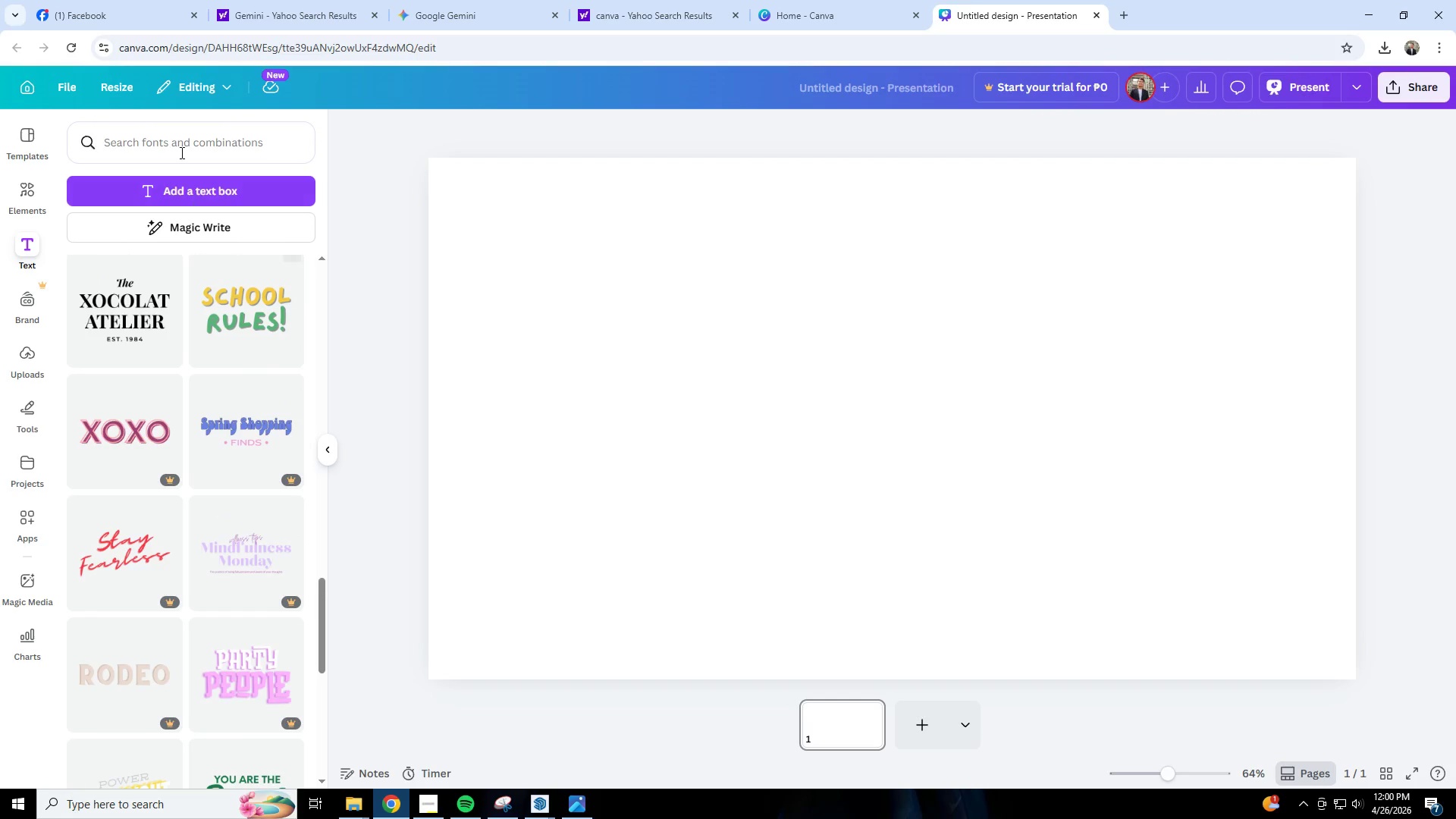 
left_click([177, 140])
 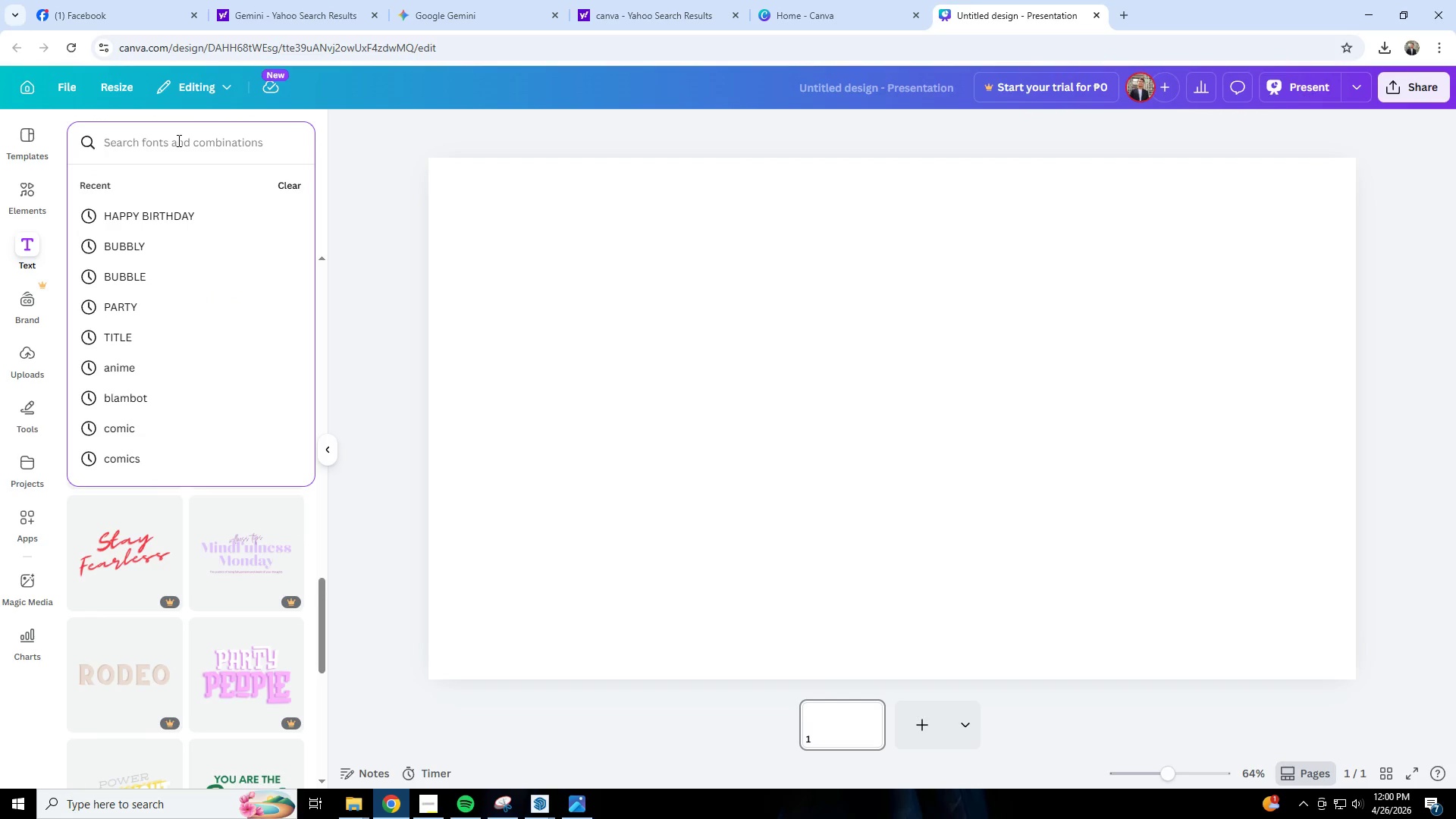 
left_click([177, 140])
 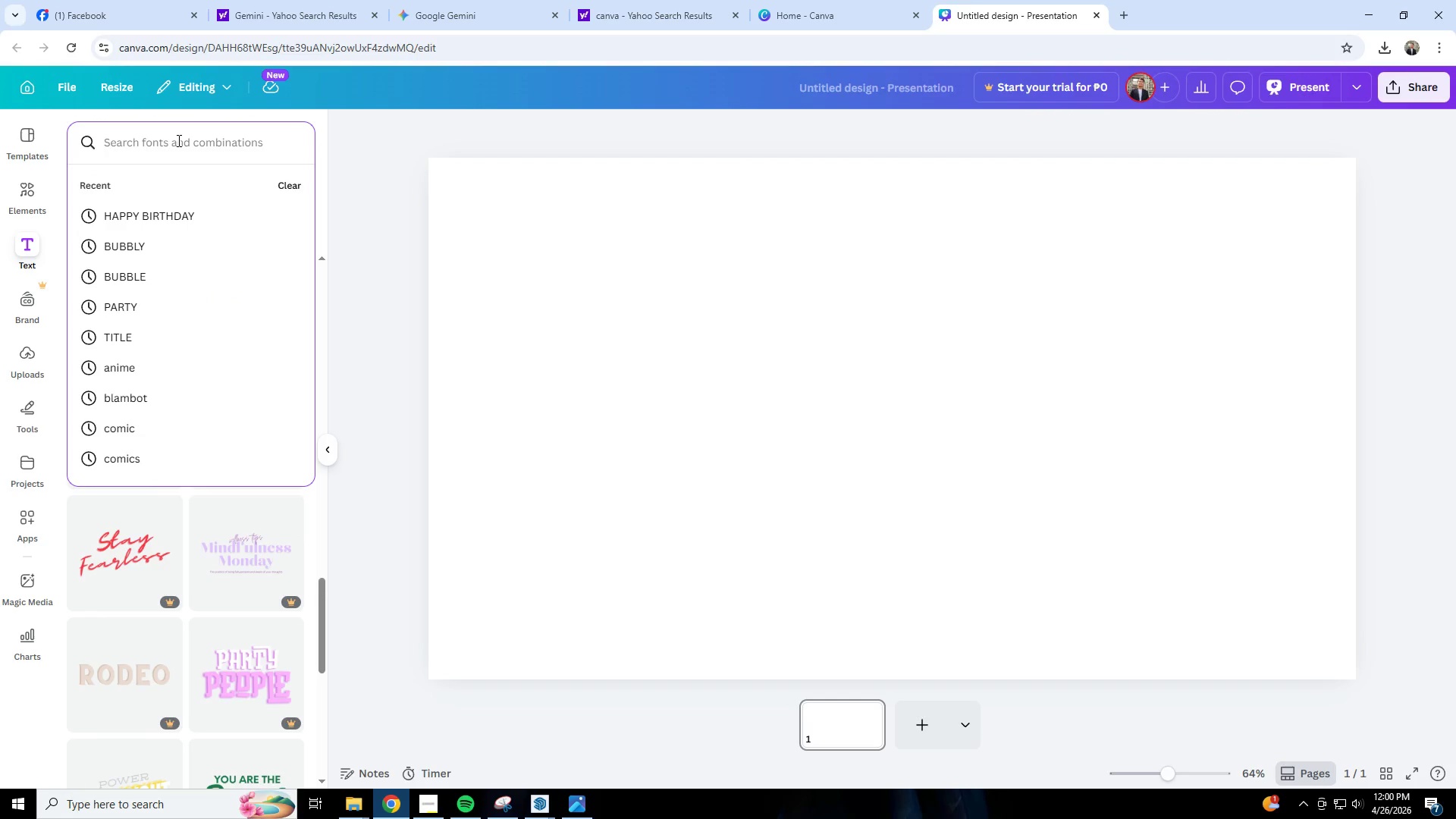 
type(LOGO)
 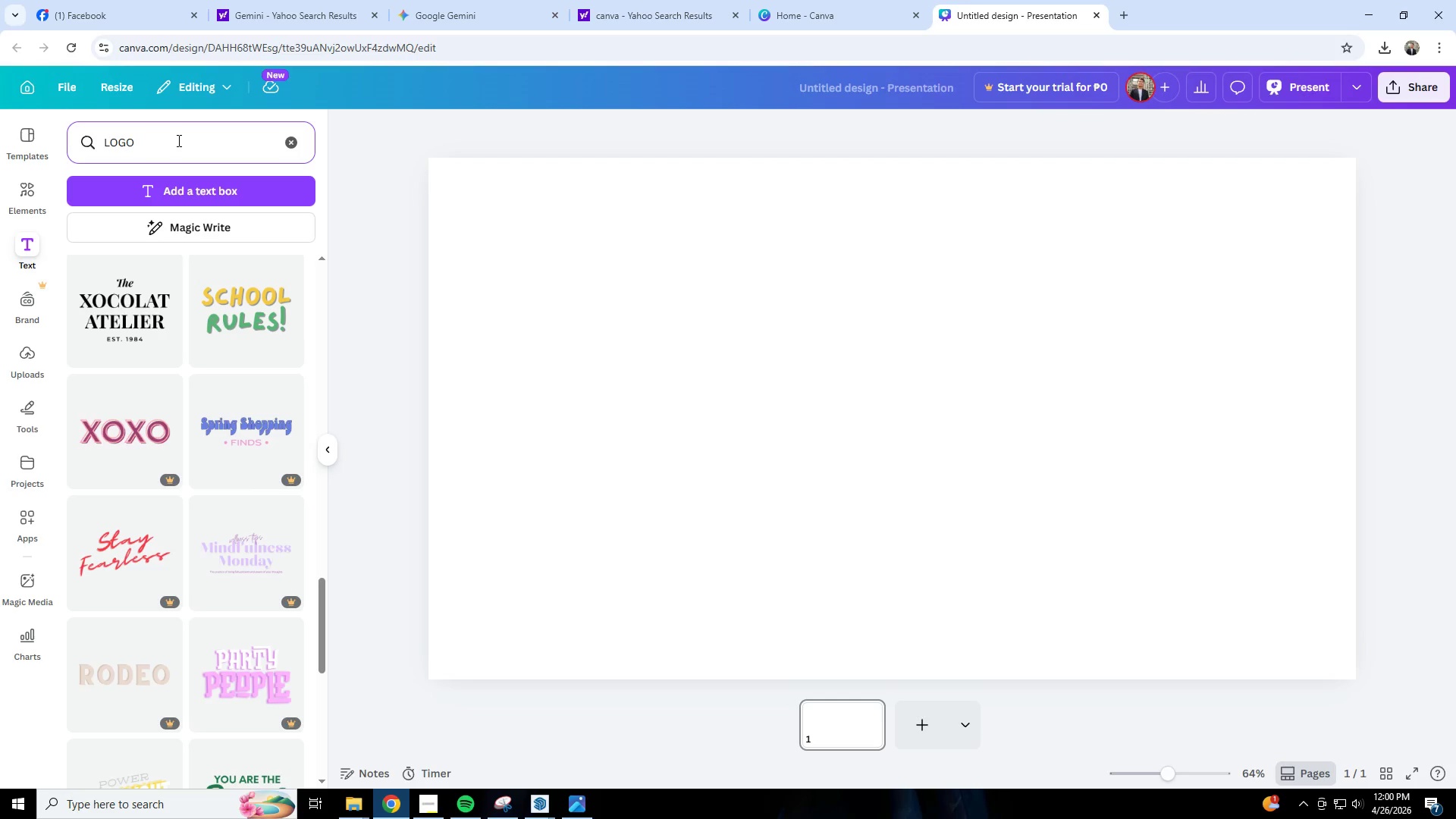 
key(Enter)
 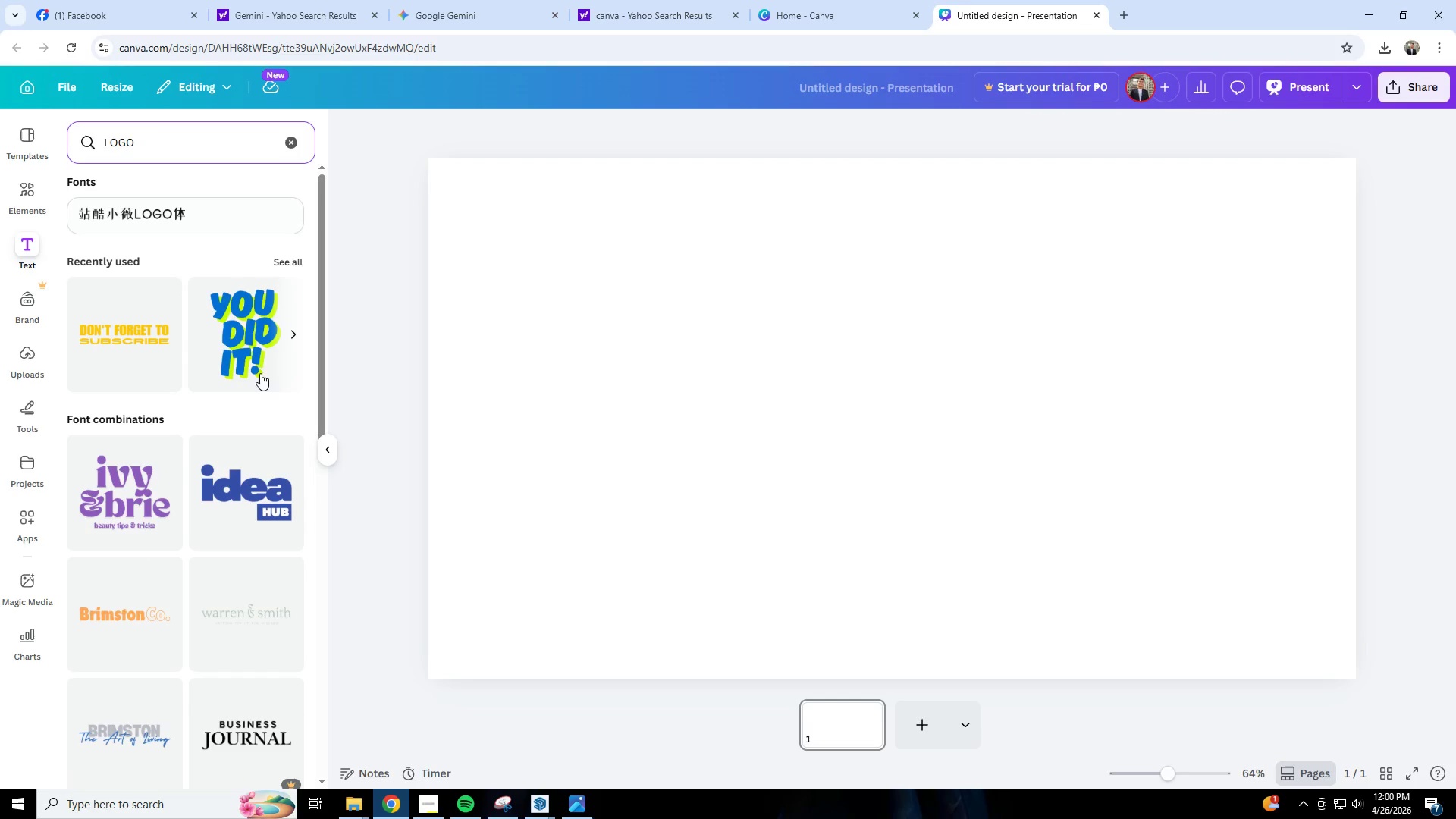 
scroll: coordinate [231, 655], scroll_direction: down, amount: 7.0
 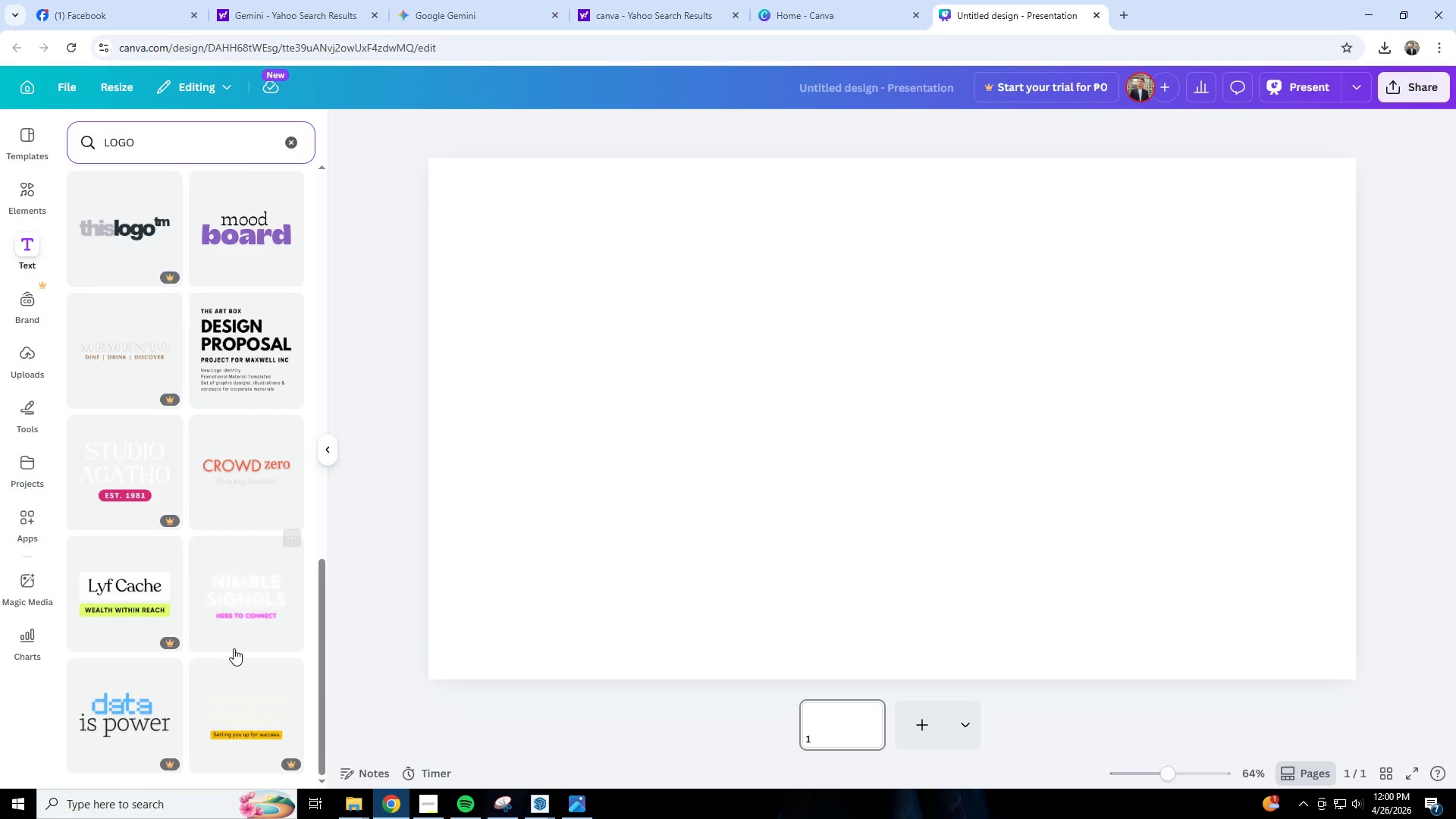 
scroll: coordinate [241, 617], scroll_direction: up, amount: 11.0
 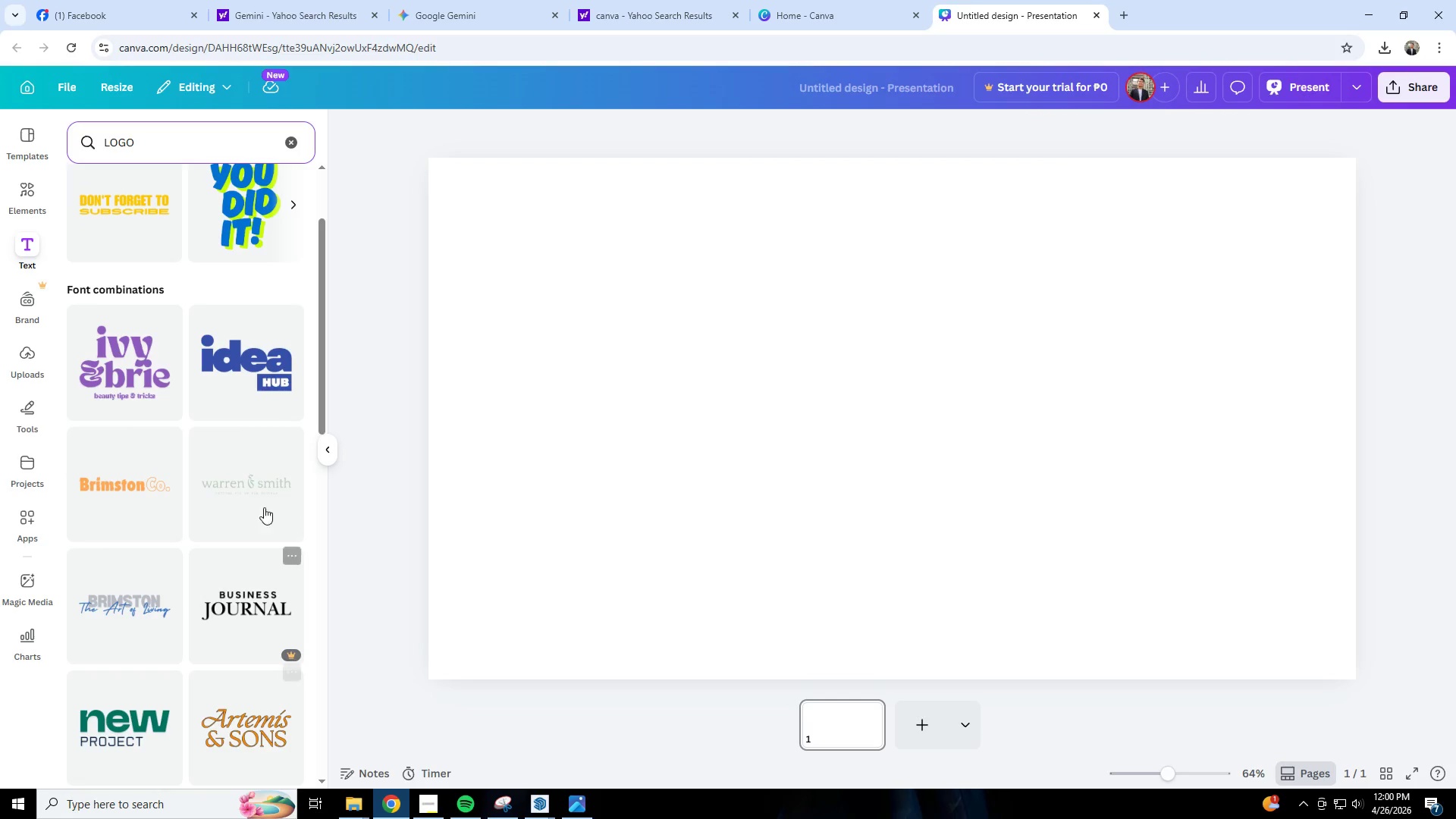 
left_click([265, 462])
 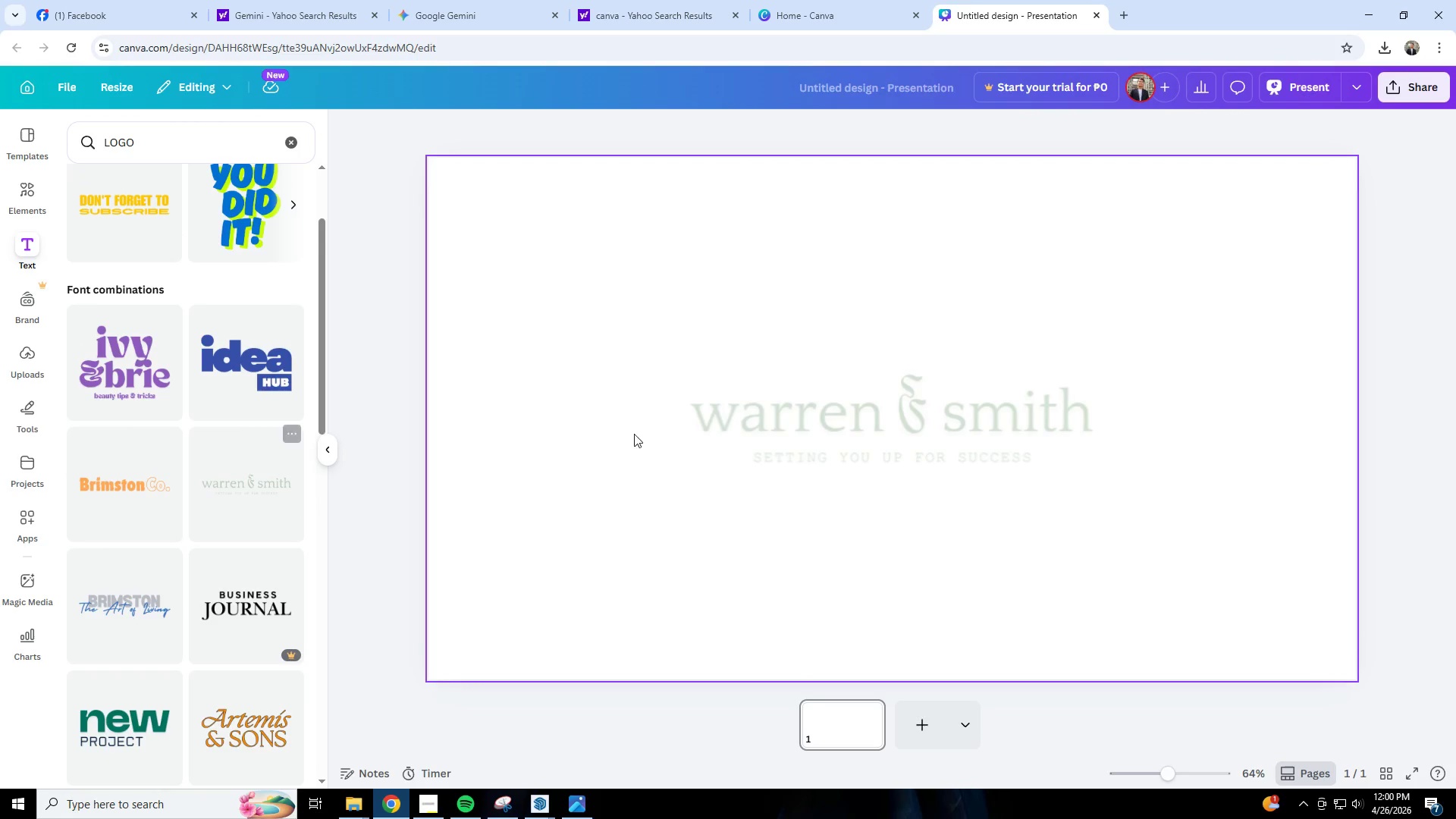 
left_click([824, 433])
 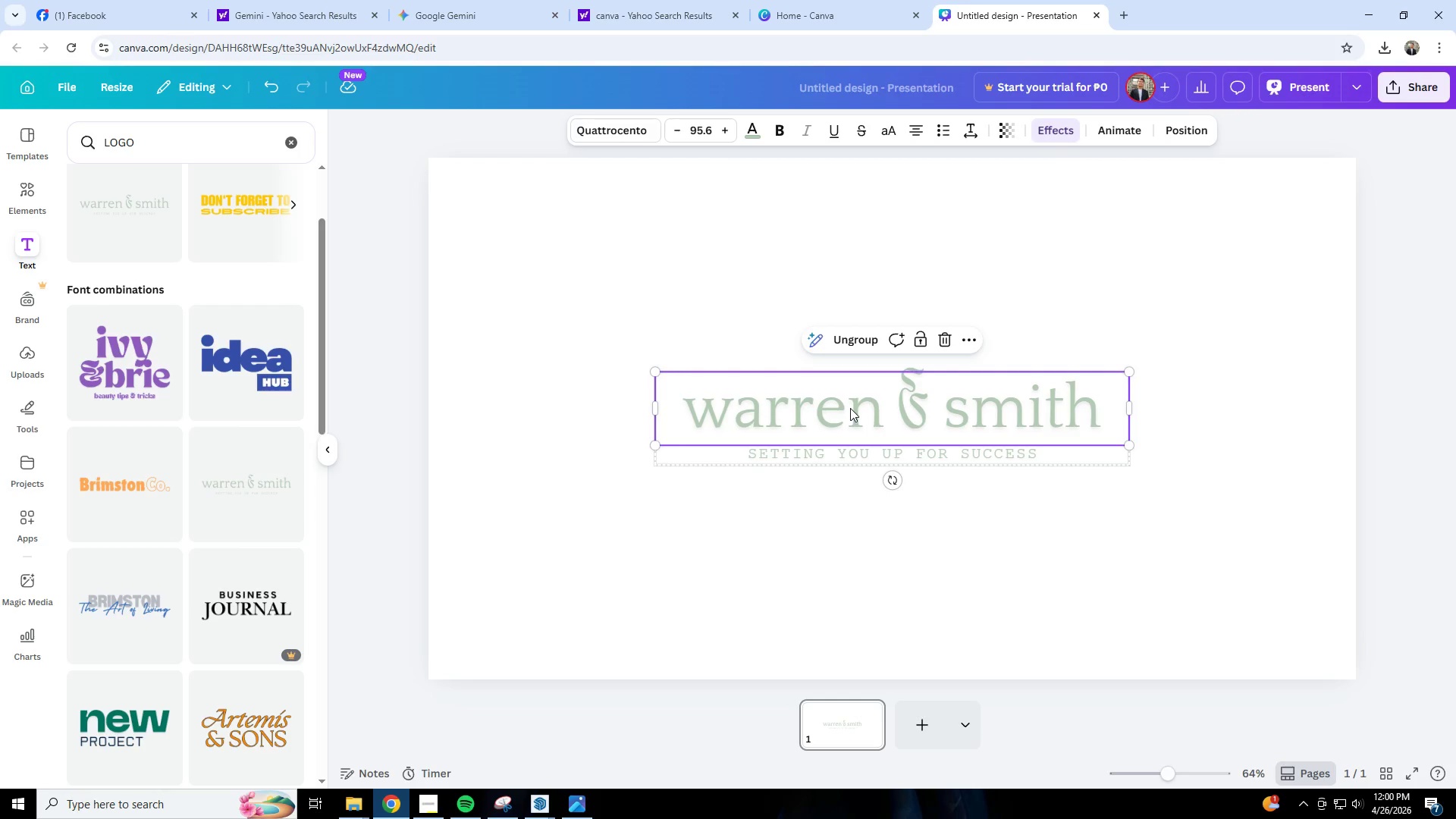 
double_click([850, 408])
 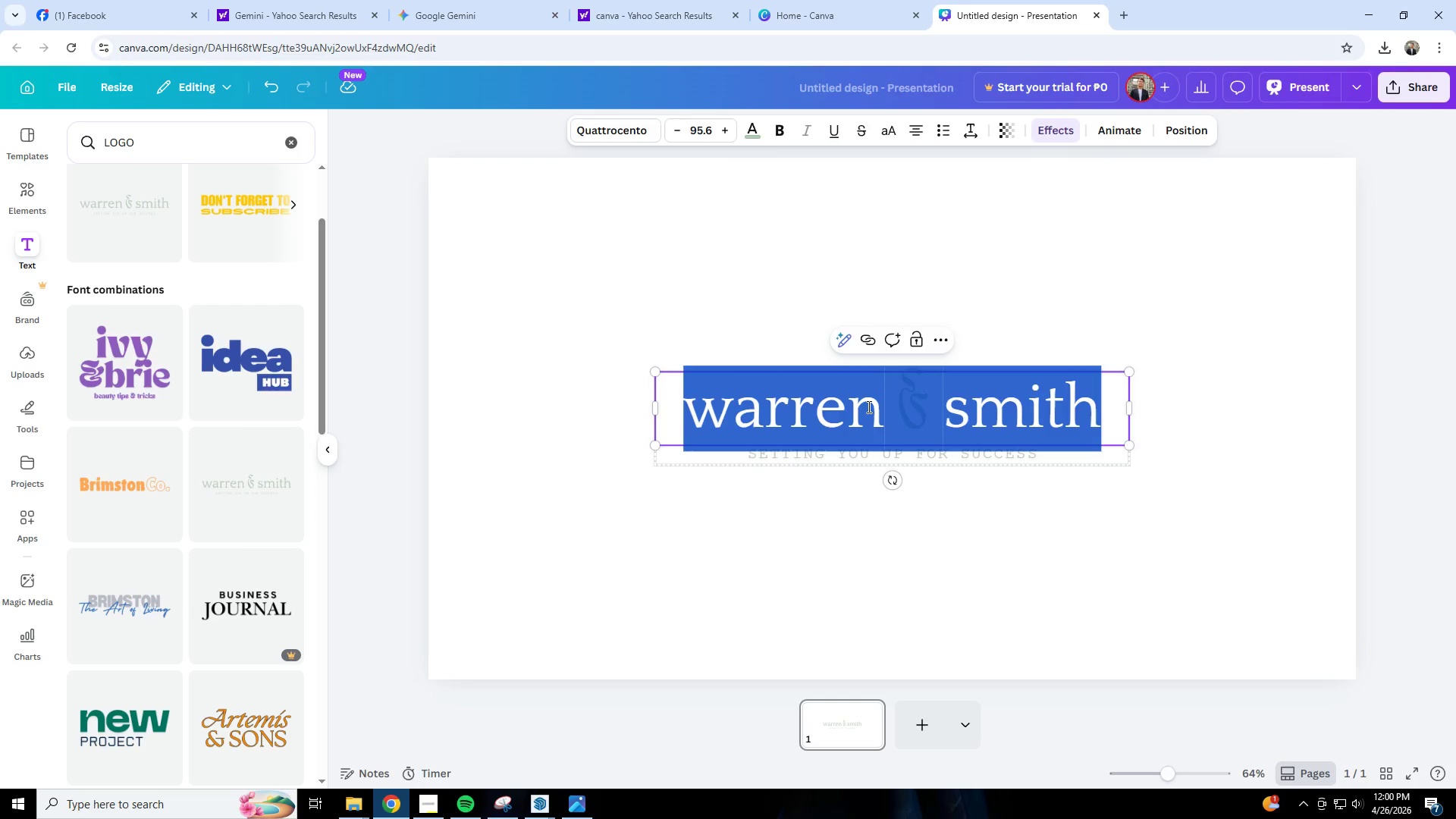 
type(WAYFARER)
 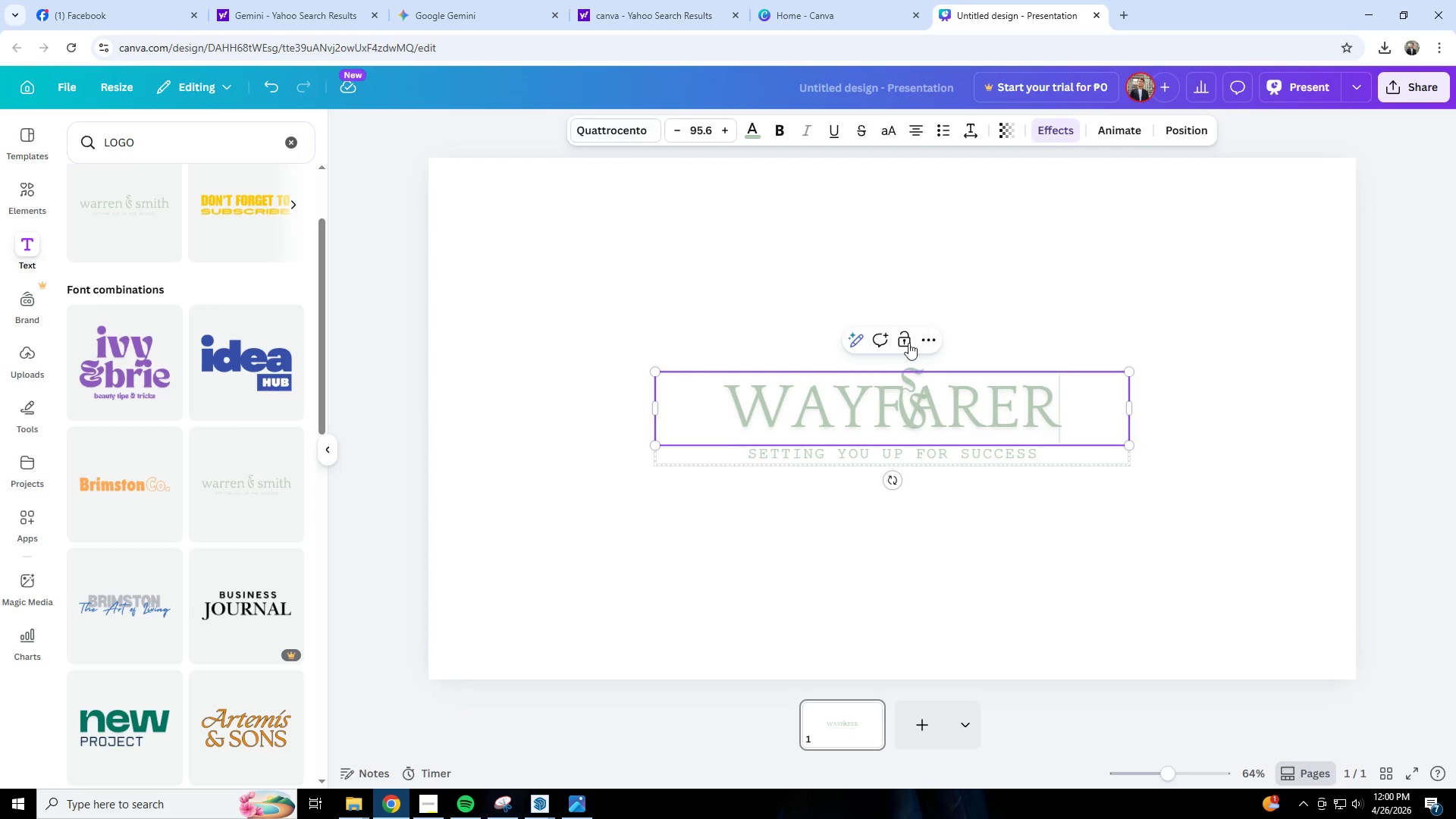 
left_click([983, 262])
 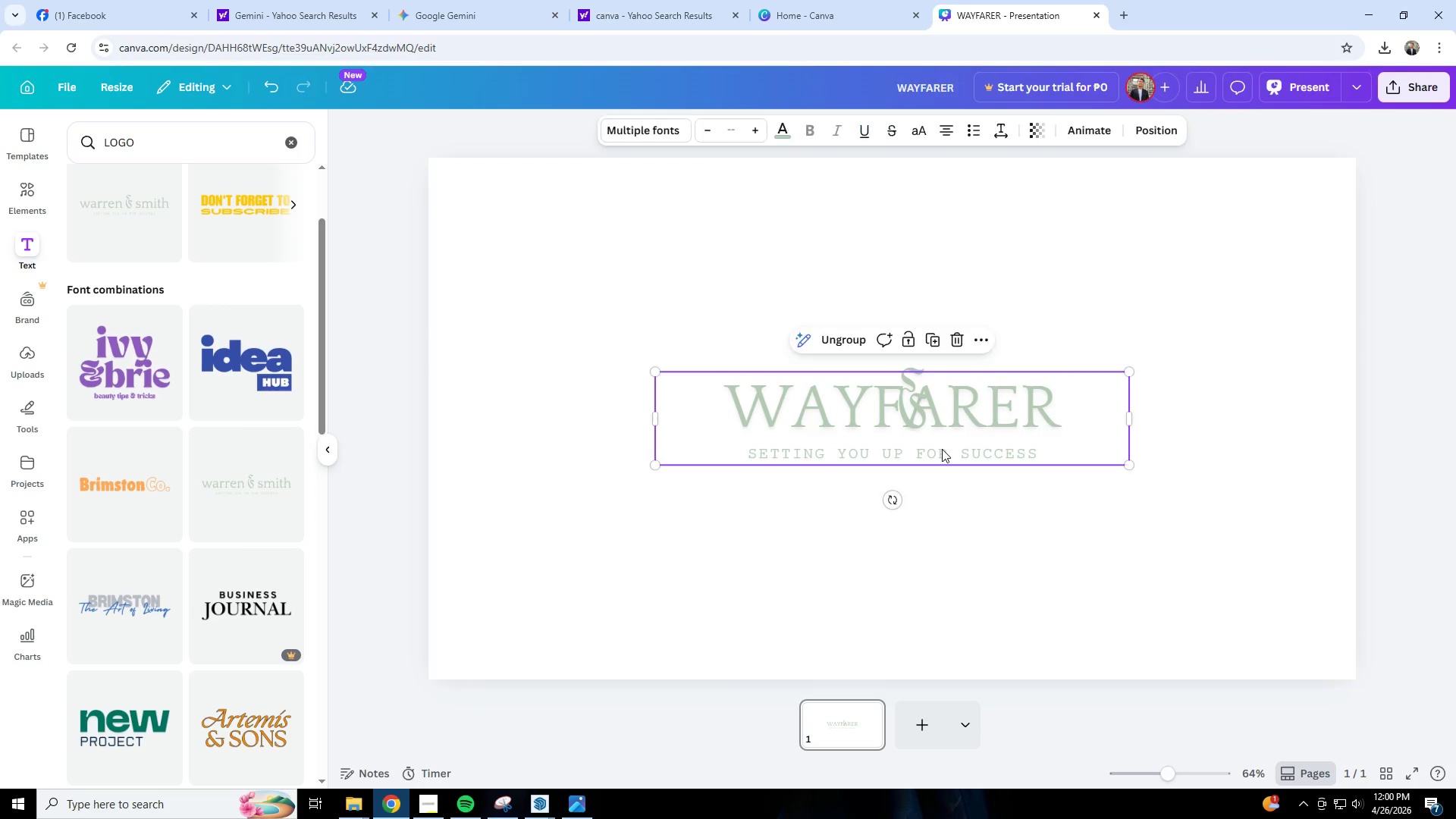 
double_click([934, 455])
 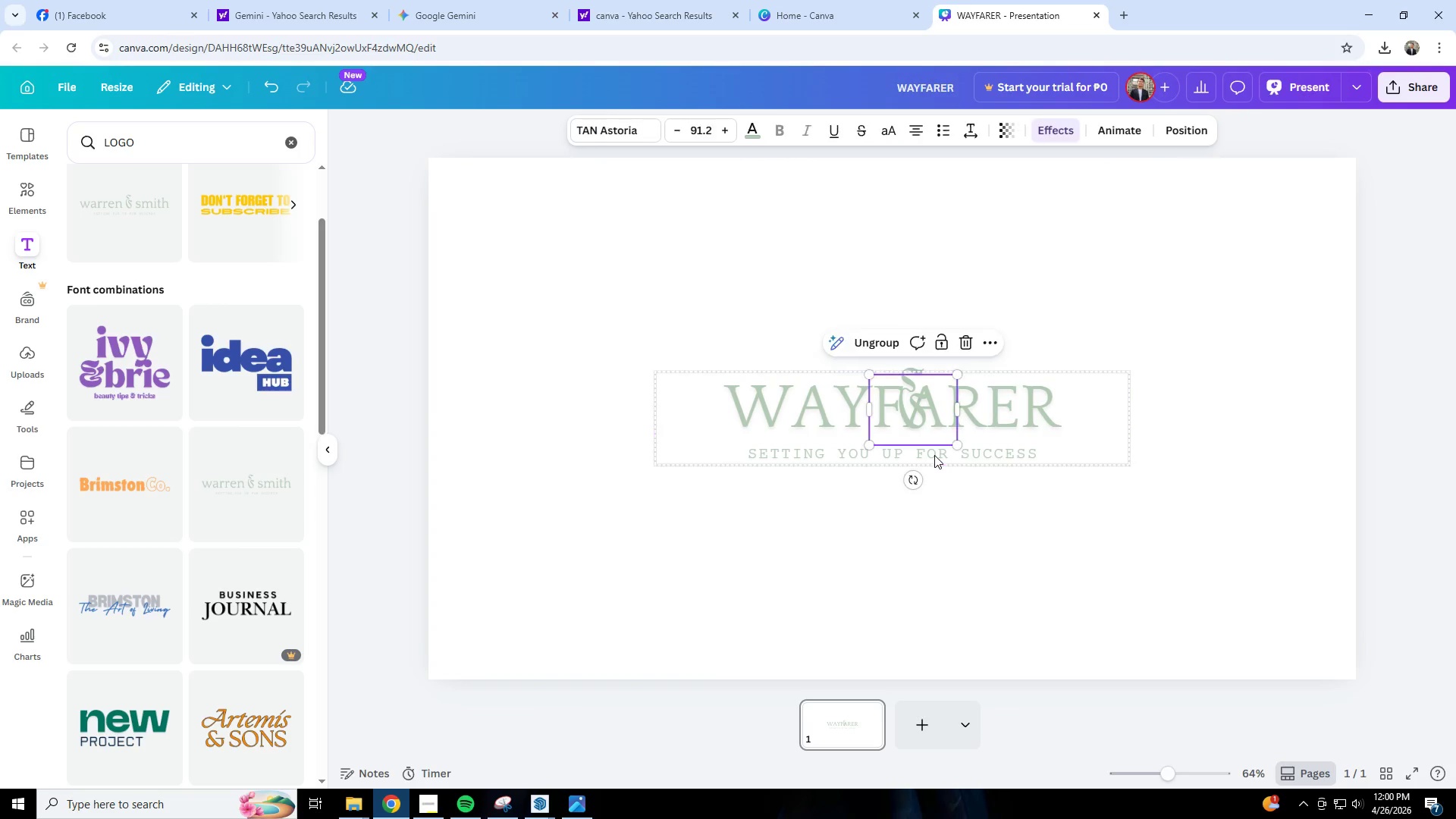 
triple_click([934, 455])
 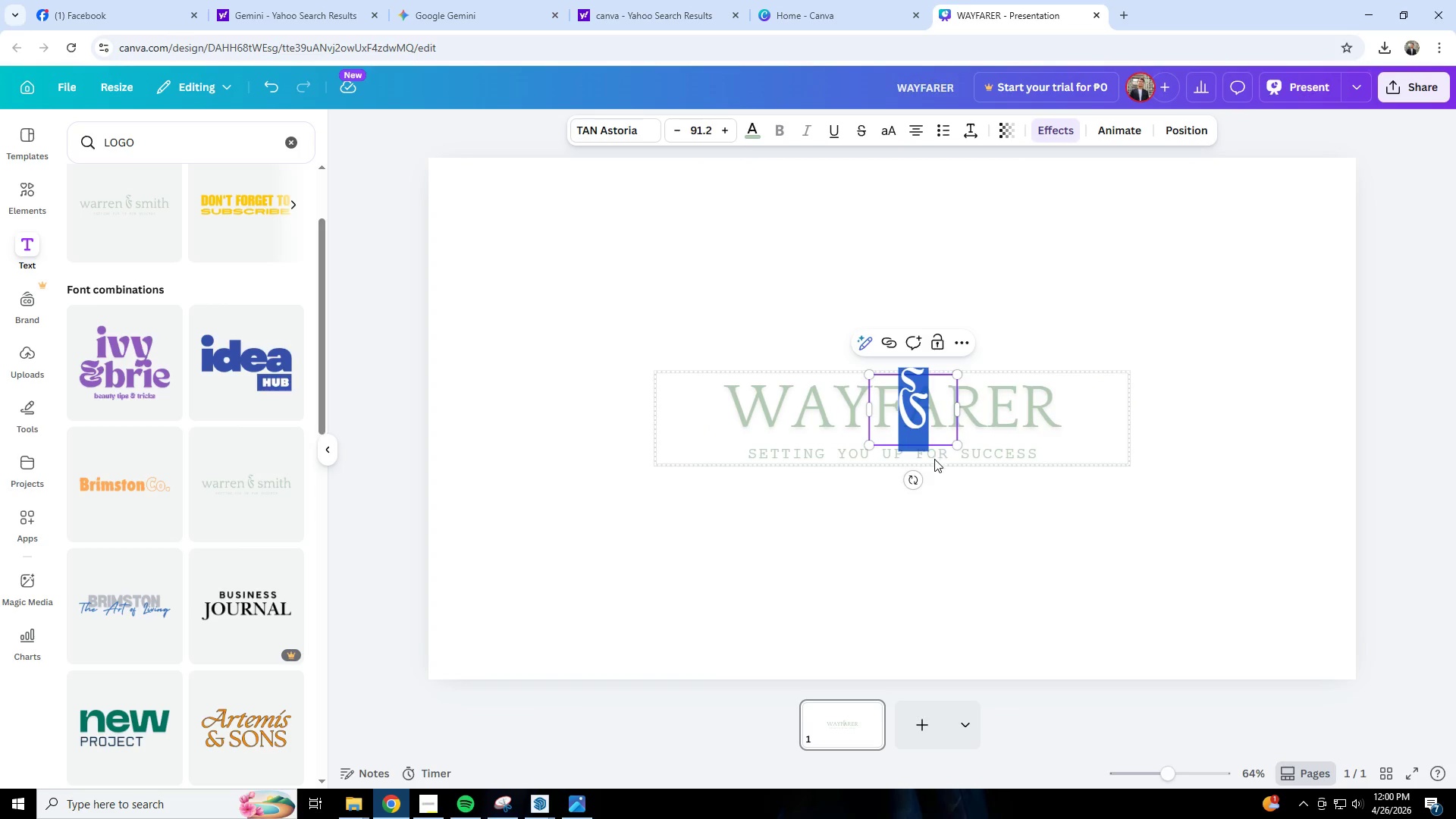 
left_click([937, 491])
 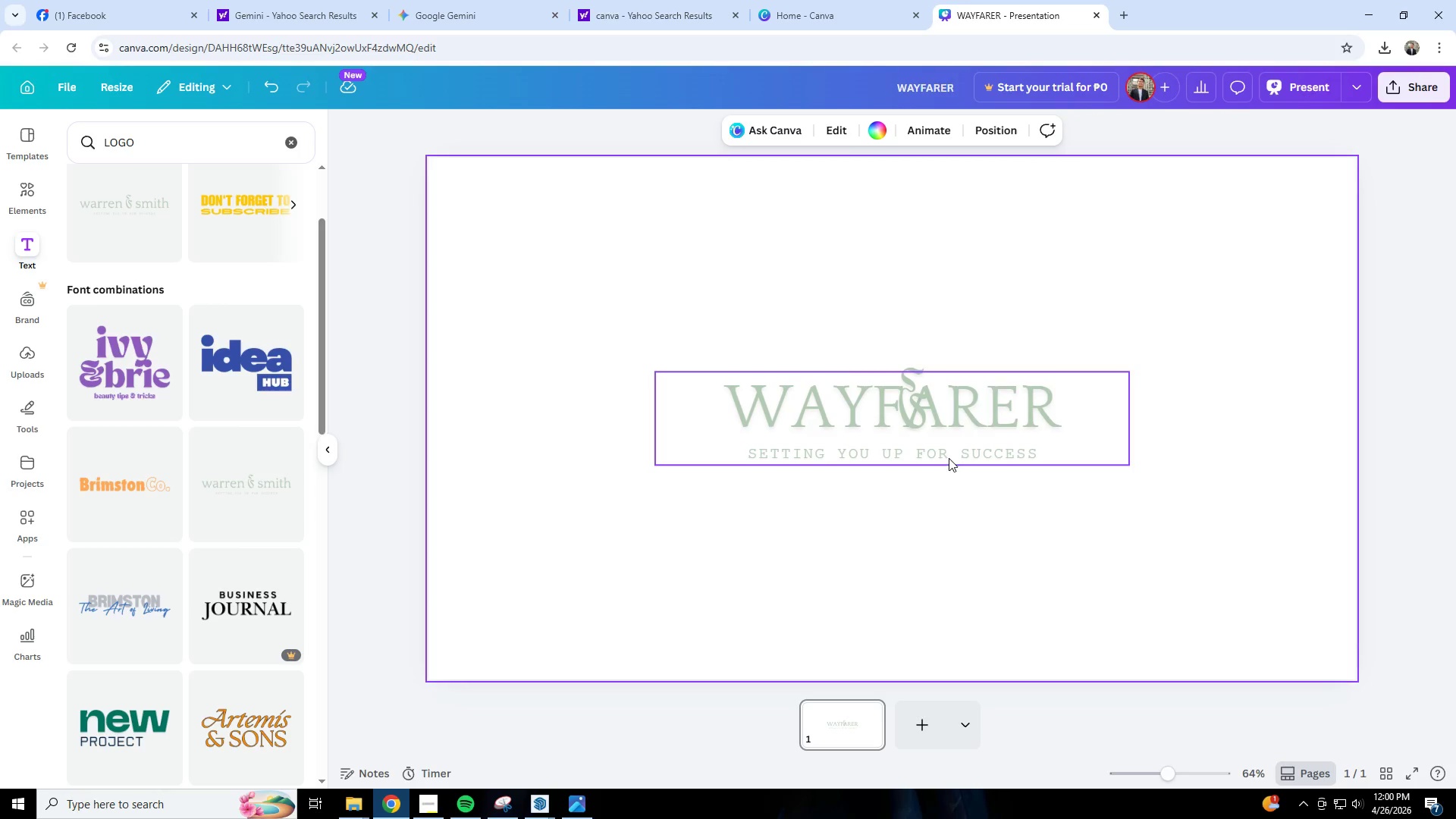 
double_click([949, 454])
 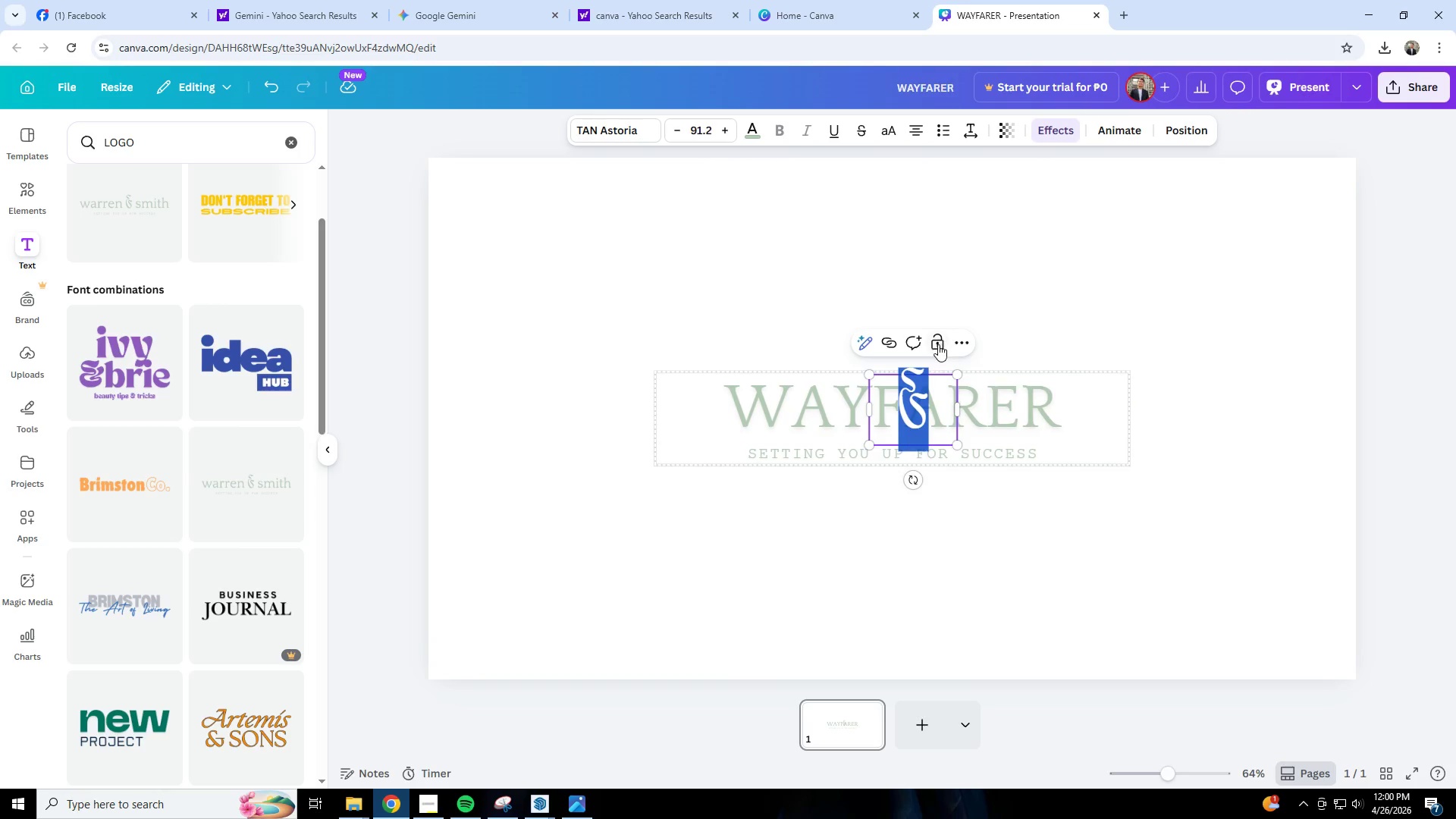 
key(Delete)
 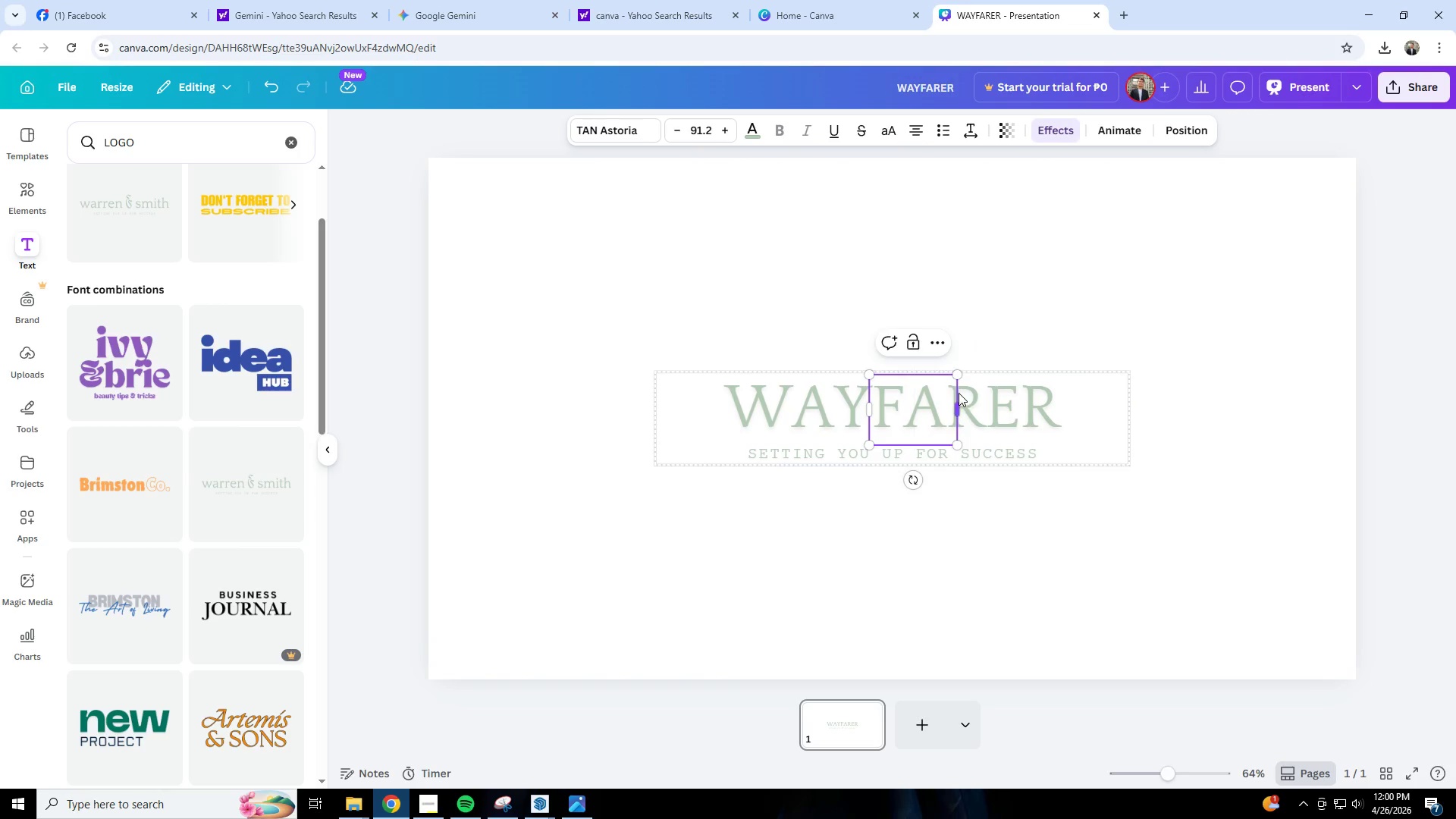 
left_click([959, 394])
 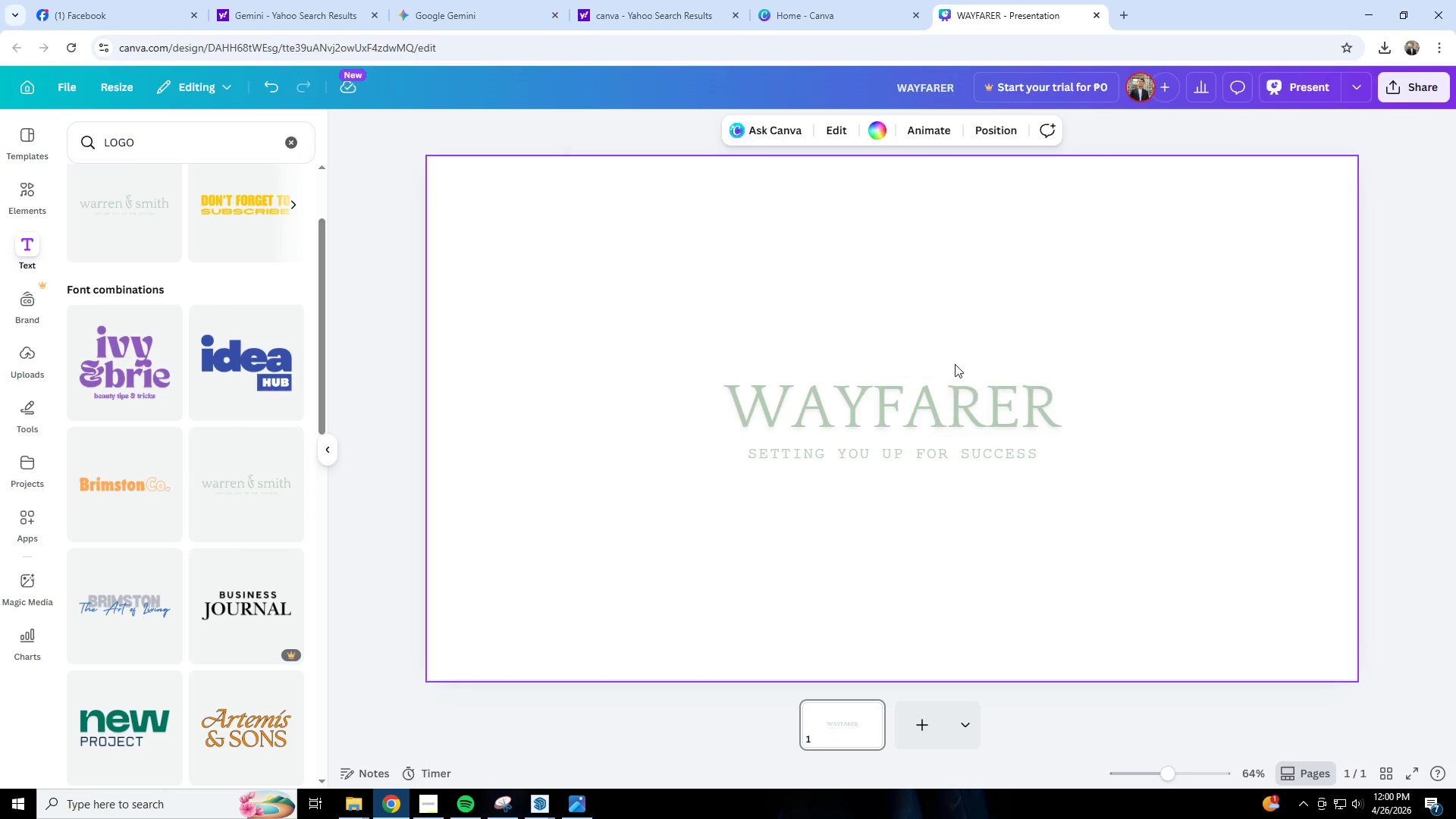 
double_click([949, 391])
 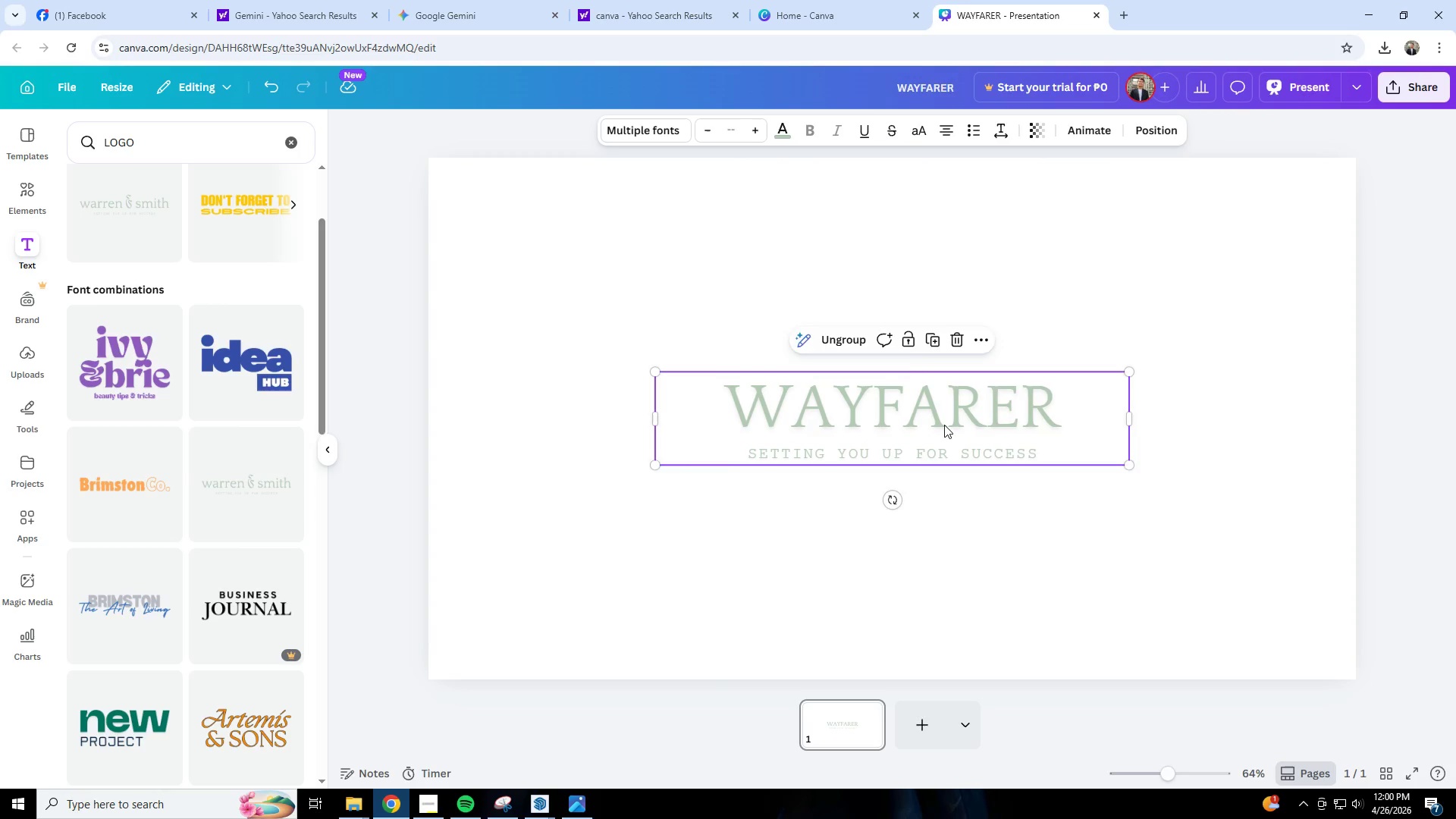 
double_click([944, 425])
 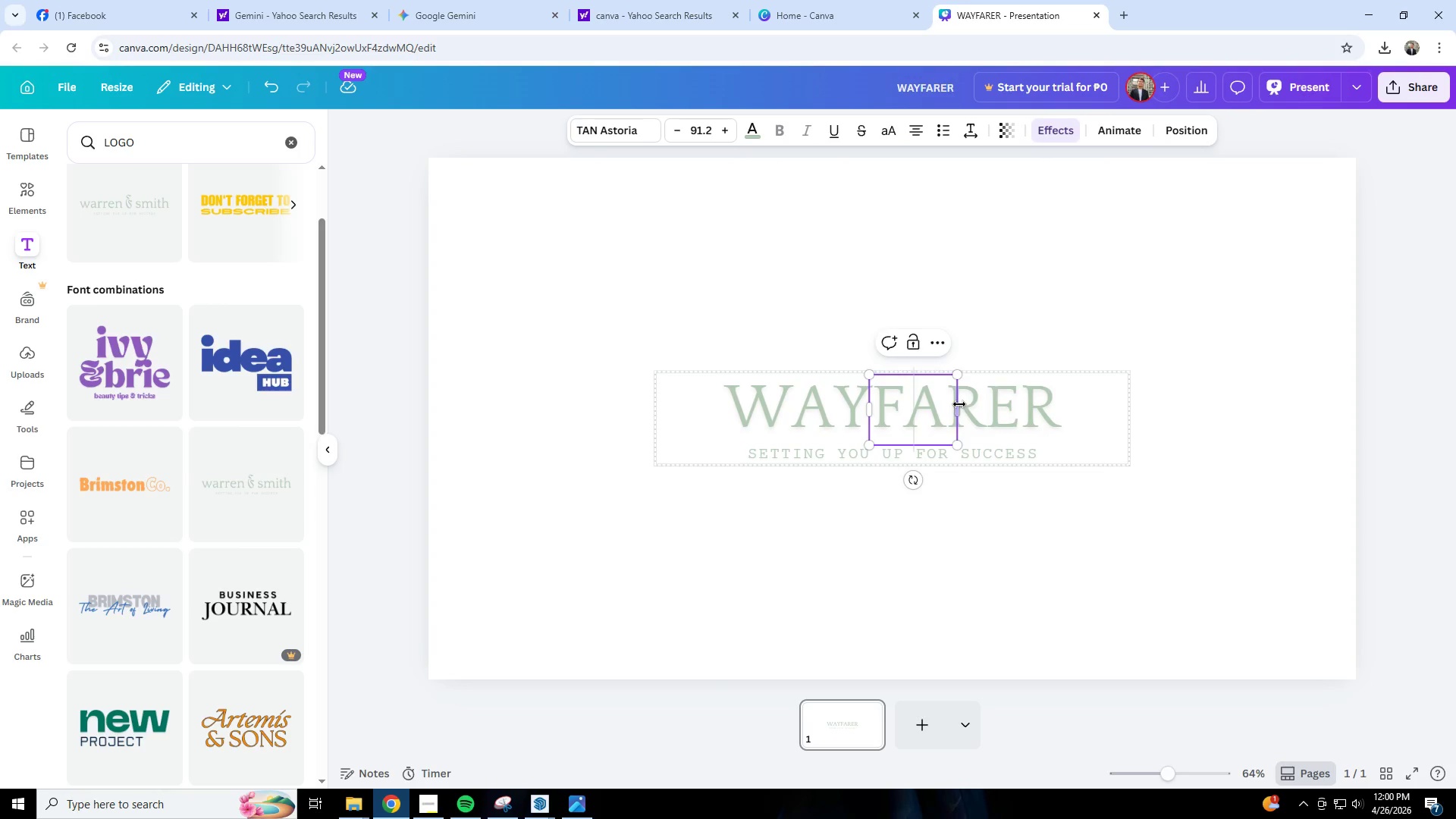 
key(Delete)
 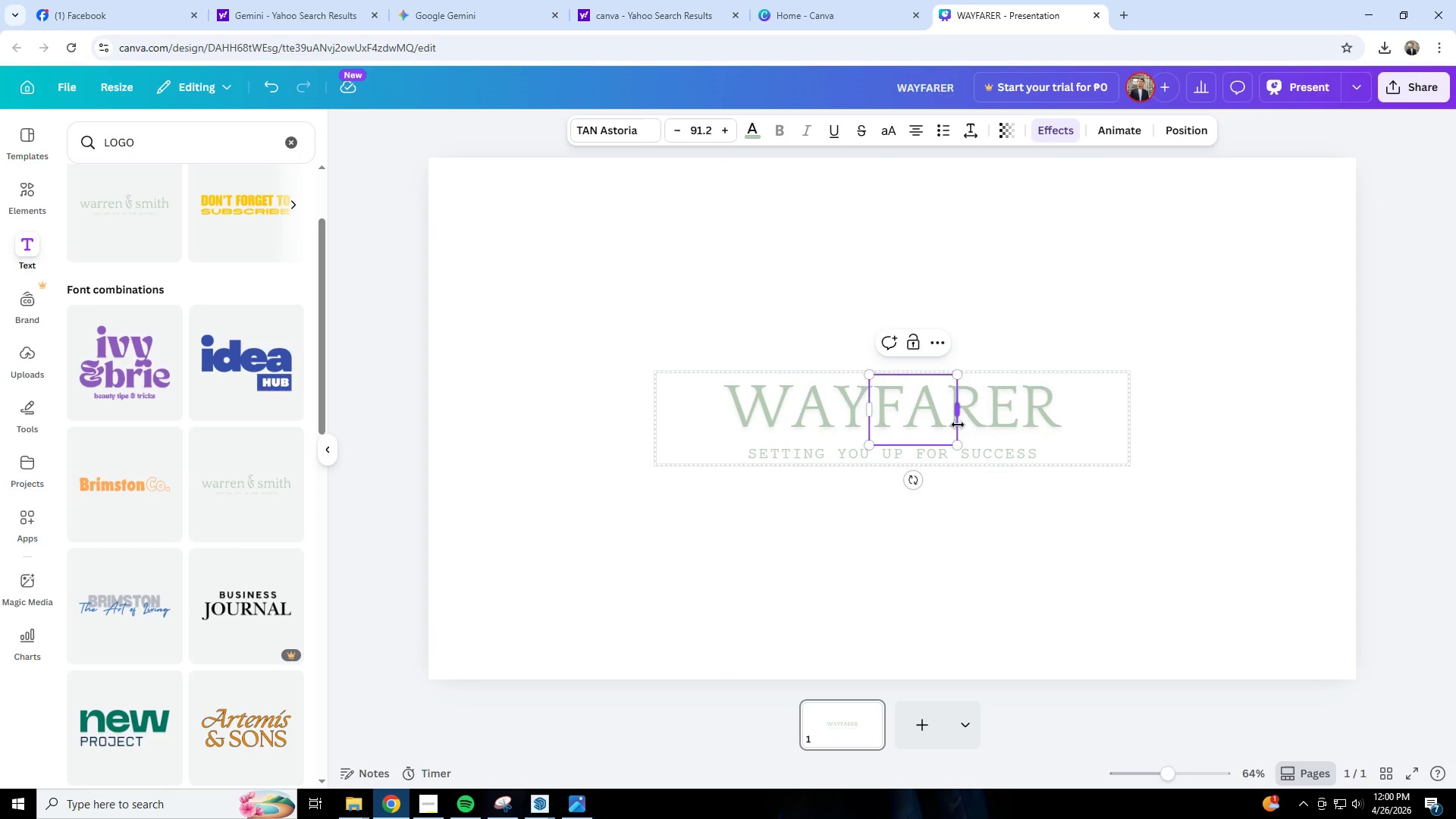 
double_click([958, 428])
 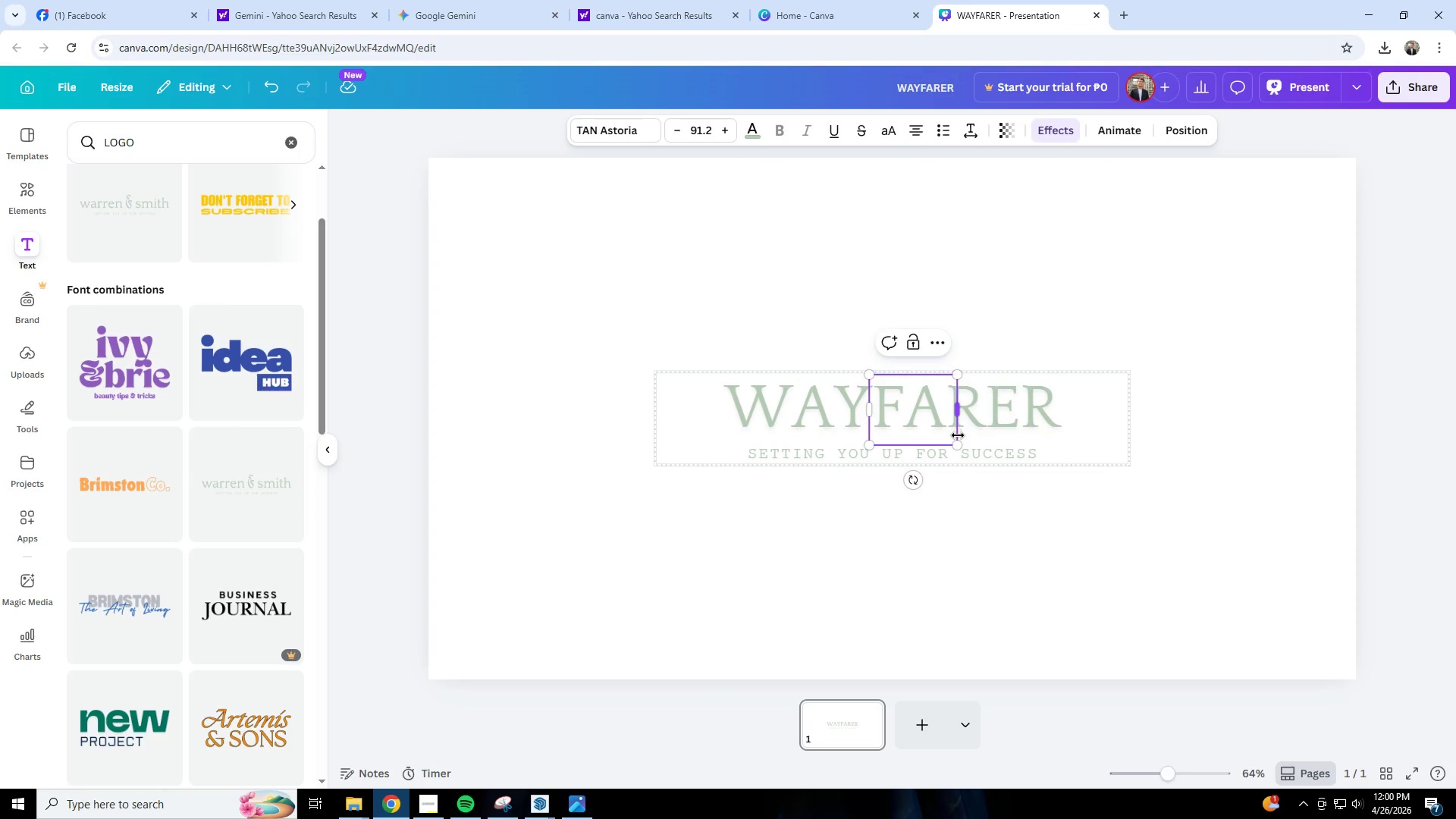 
key(Delete)
 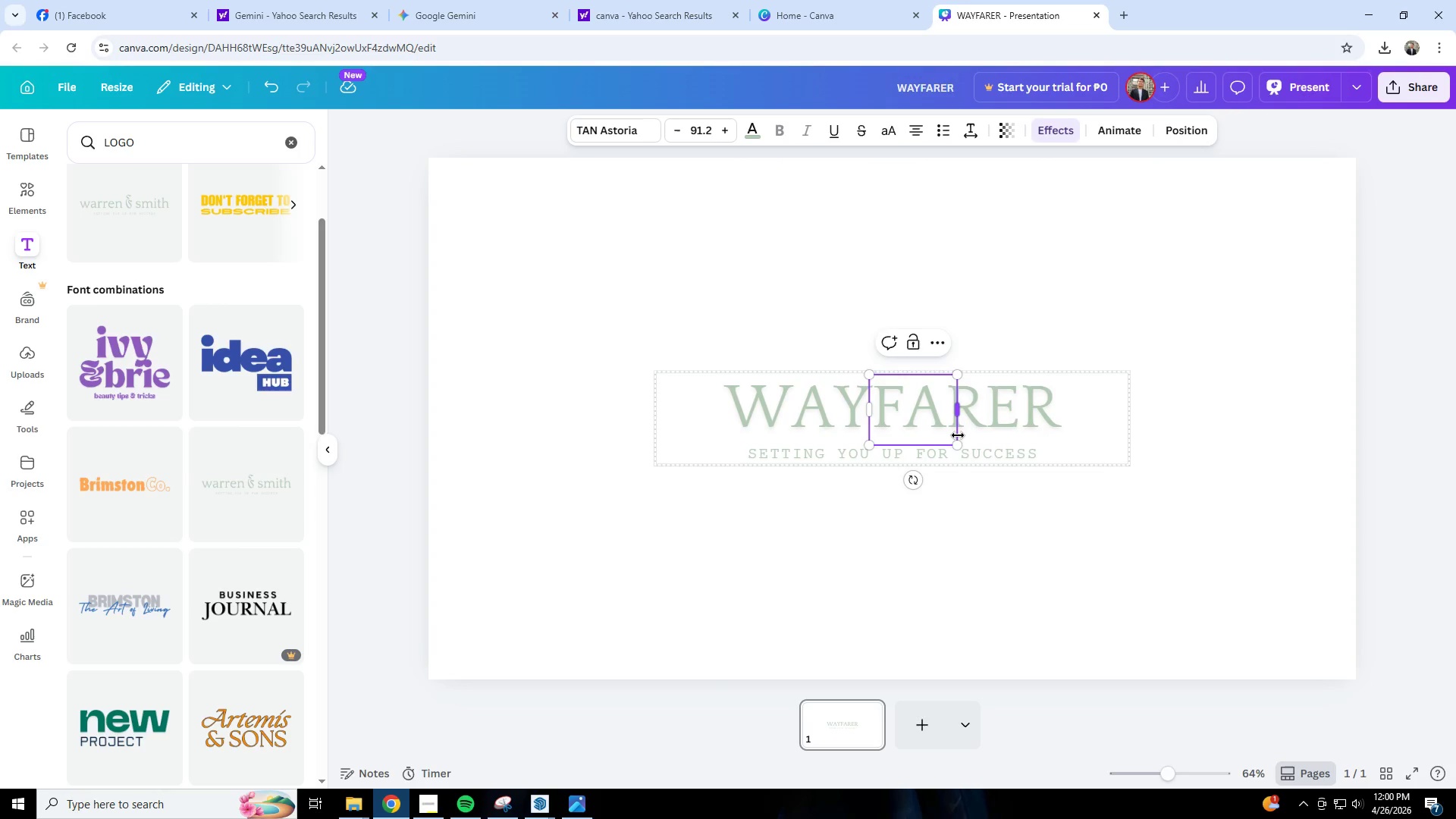 
left_click([958, 435])
 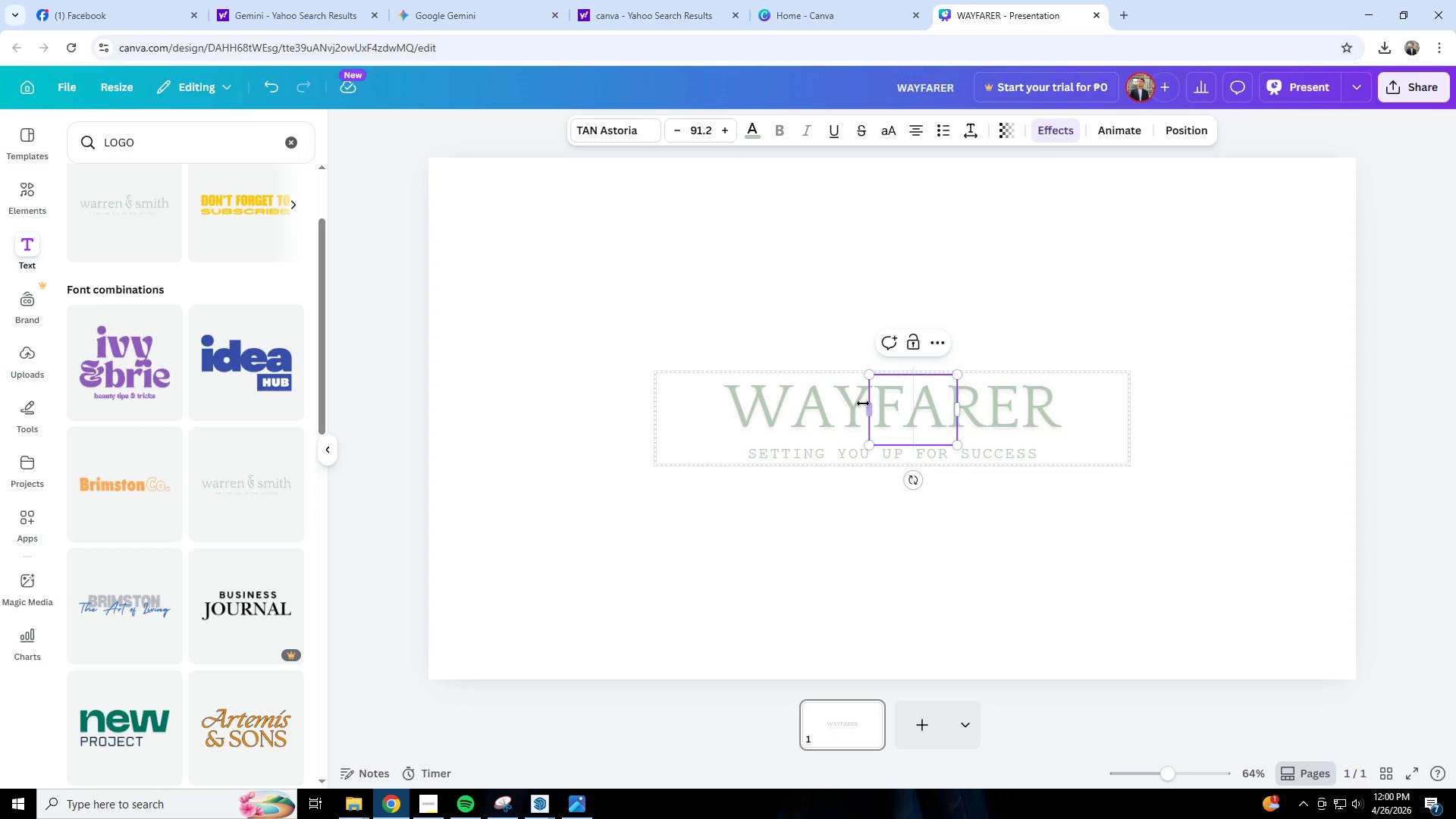 
left_click_drag(start_coordinate=[865, 407], to_coordinate=[575, 443])
 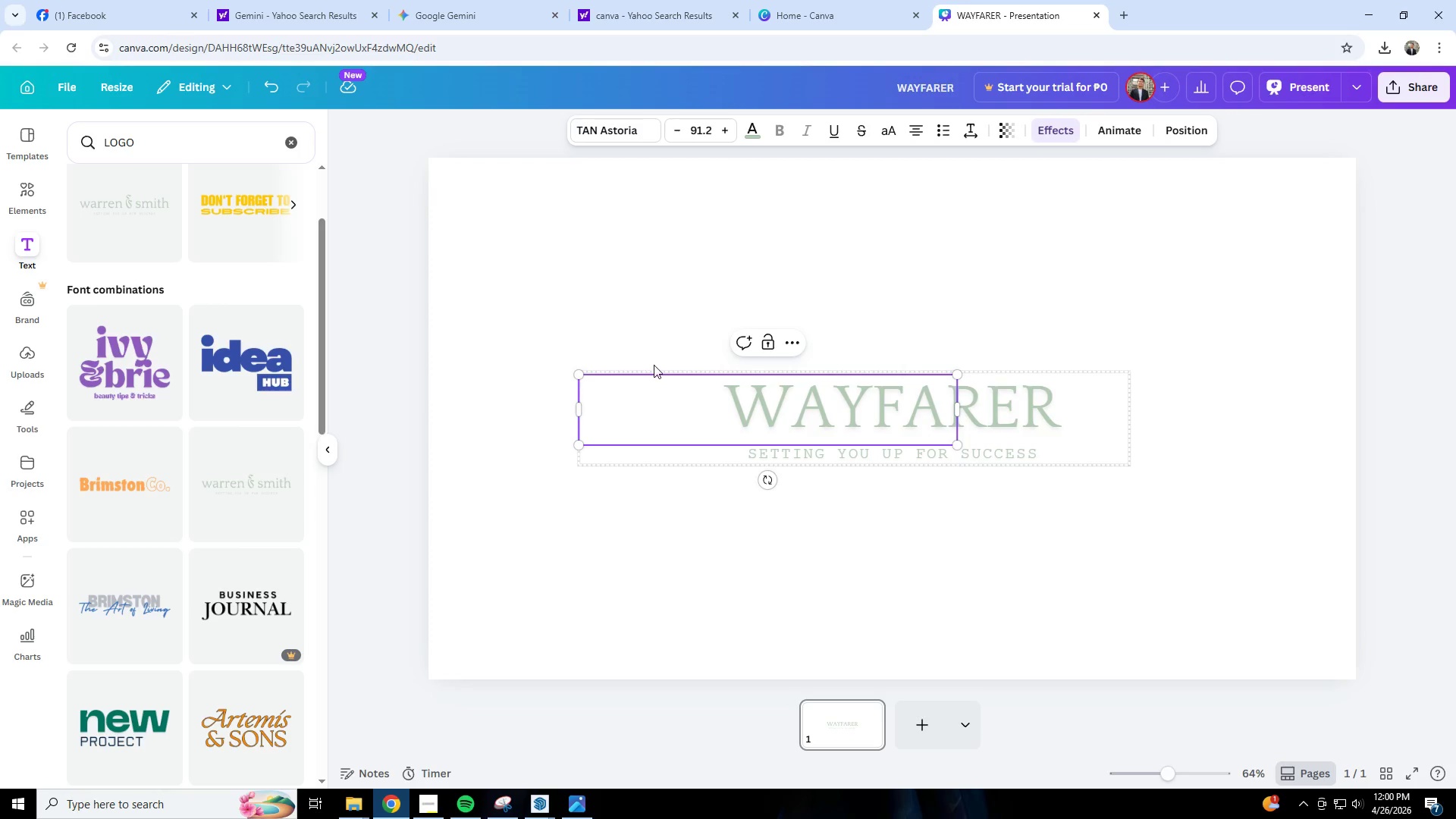 
left_click([653, 350])
 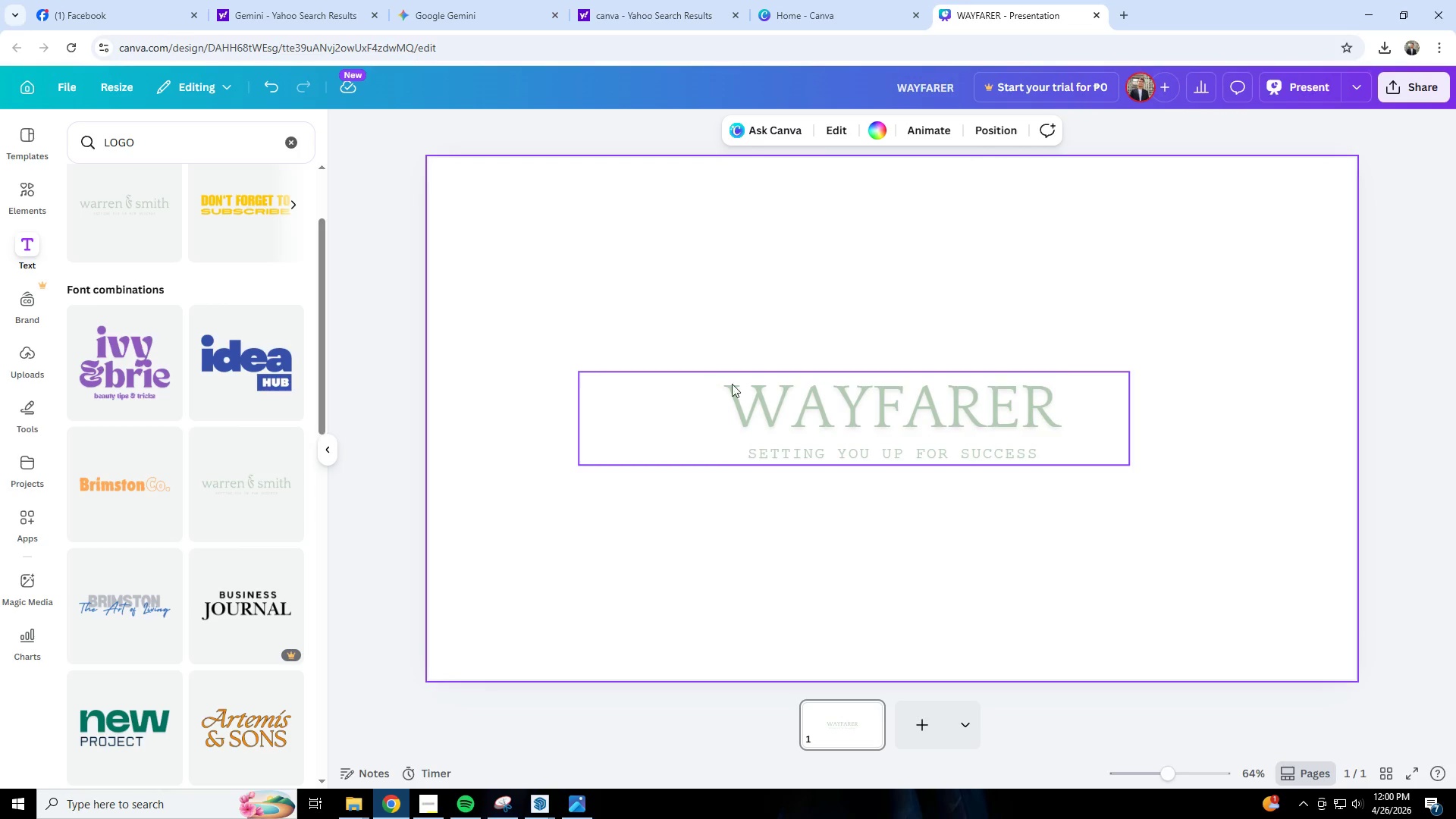 
left_click([768, 391])
 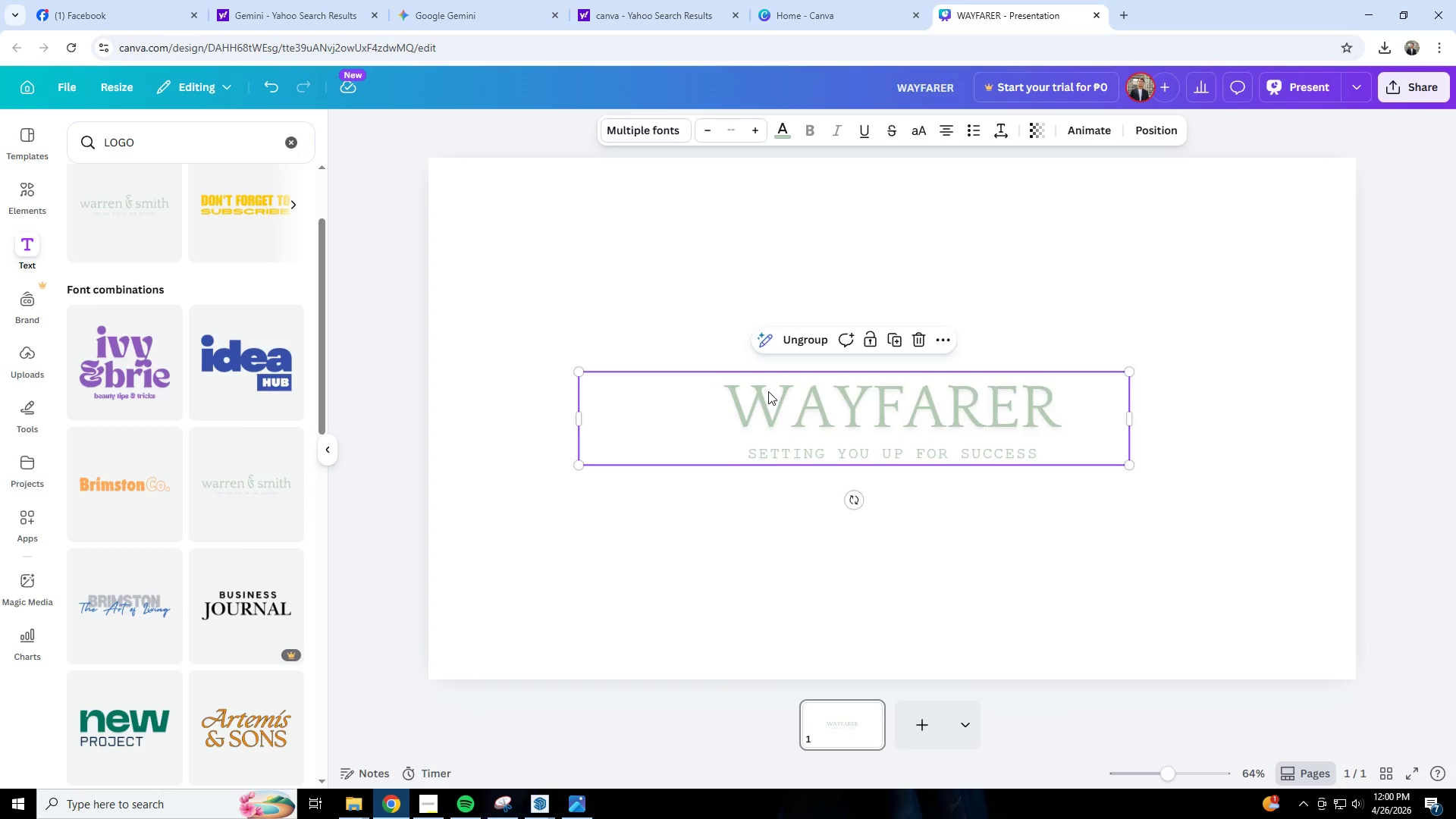 
right_click([768, 391])
 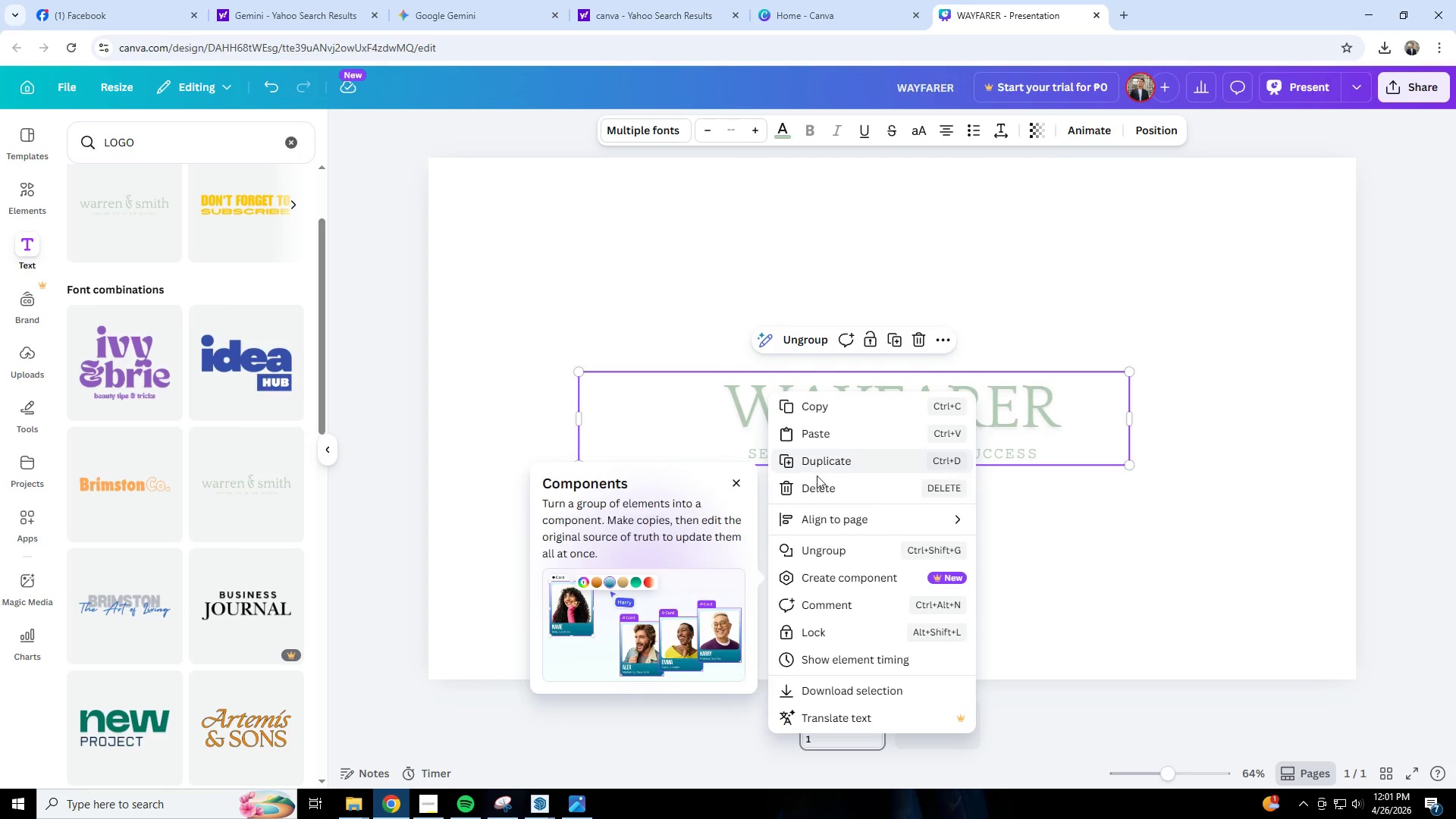 
left_click([843, 543])
 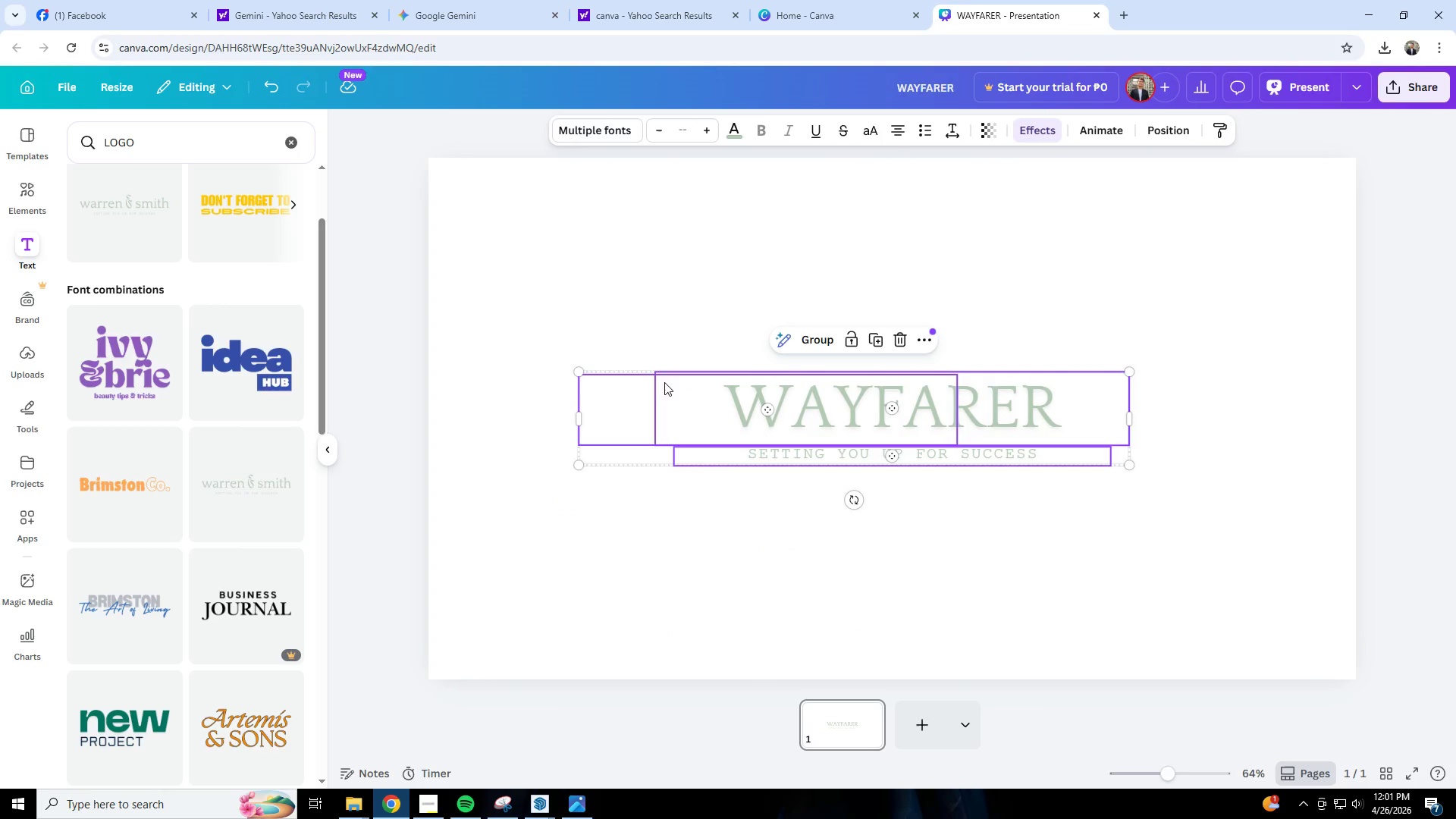 
left_click([601, 375])
 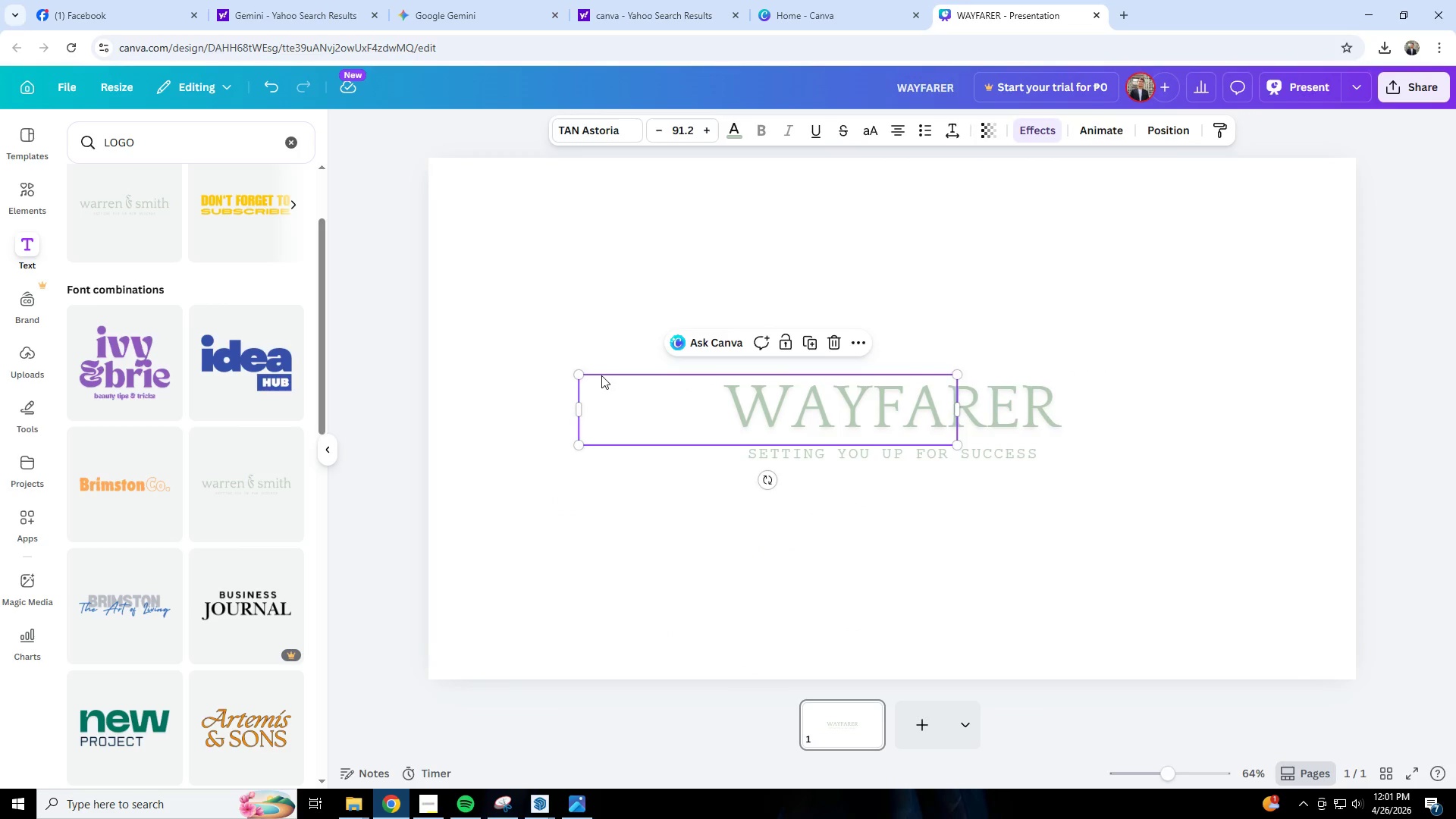 
key(Delete)
 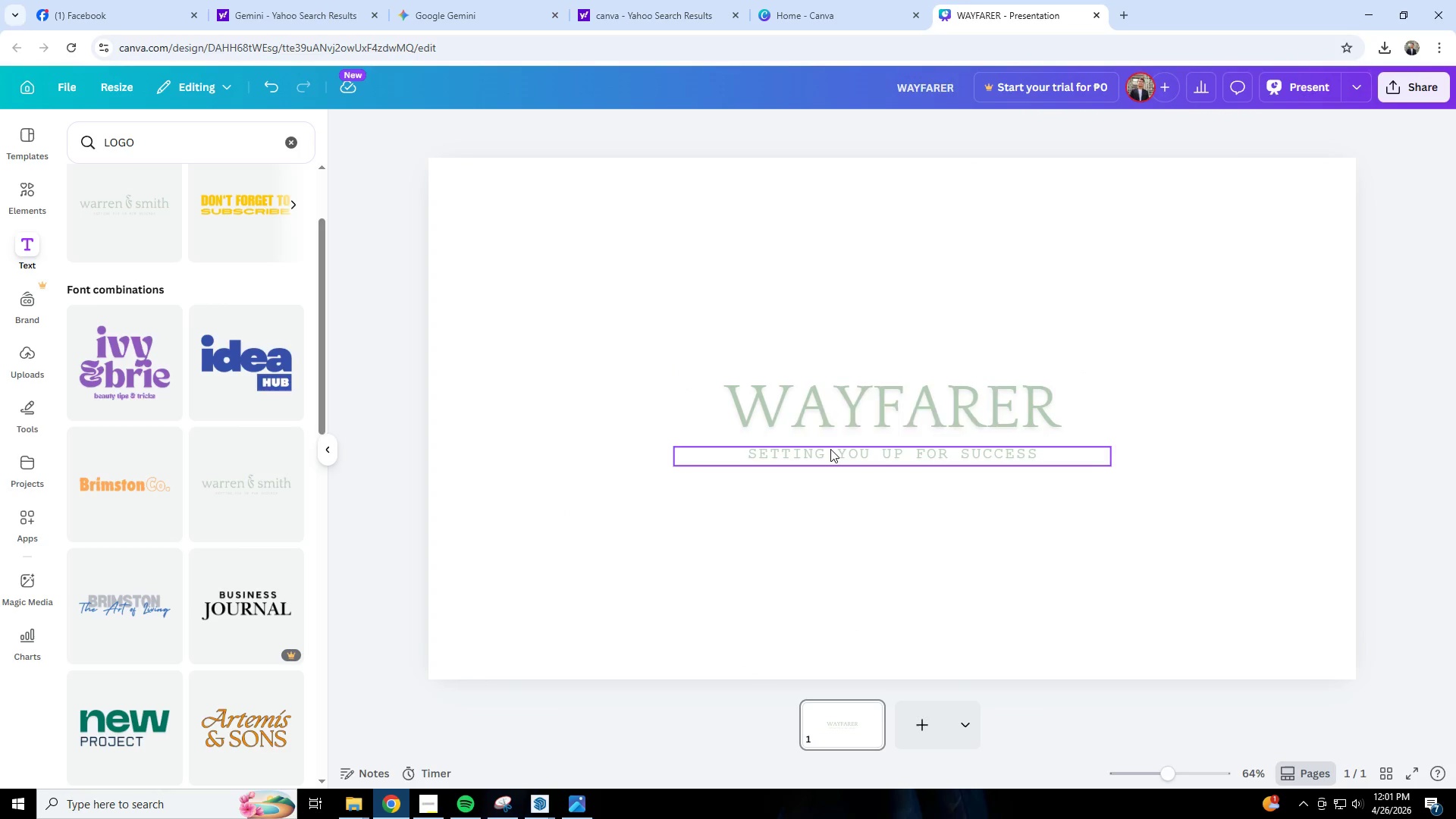 
double_click([830, 449])
 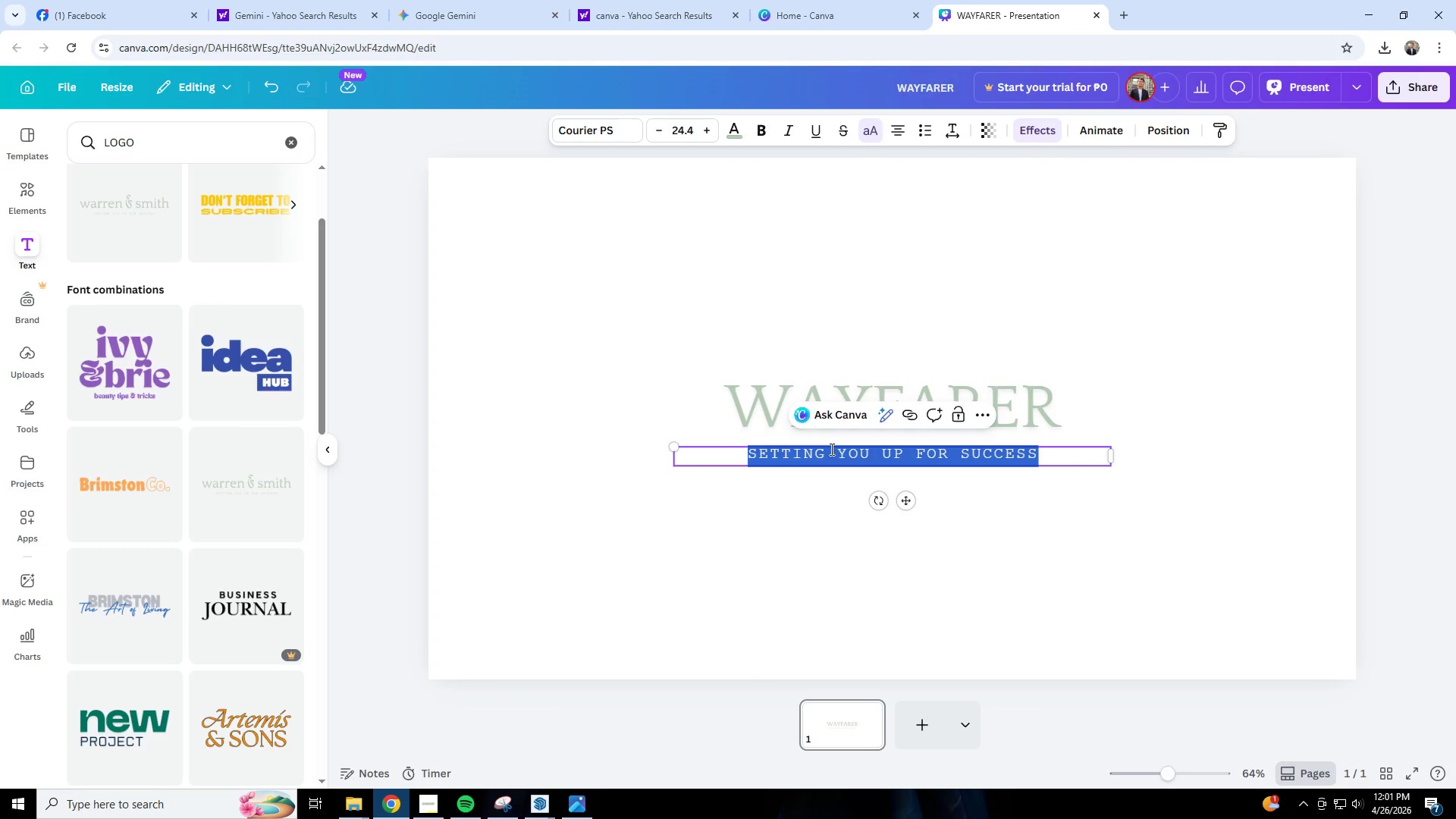 
type(ASSURANCE)
 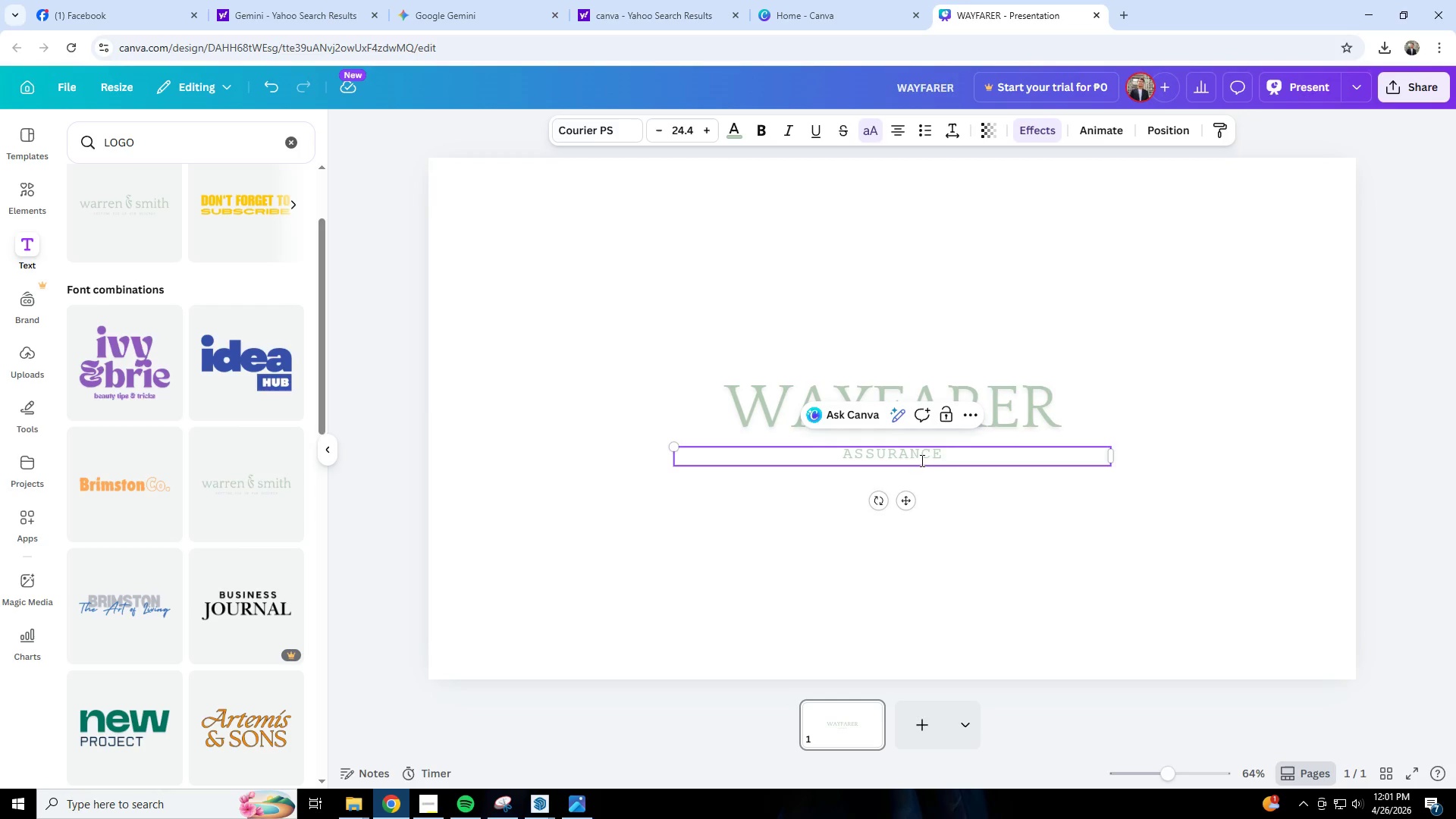 
left_click([985, 504])
 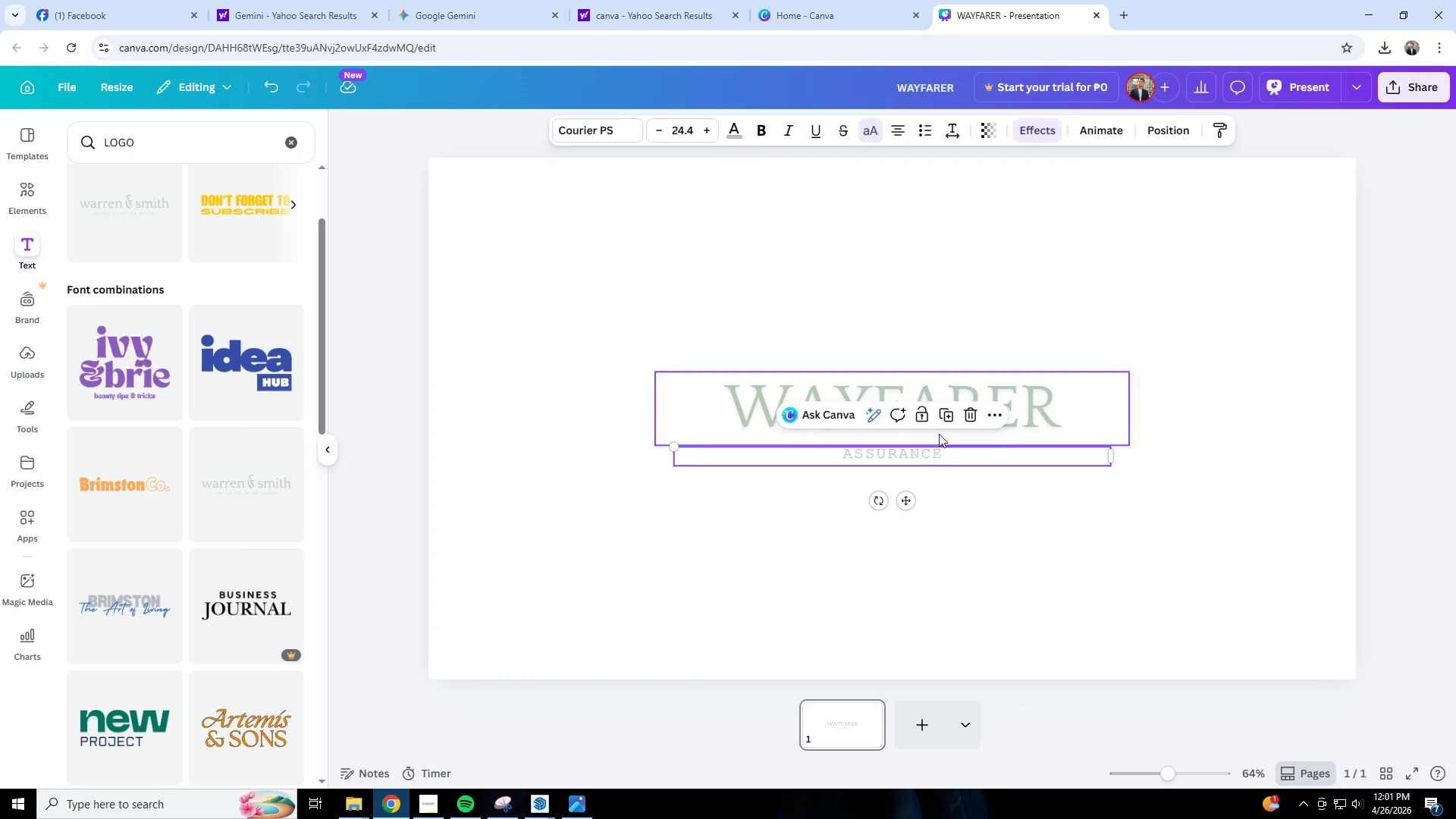 
key(Delete)
 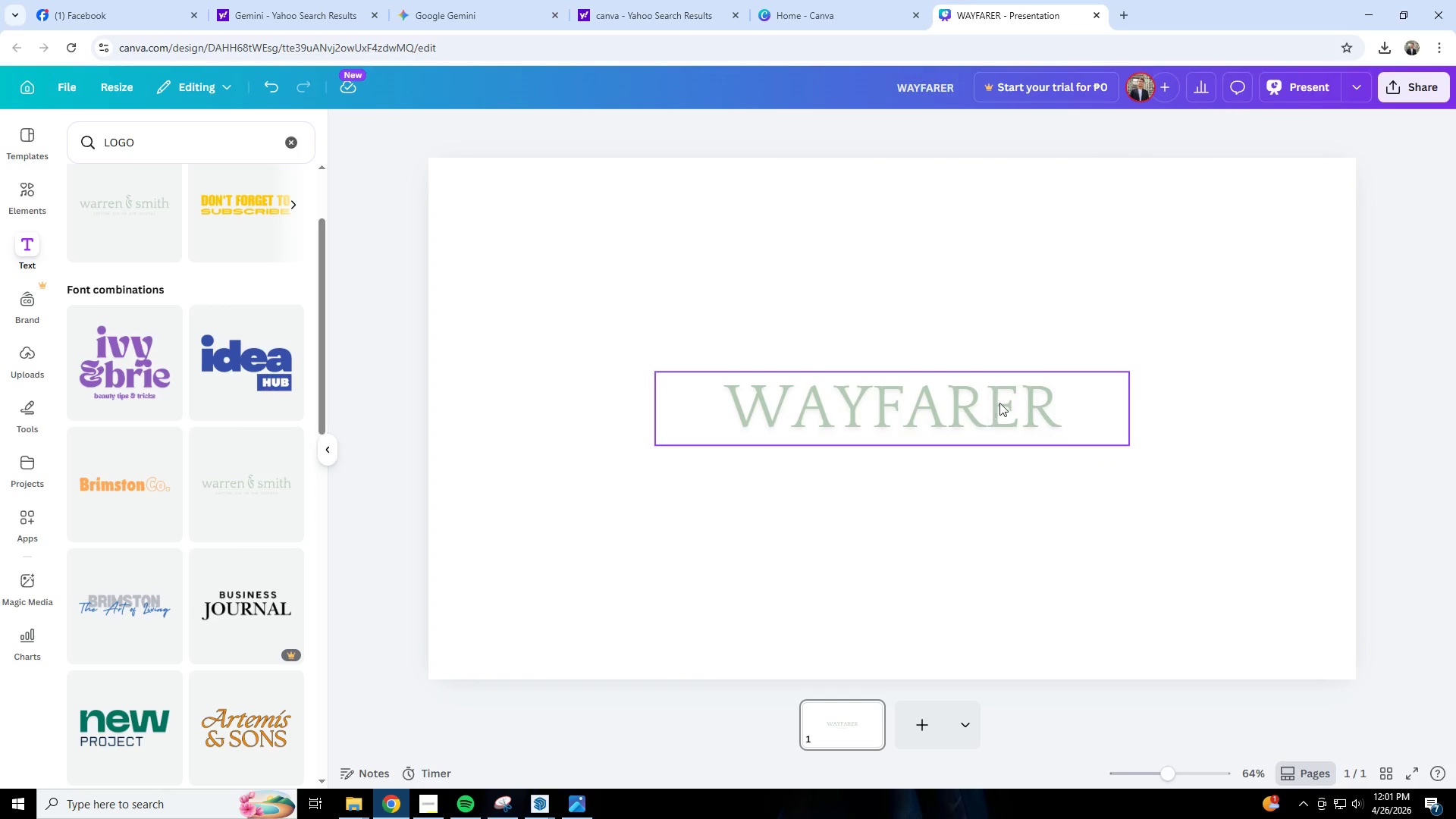 
left_click([1012, 398])
 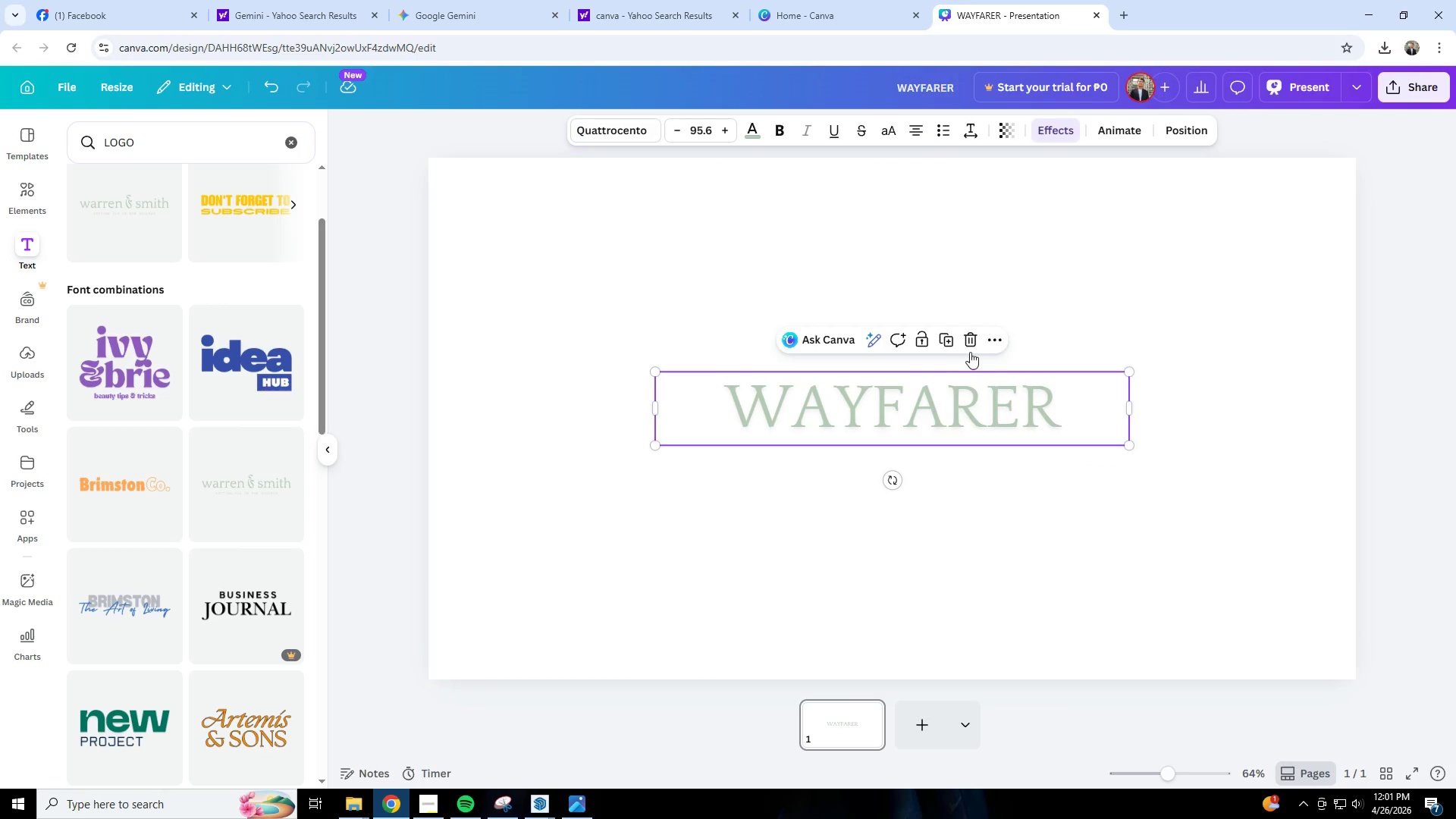 
left_click([952, 338])
 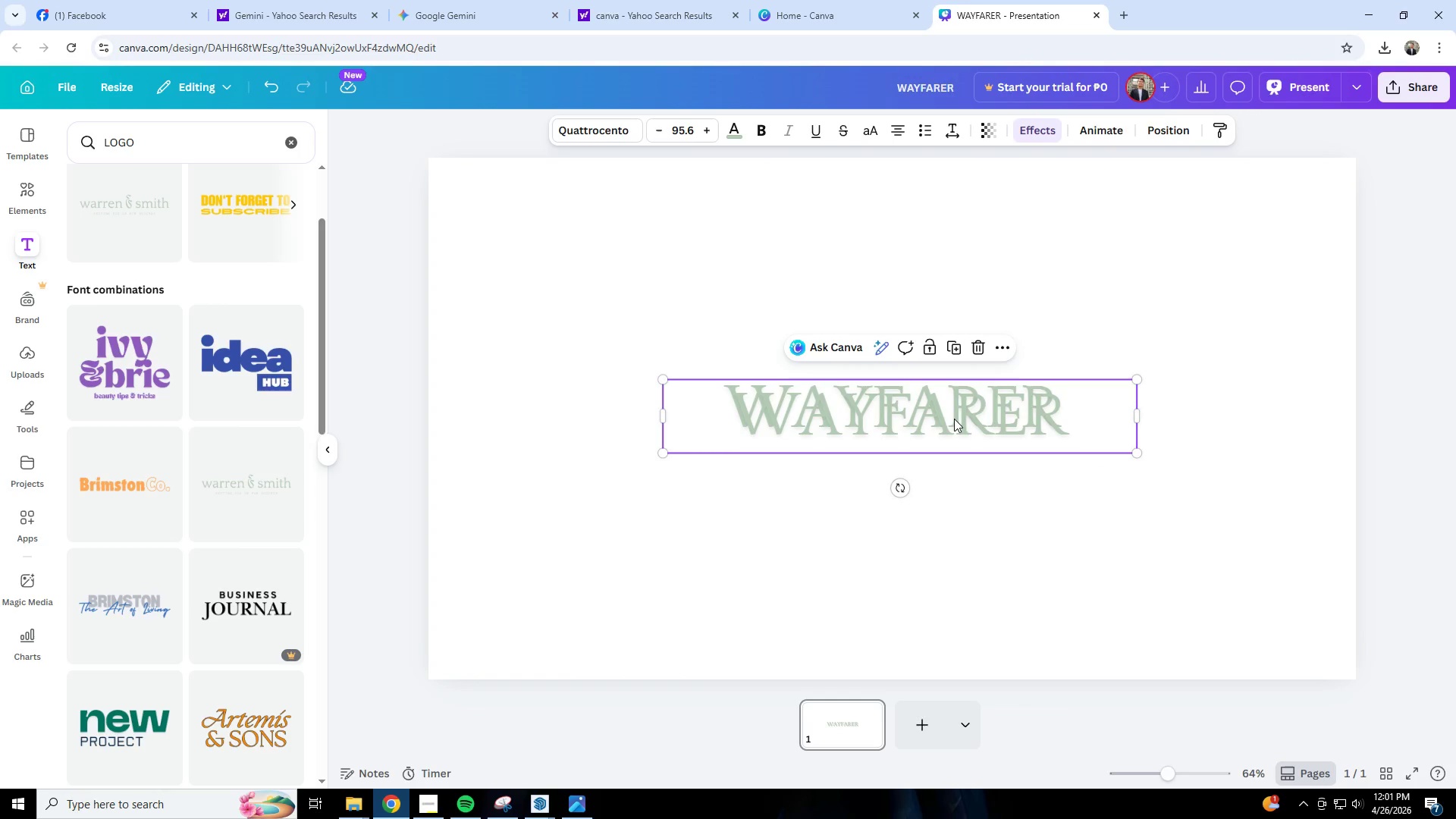 
left_click_drag(start_coordinate=[954, 419], to_coordinate=[951, 455])
 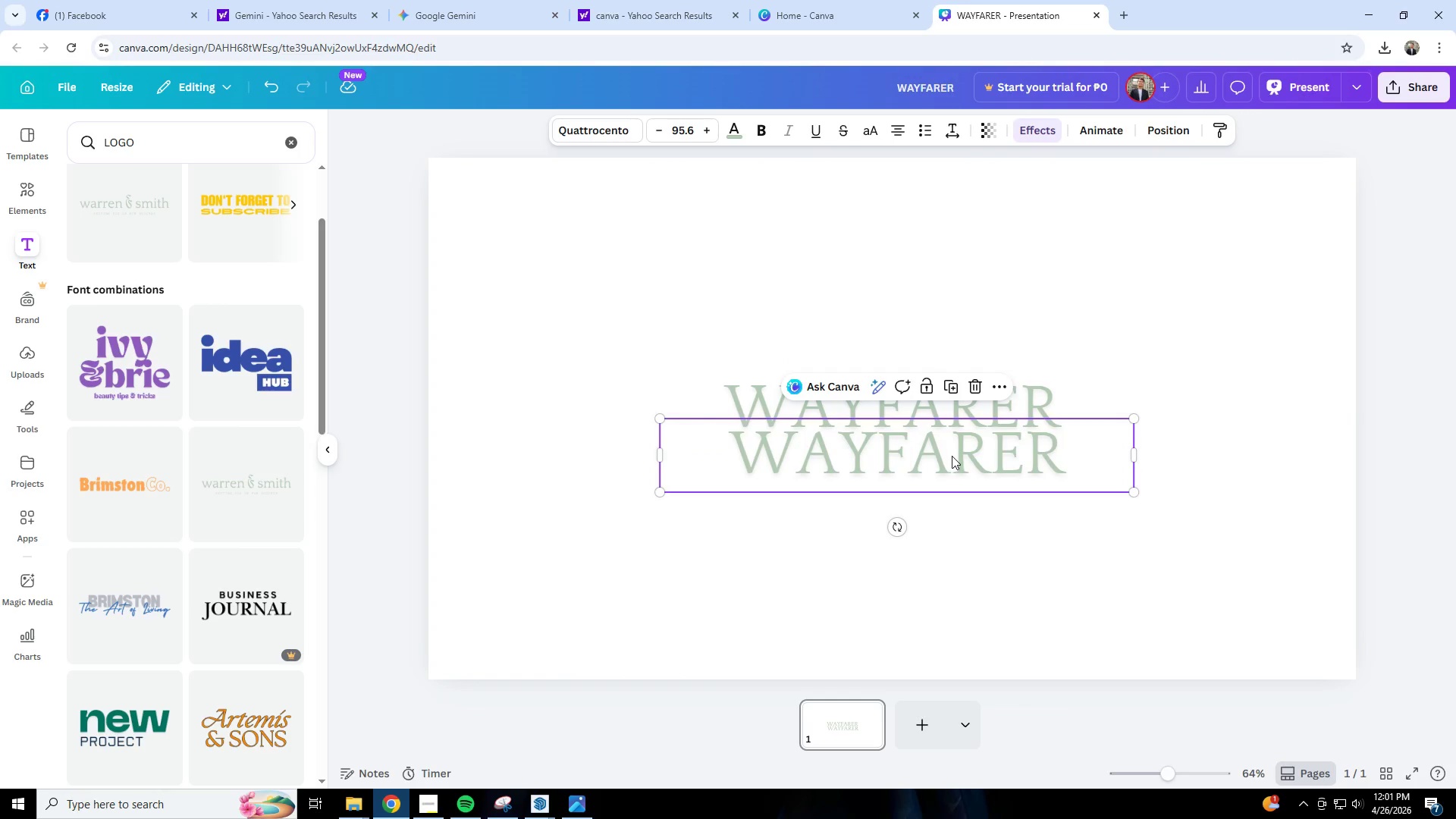 
double_click([952, 456])
 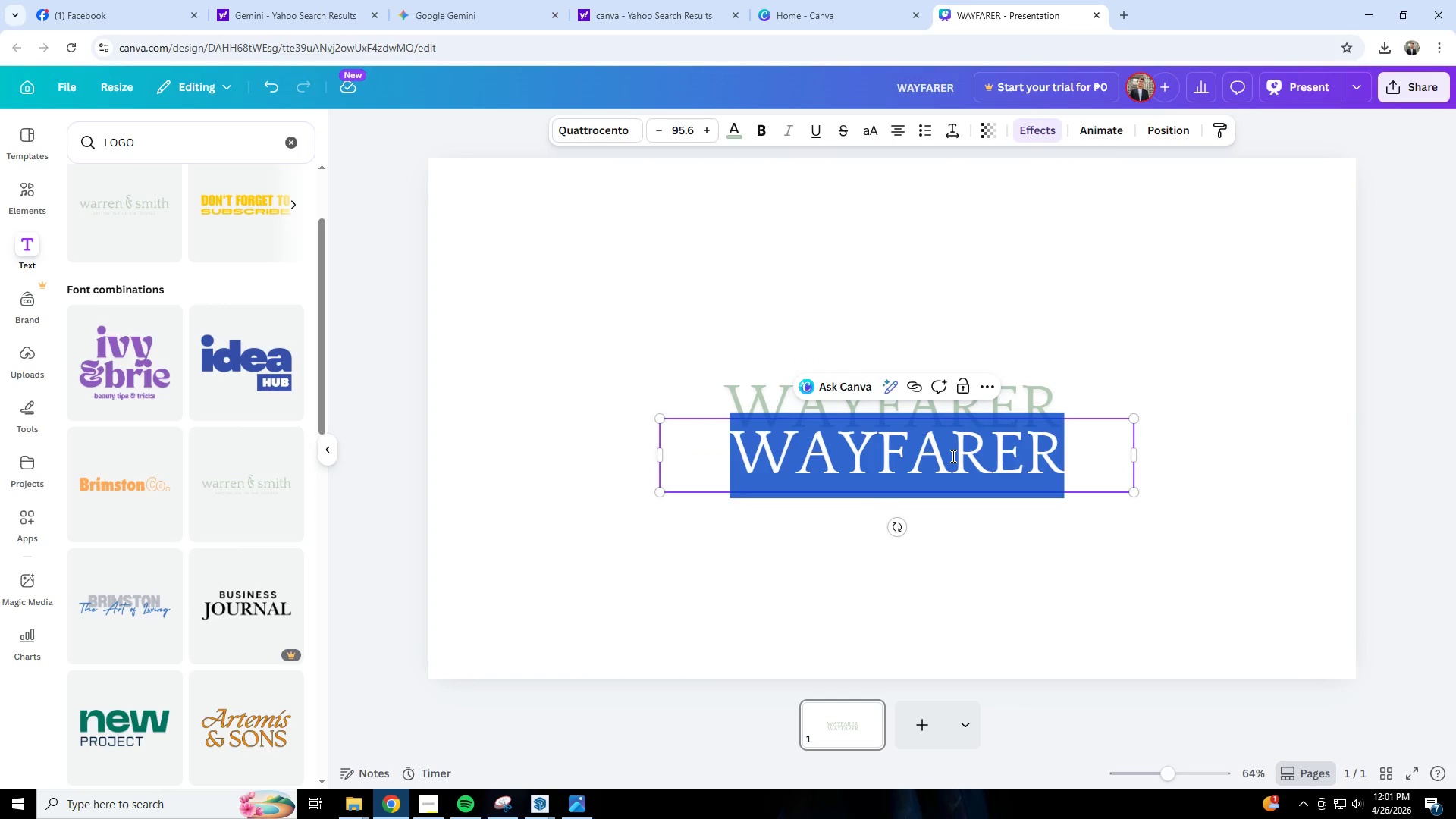 
type(ASSURANCE)
 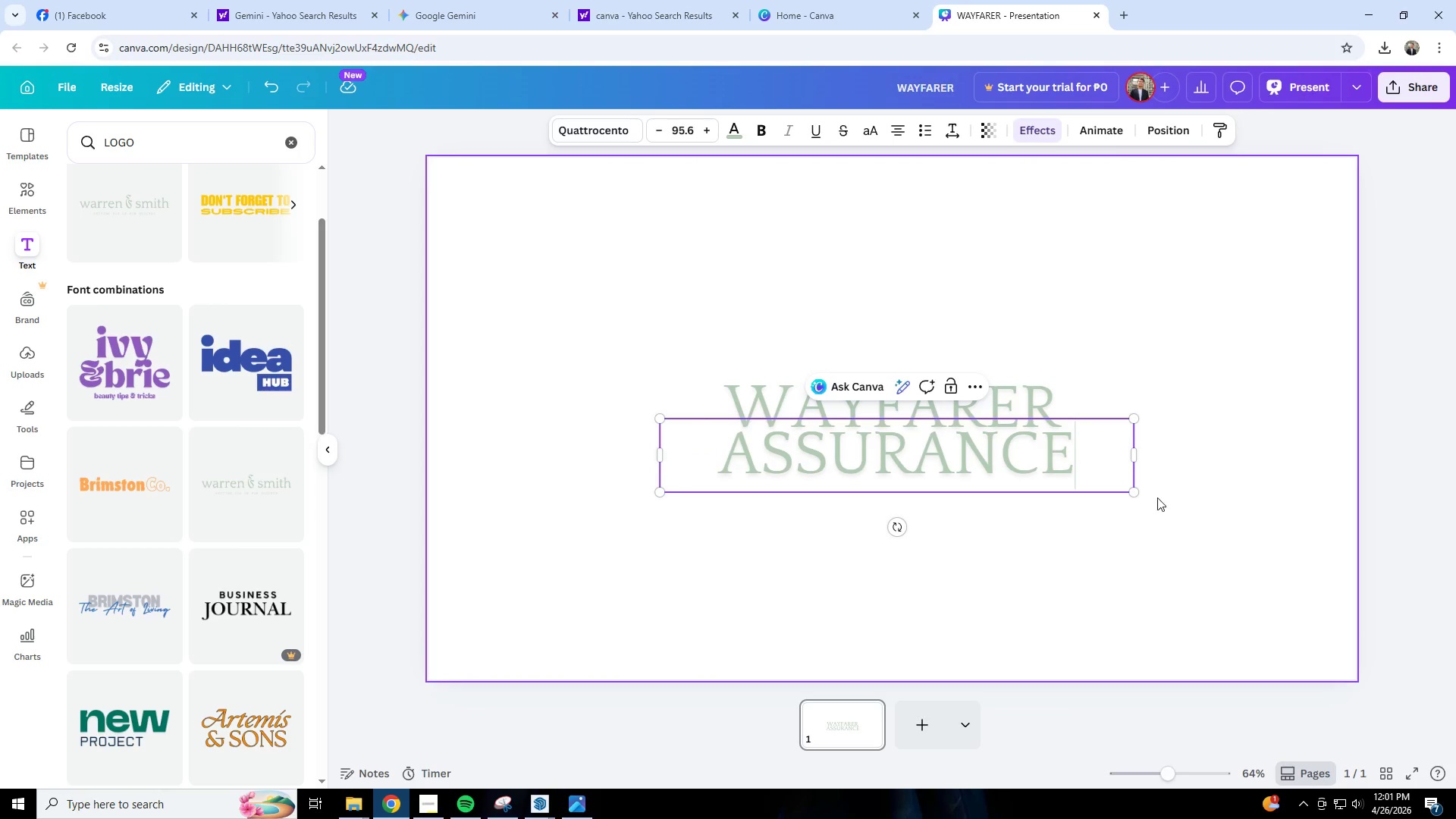 
left_click_drag(start_coordinate=[1136, 492], to_coordinate=[893, 459])
 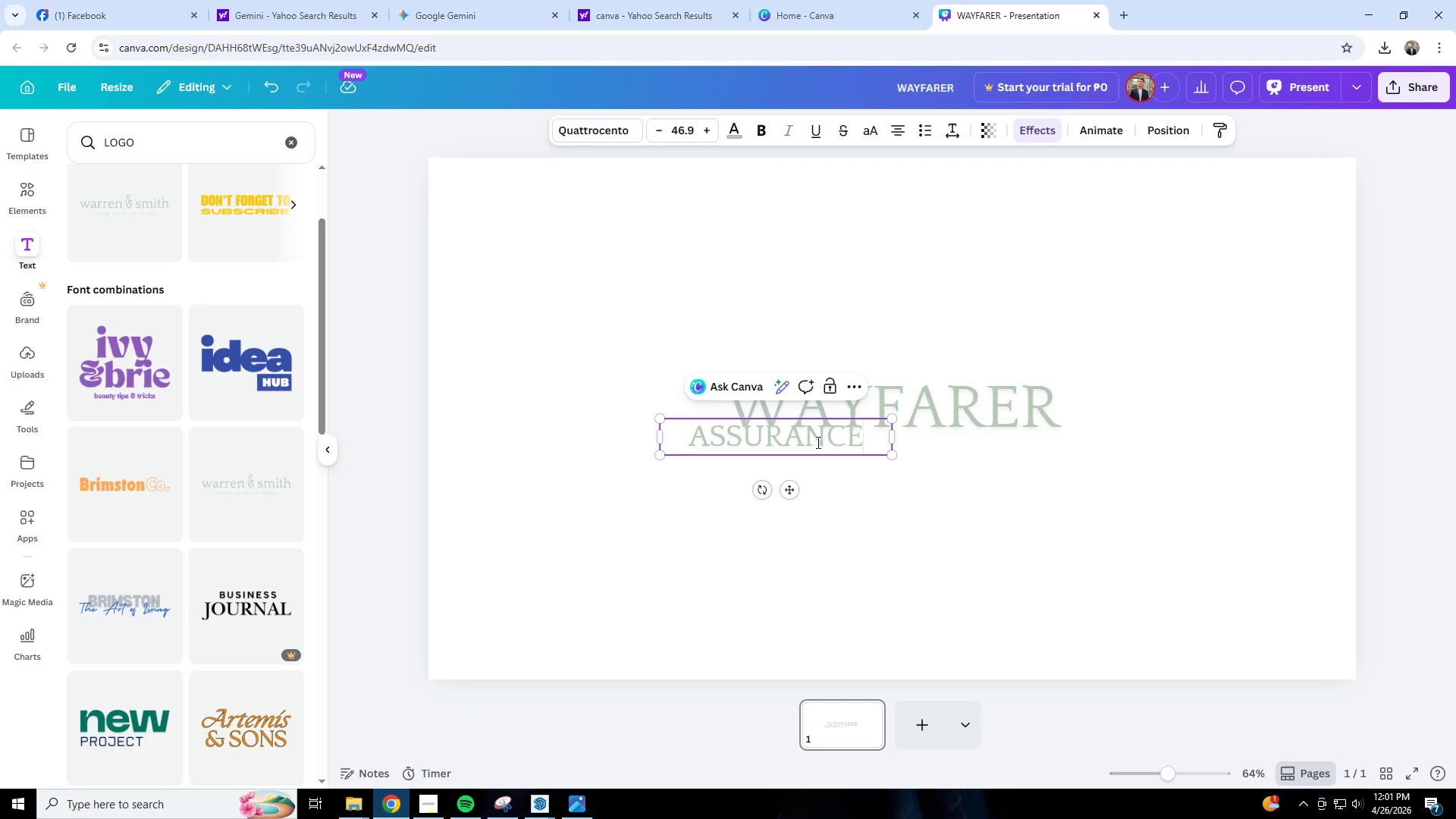 
left_click_drag(start_coordinate=[817, 442], to_coordinate=[832, 447])
 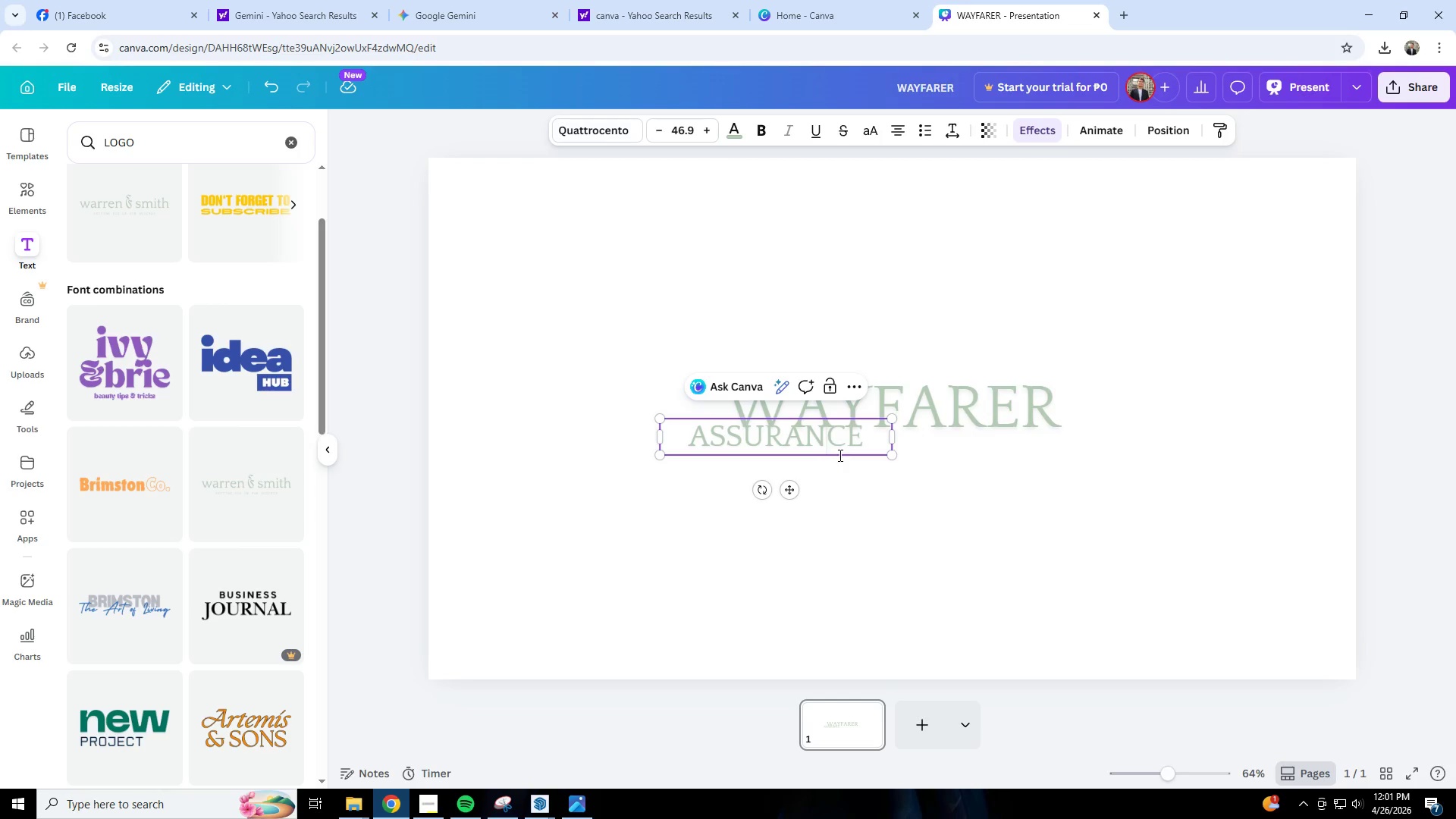 
left_click([852, 467])
 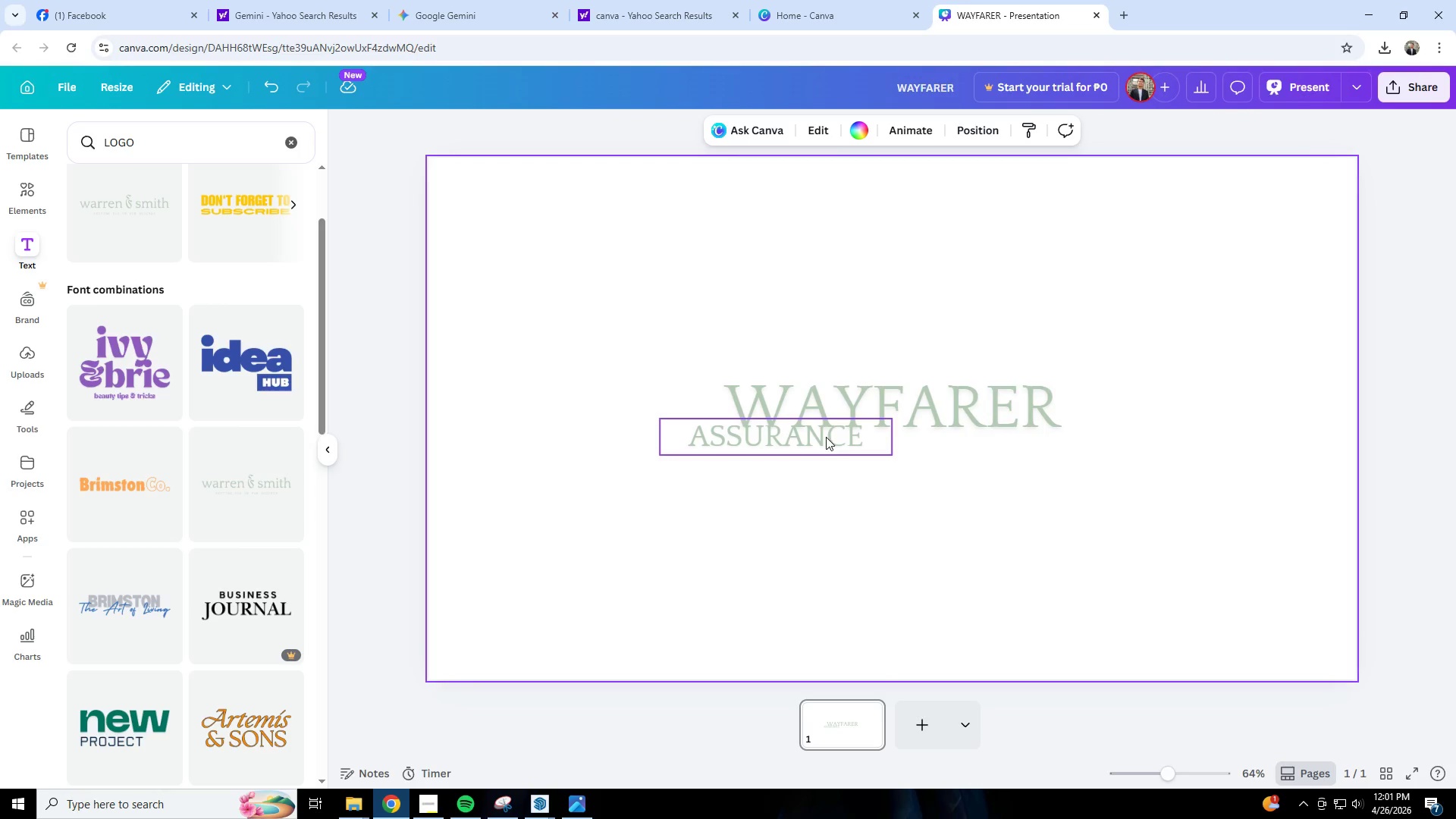 
left_click_drag(start_coordinate=[826, 437], to_coordinate=[937, 445])
 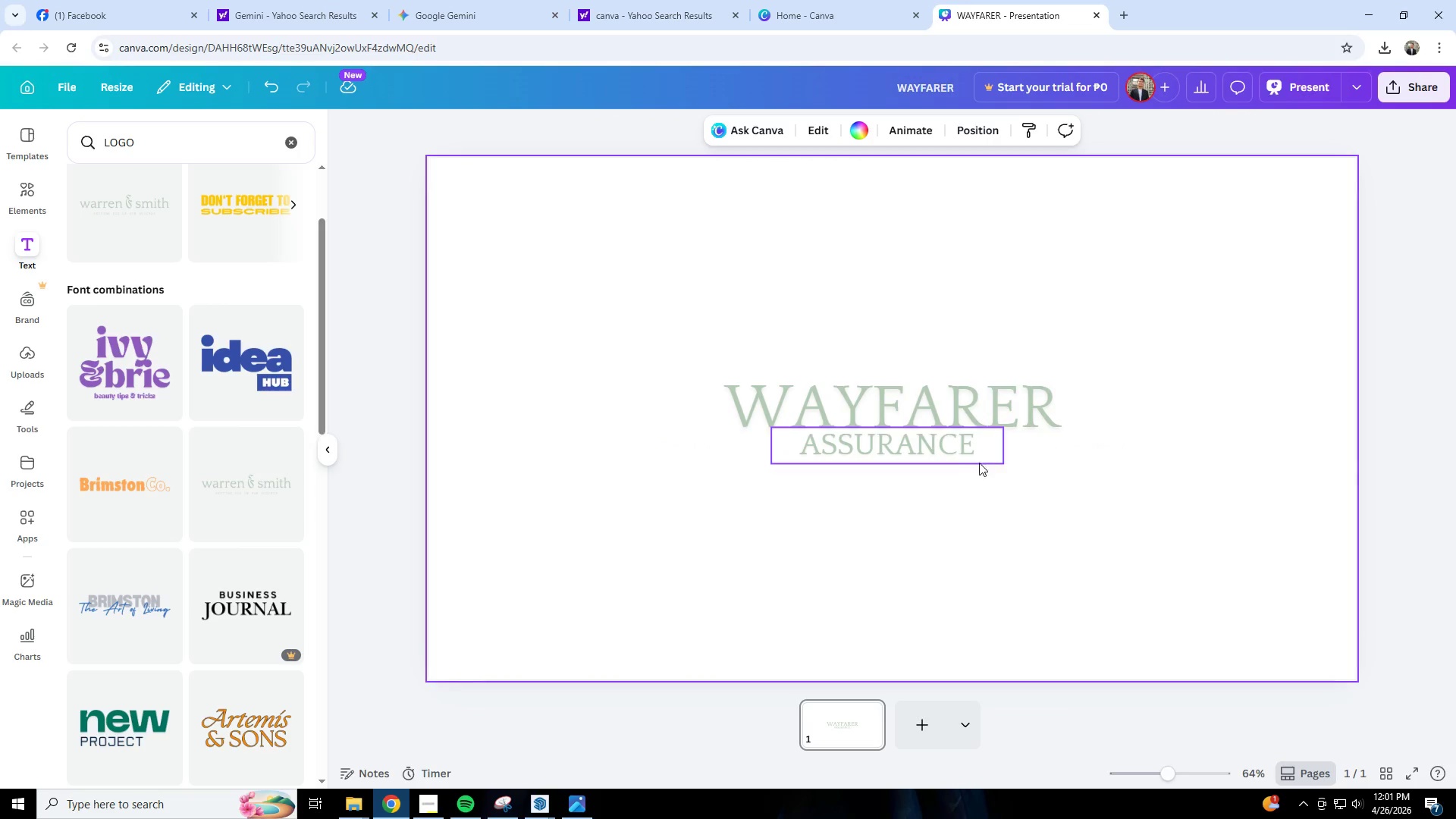 
double_click([968, 449])
 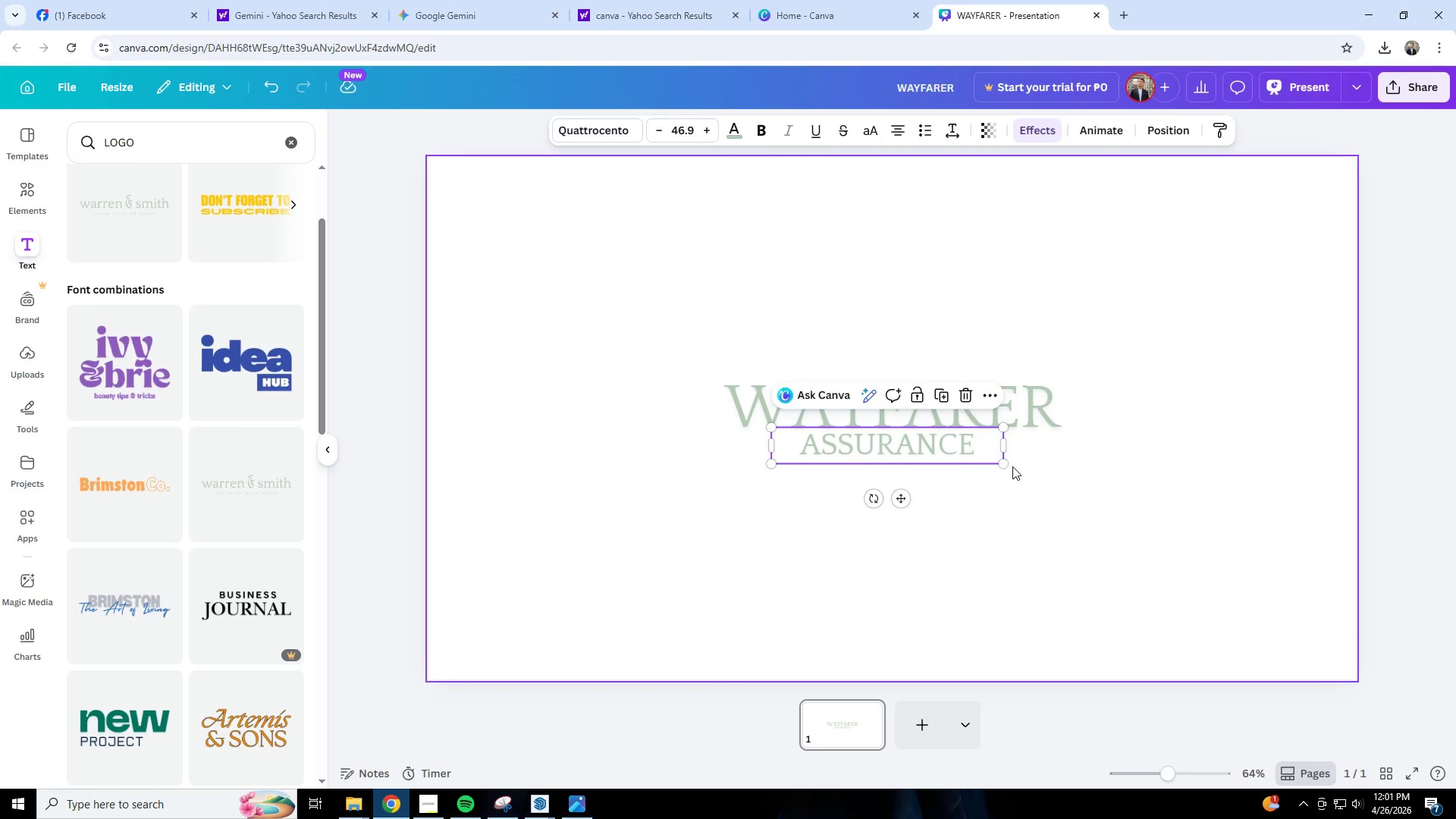 
left_click_drag(start_coordinate=[1007, 464], to_coordinate=[1026, 472])
 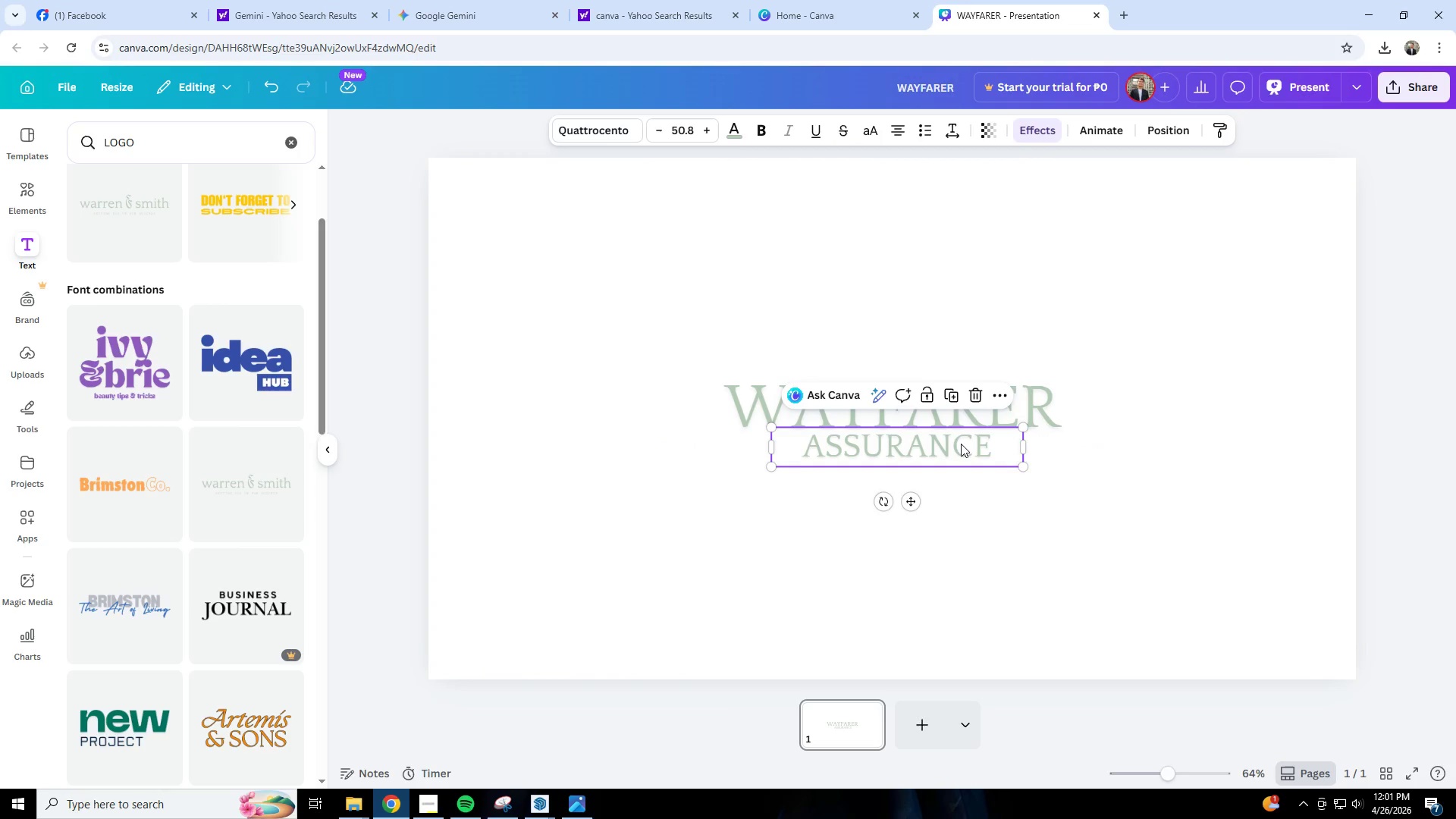 
left_click_drag(start_coordinate=[959, 444], to_coordinate=[951, 450])
 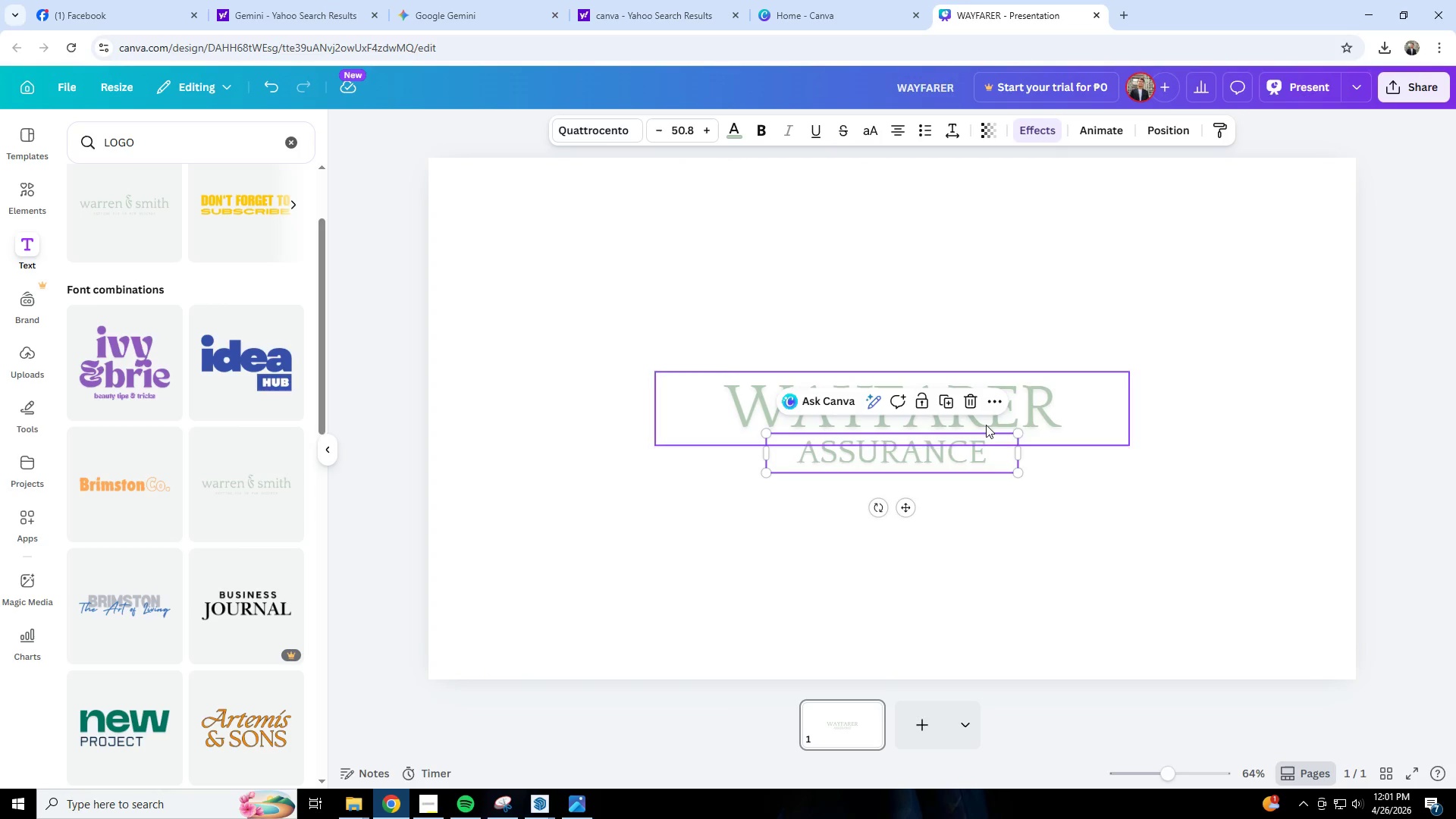 
double_click([1047, 413])
 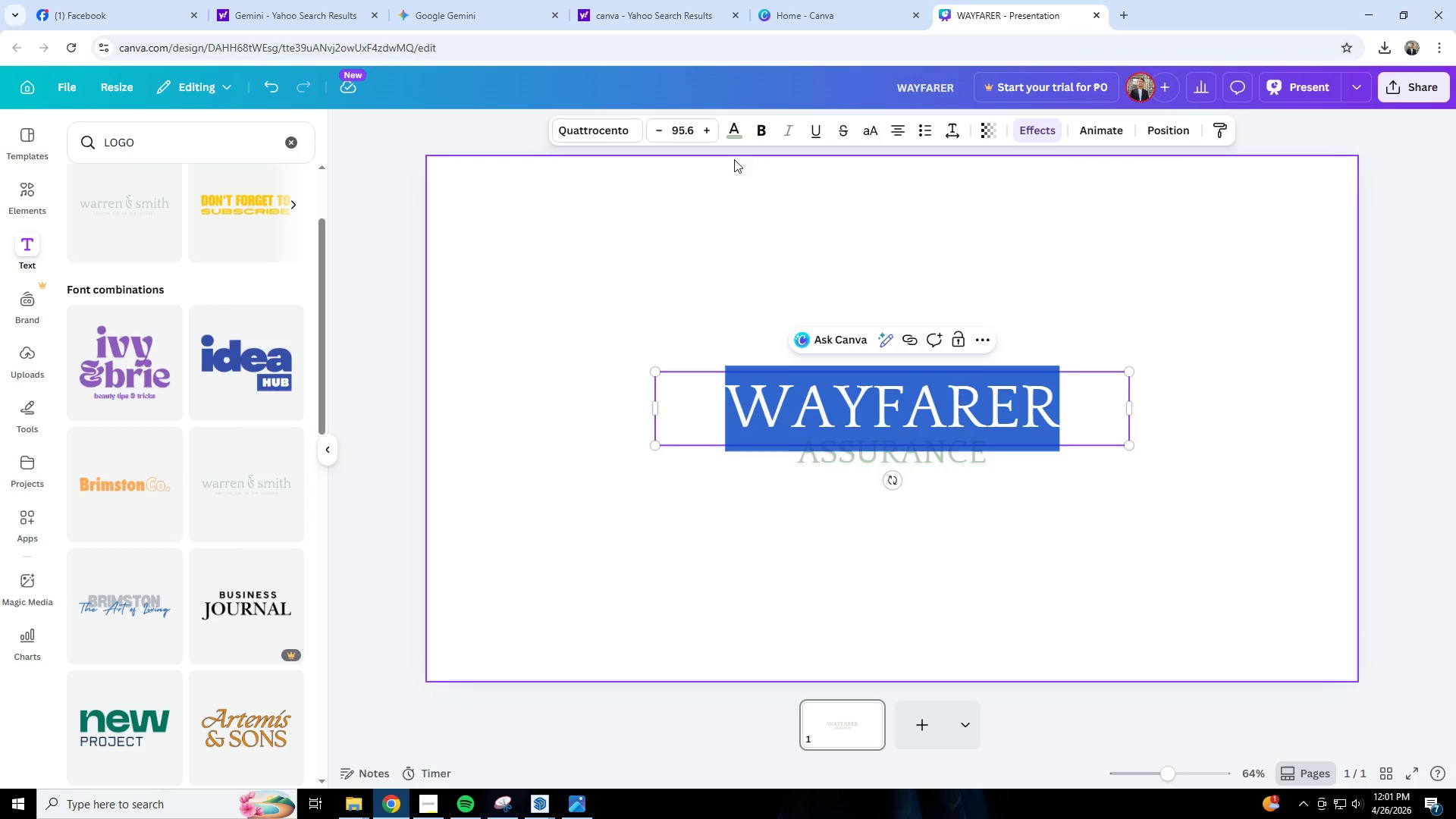 
left_click([732, 128])
 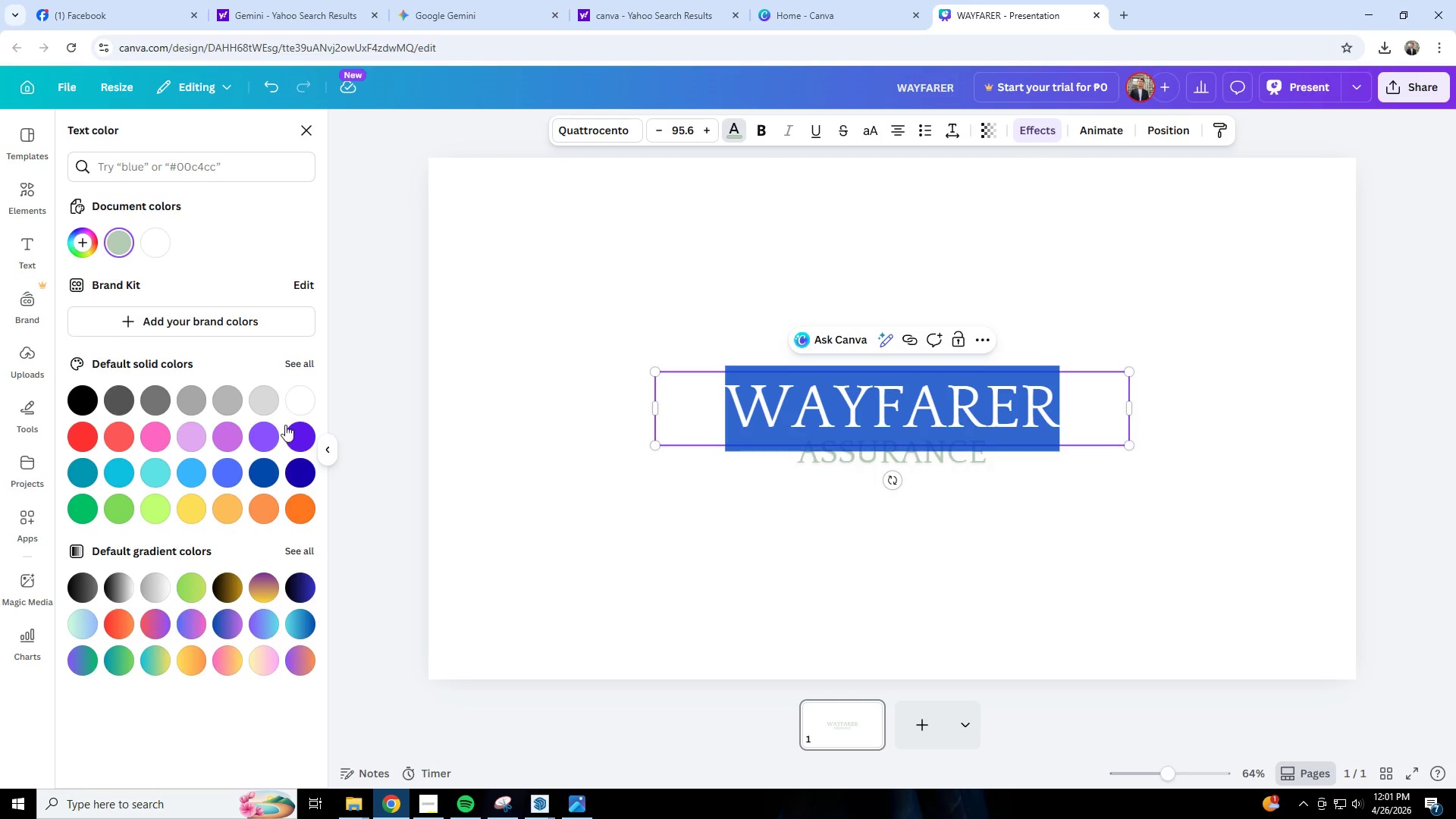 
left_click([300, 469])
 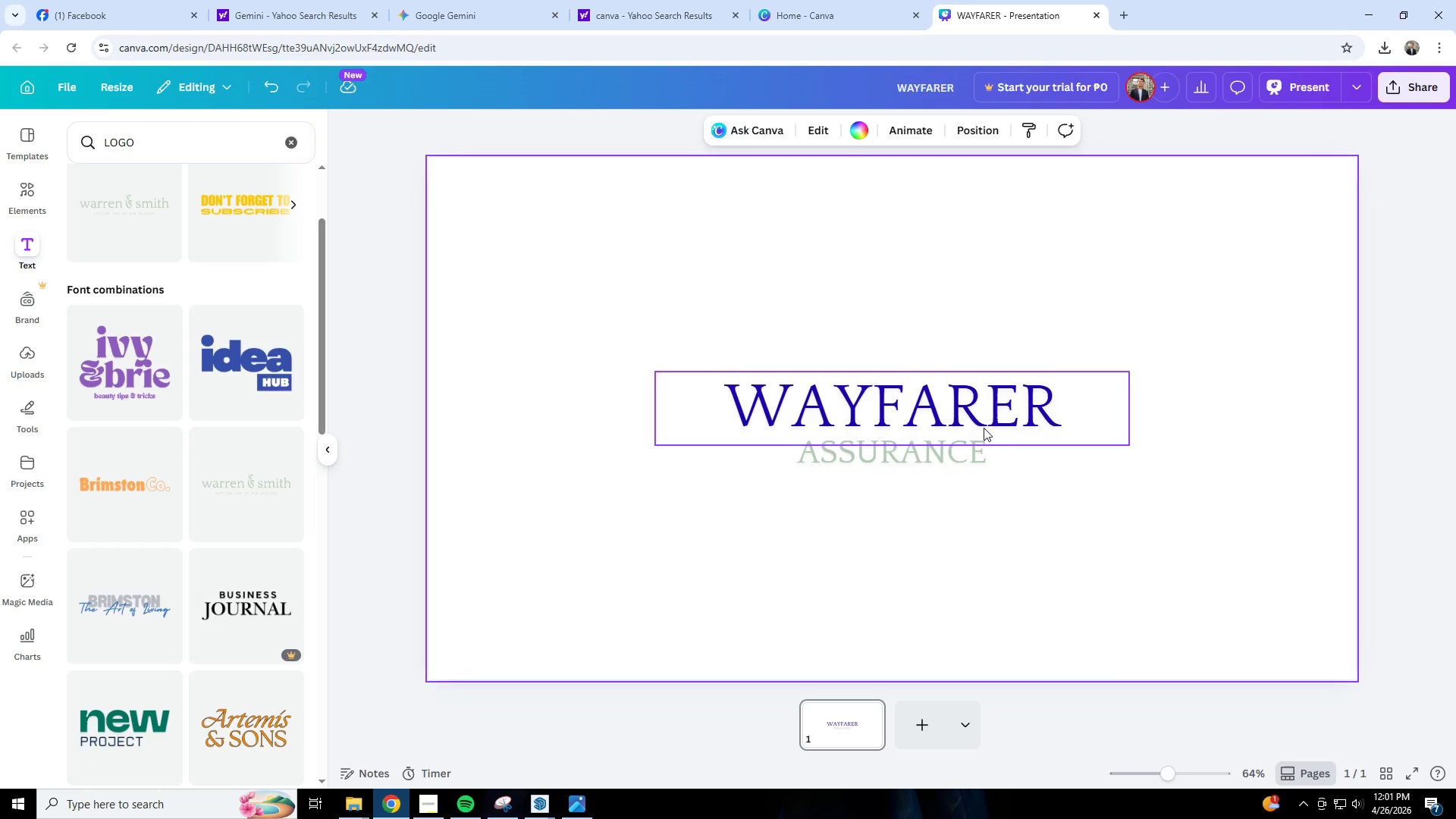 
double_click([962, 418])
 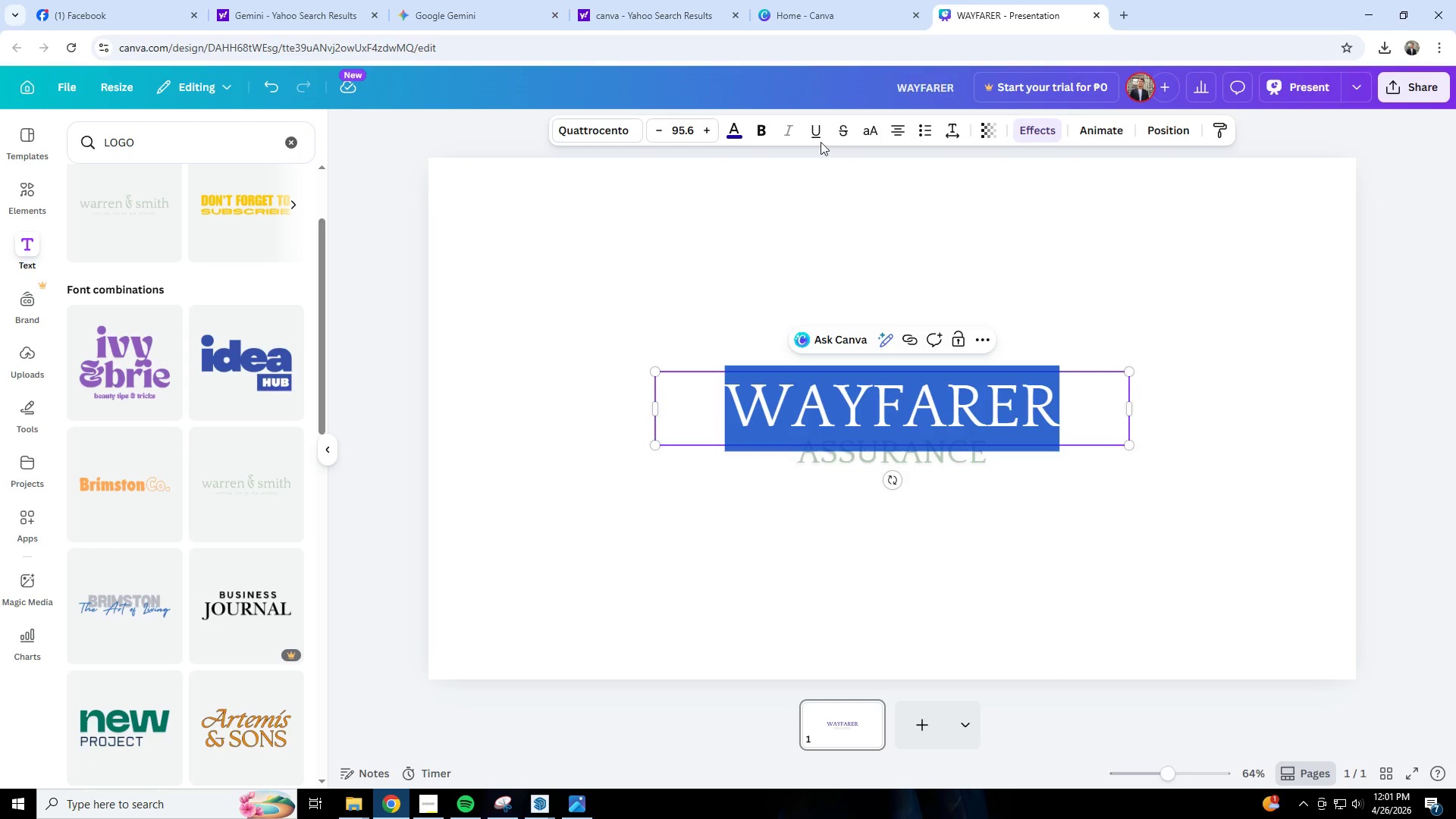 
left_click([742, 128])
 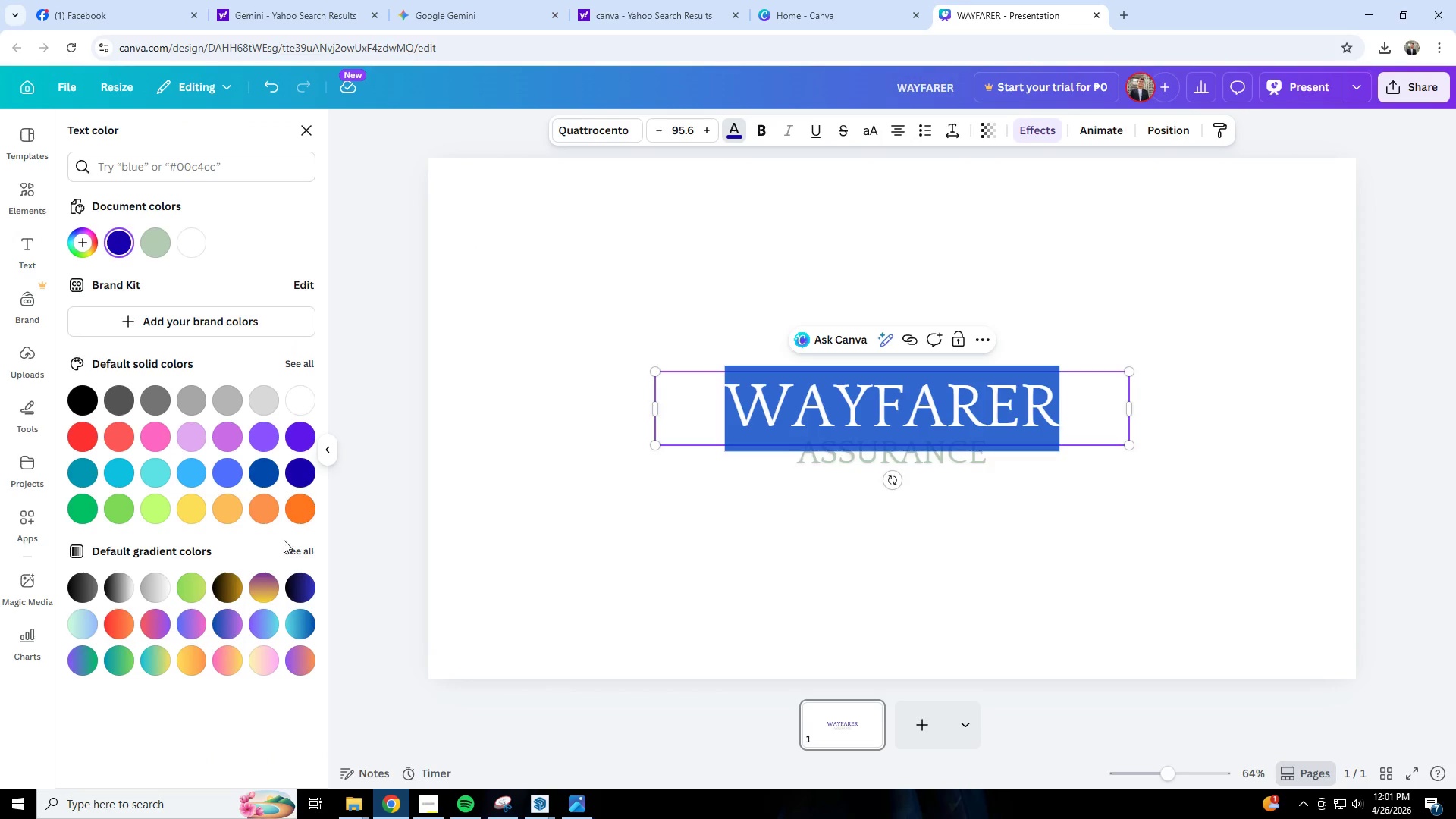 
mouse_move([300, 567])
 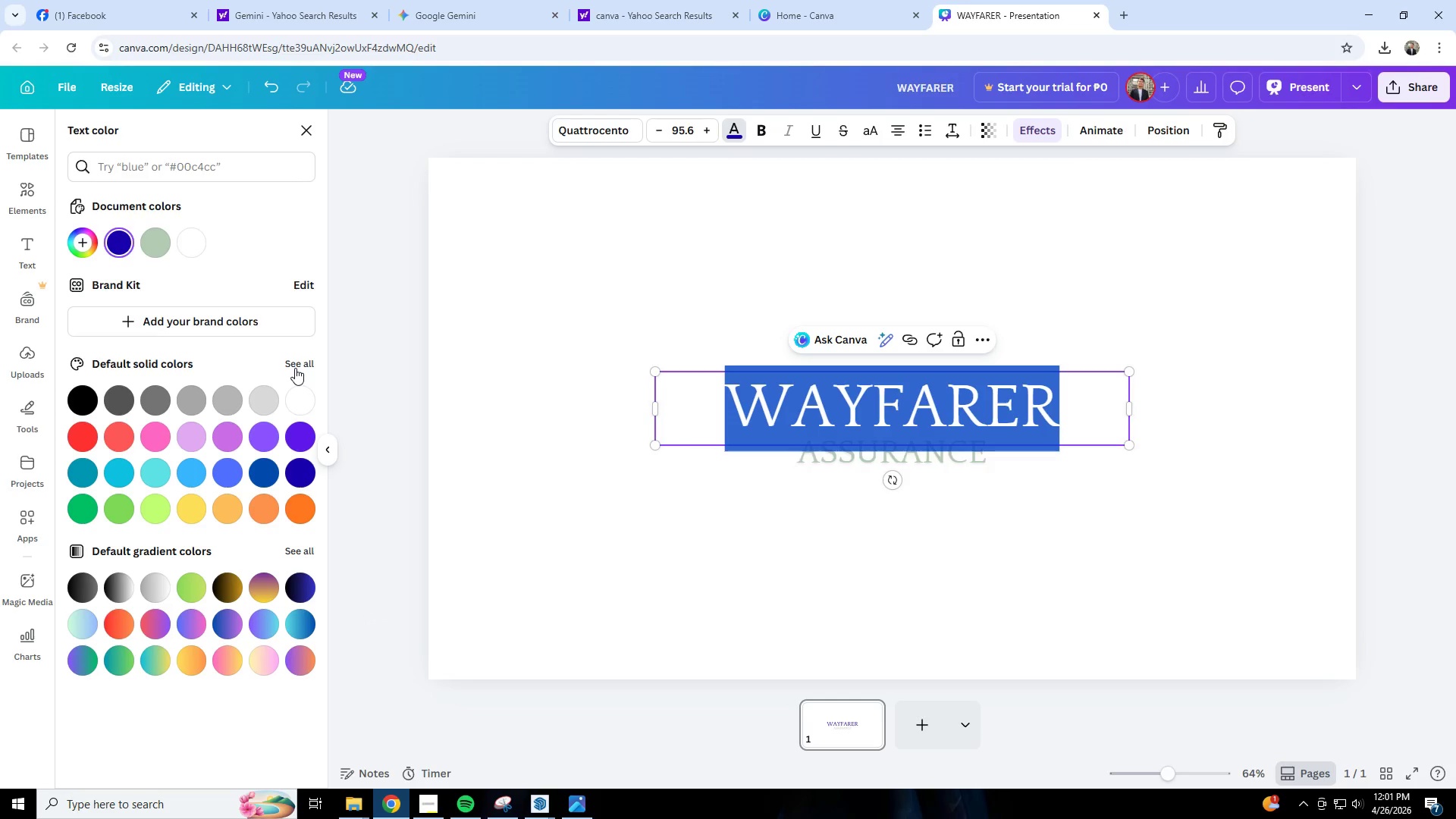 
left_click([265, 472])
 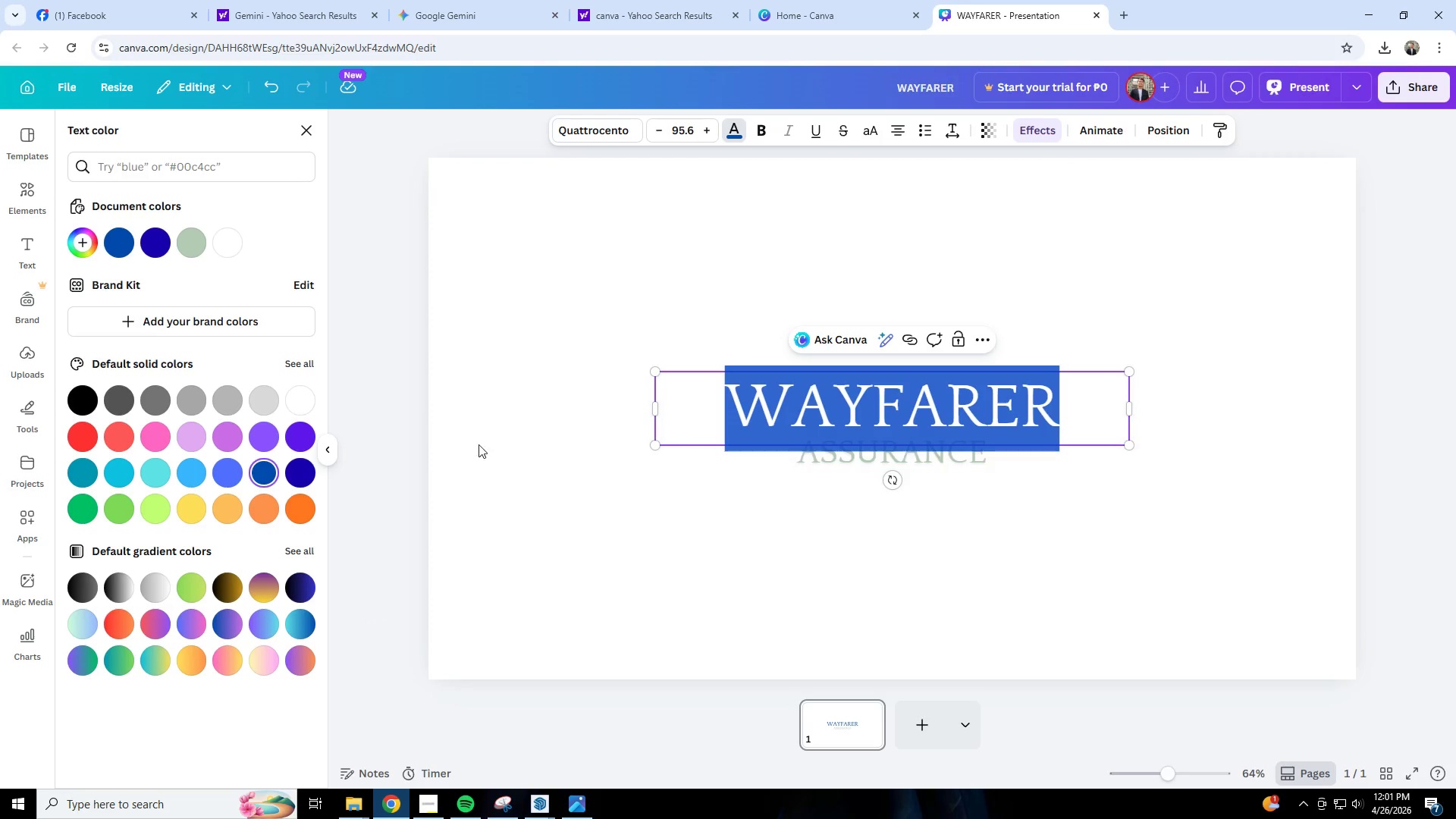 
left_click([852, 537])
 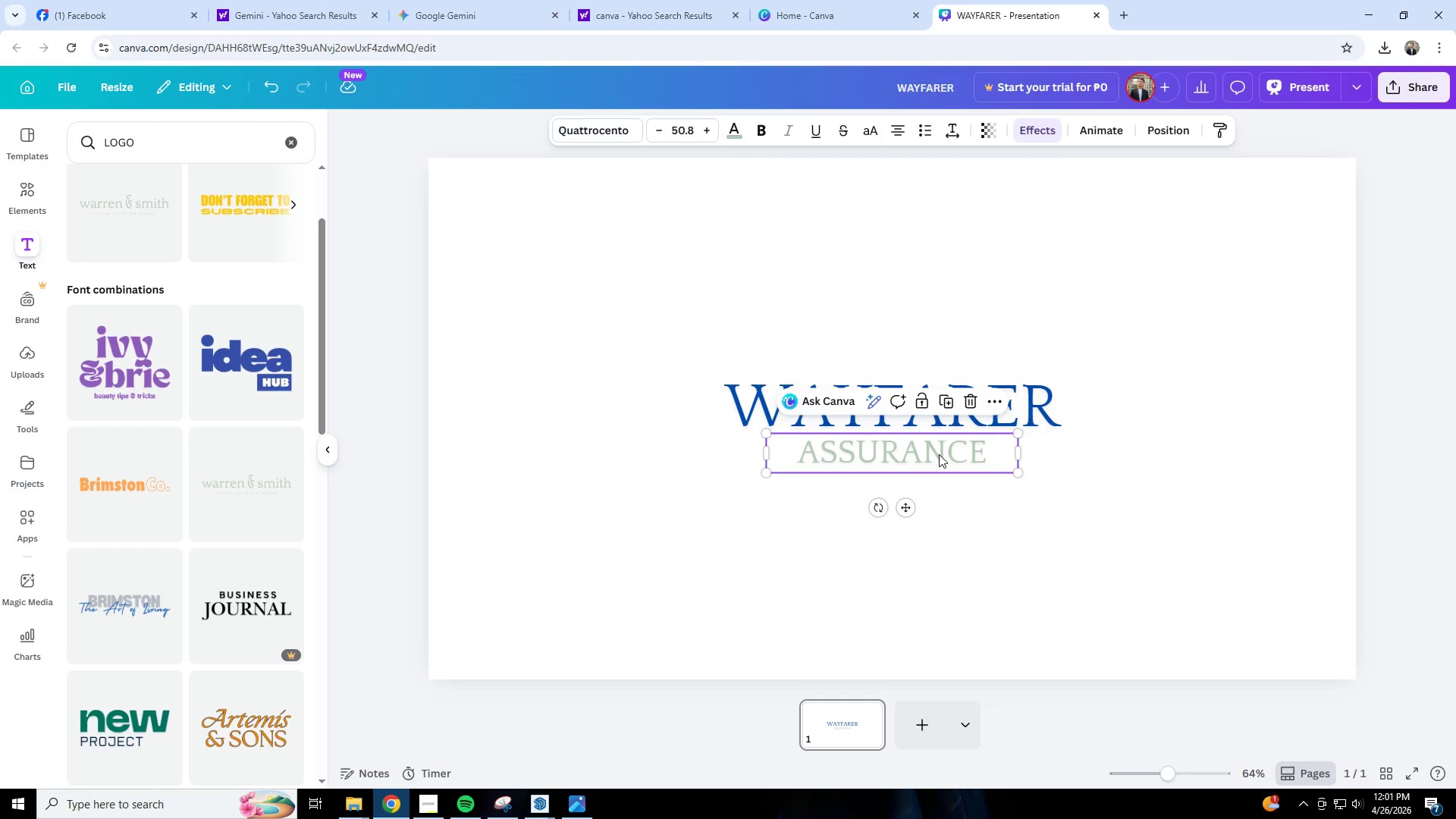 
double_click([926, 453])
 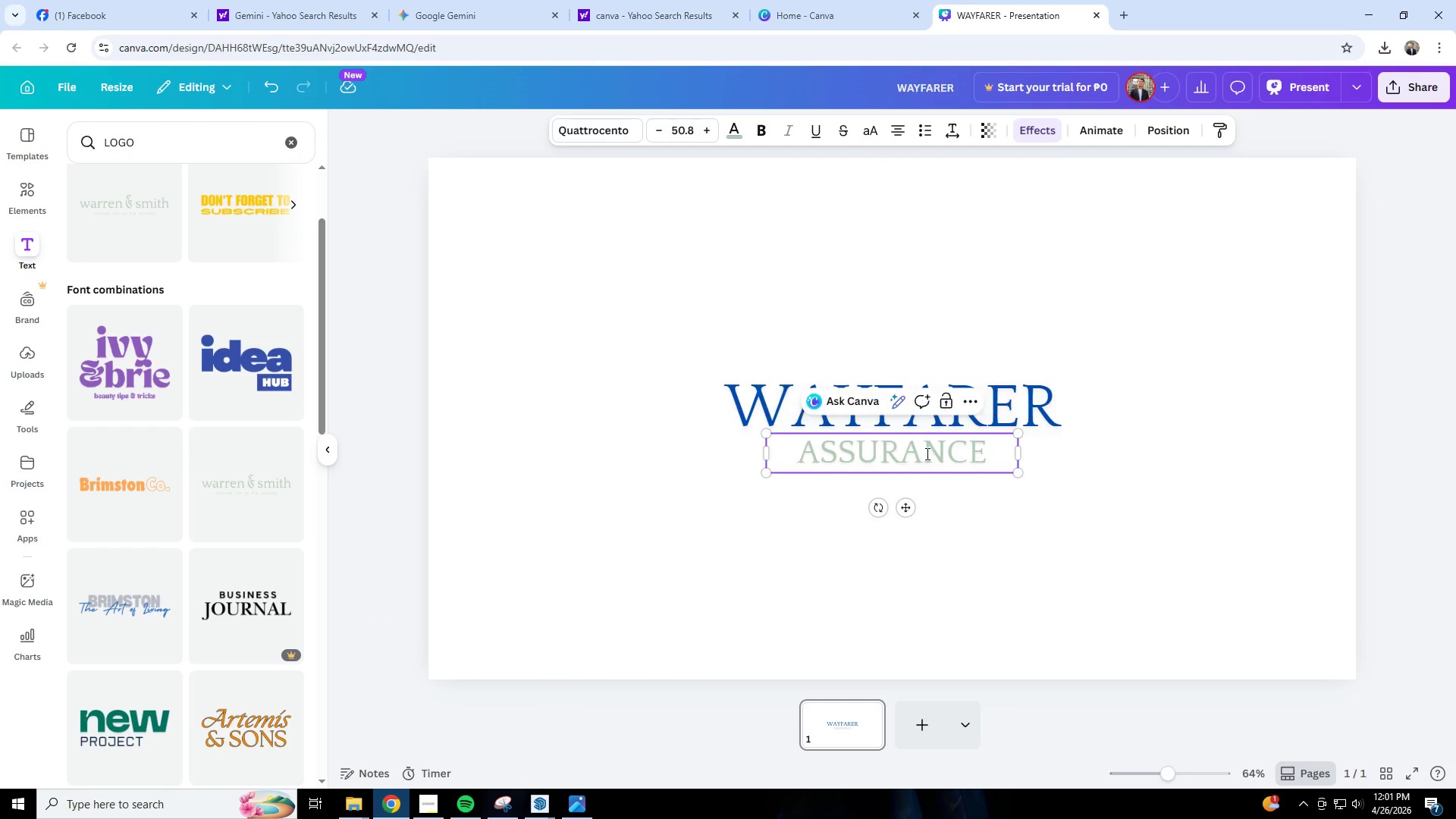 
triple_click([926, 453])
 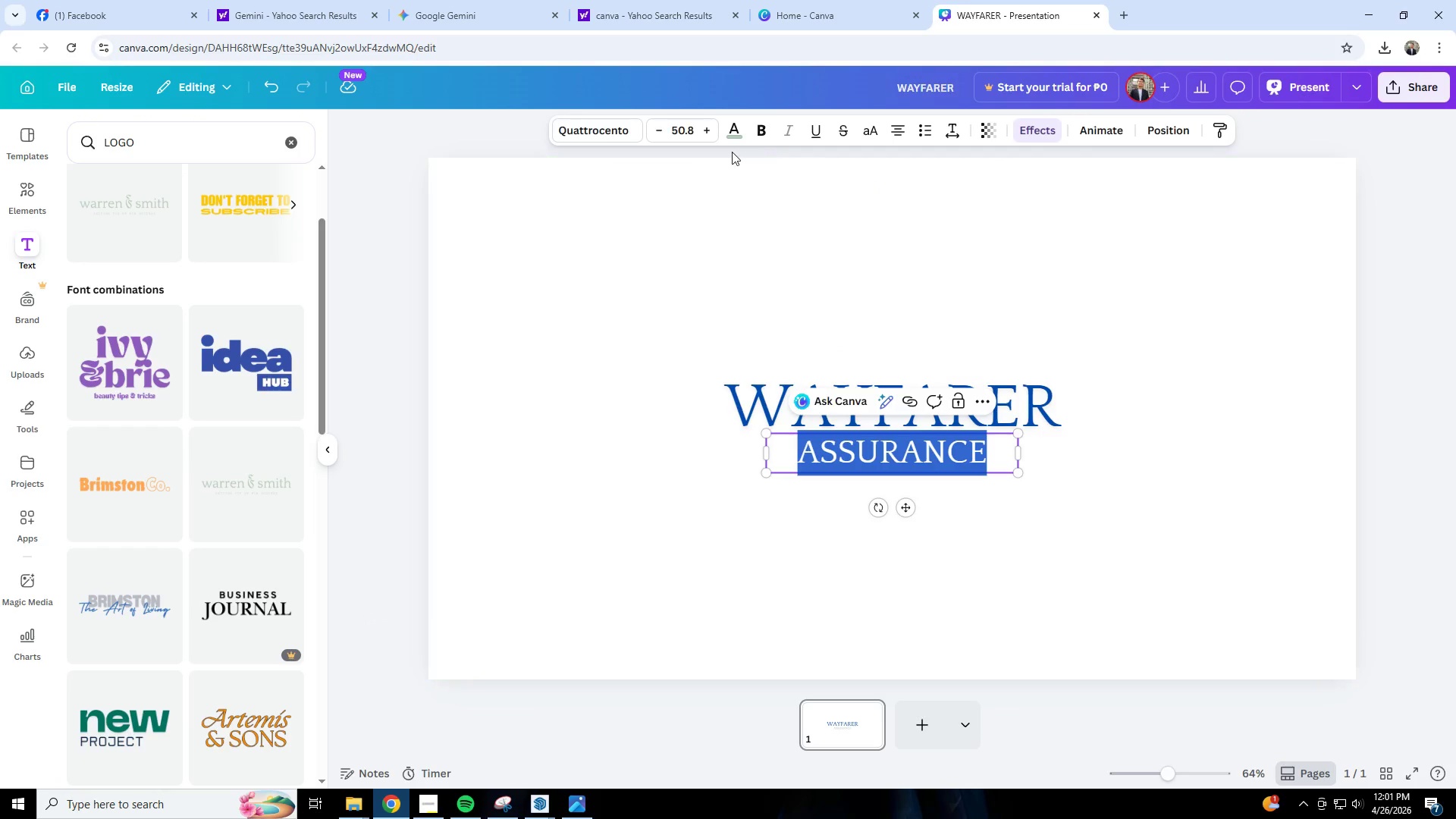 
left_click([733, 133])
 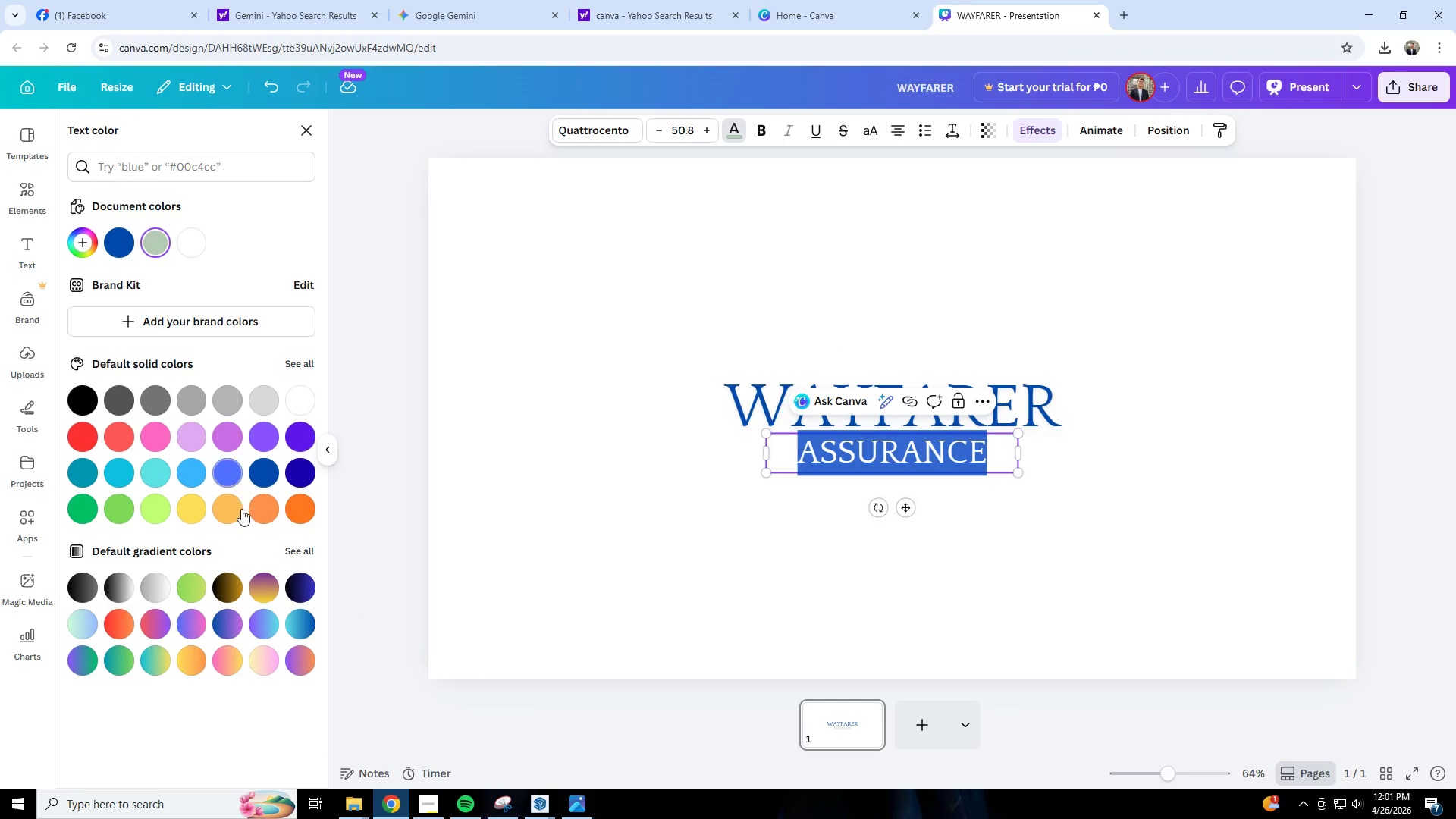 
left_click([234, 512])
 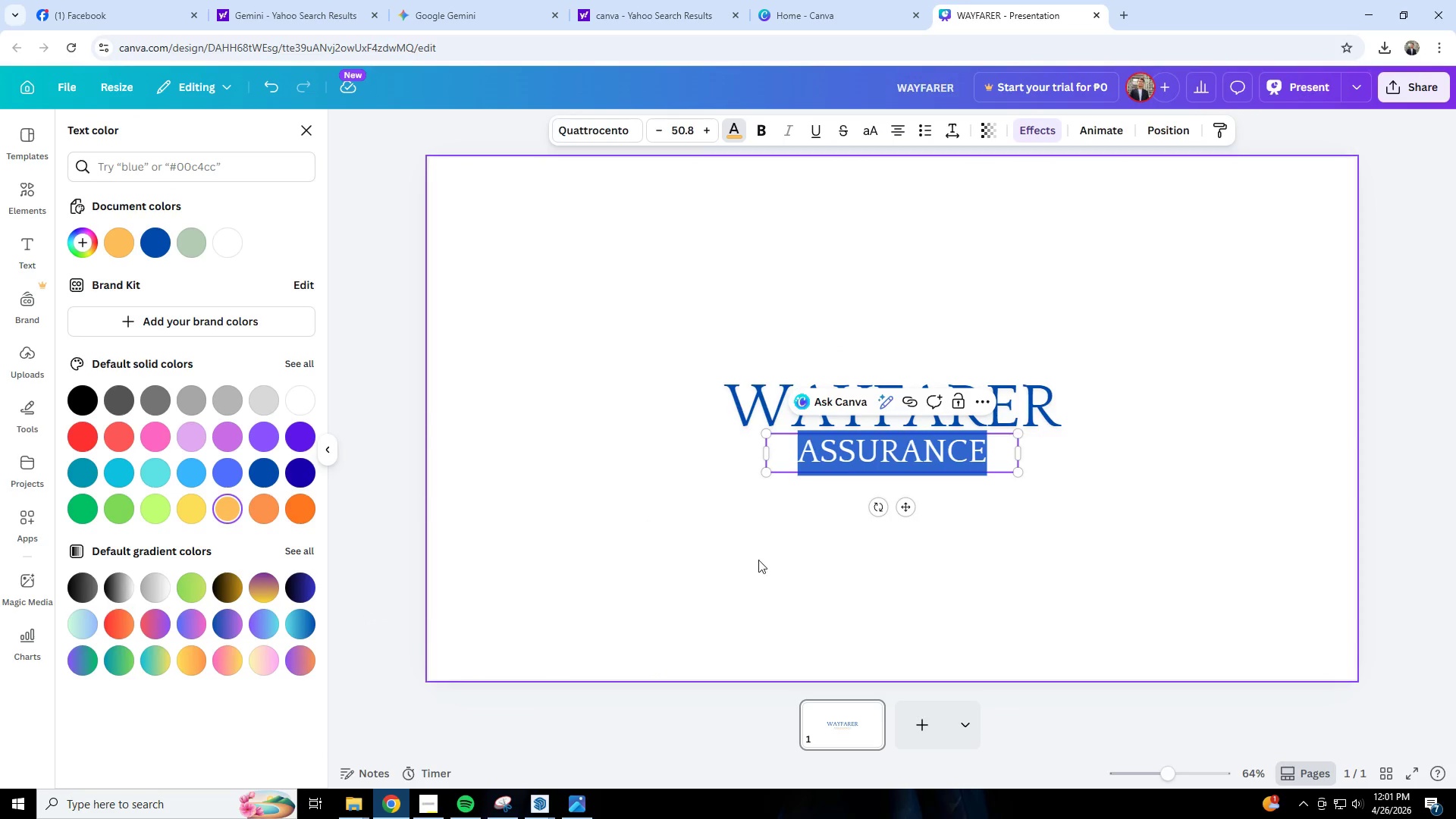 
left_click([952, 591])
 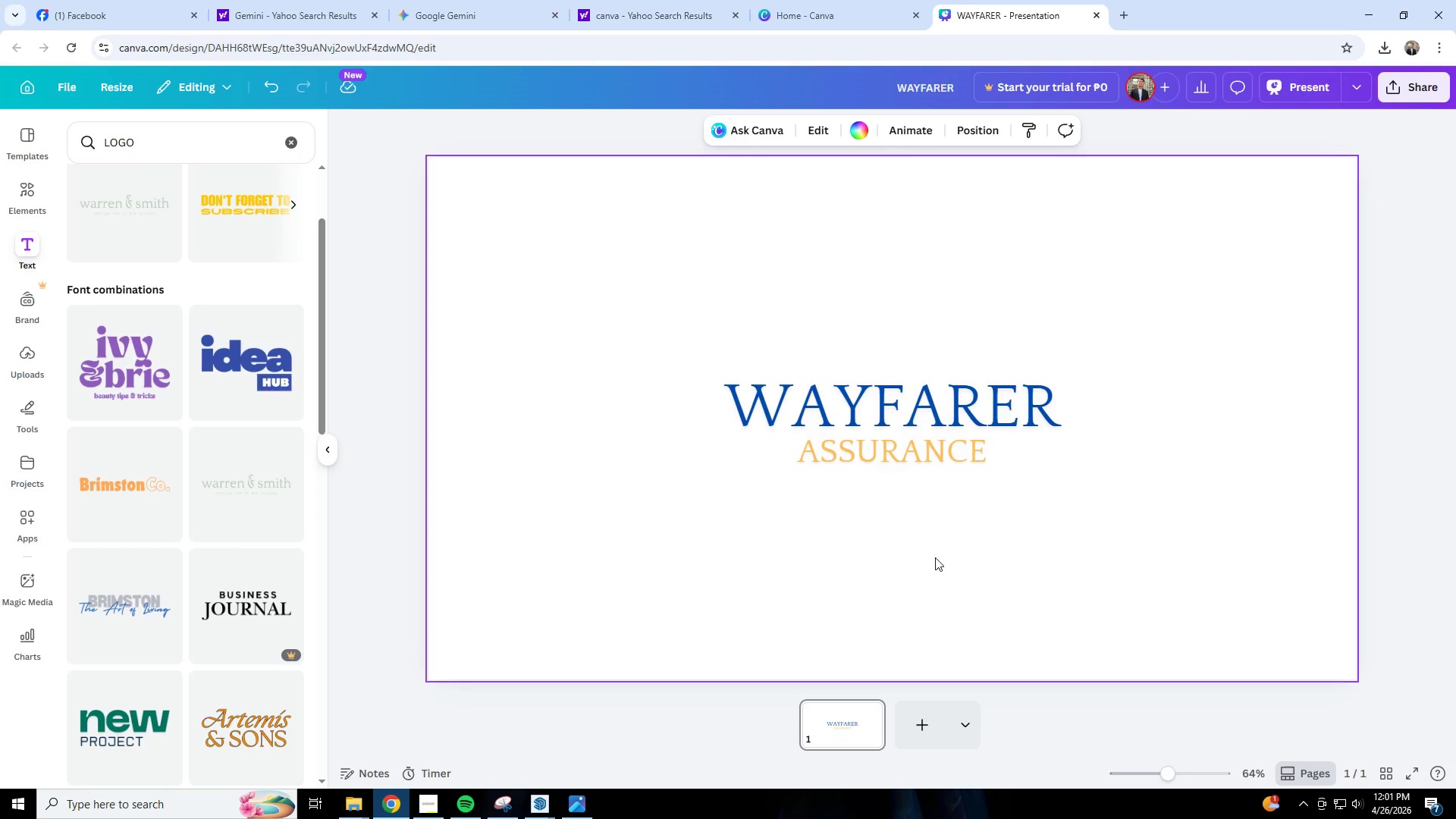 
double_click([911, 411])
 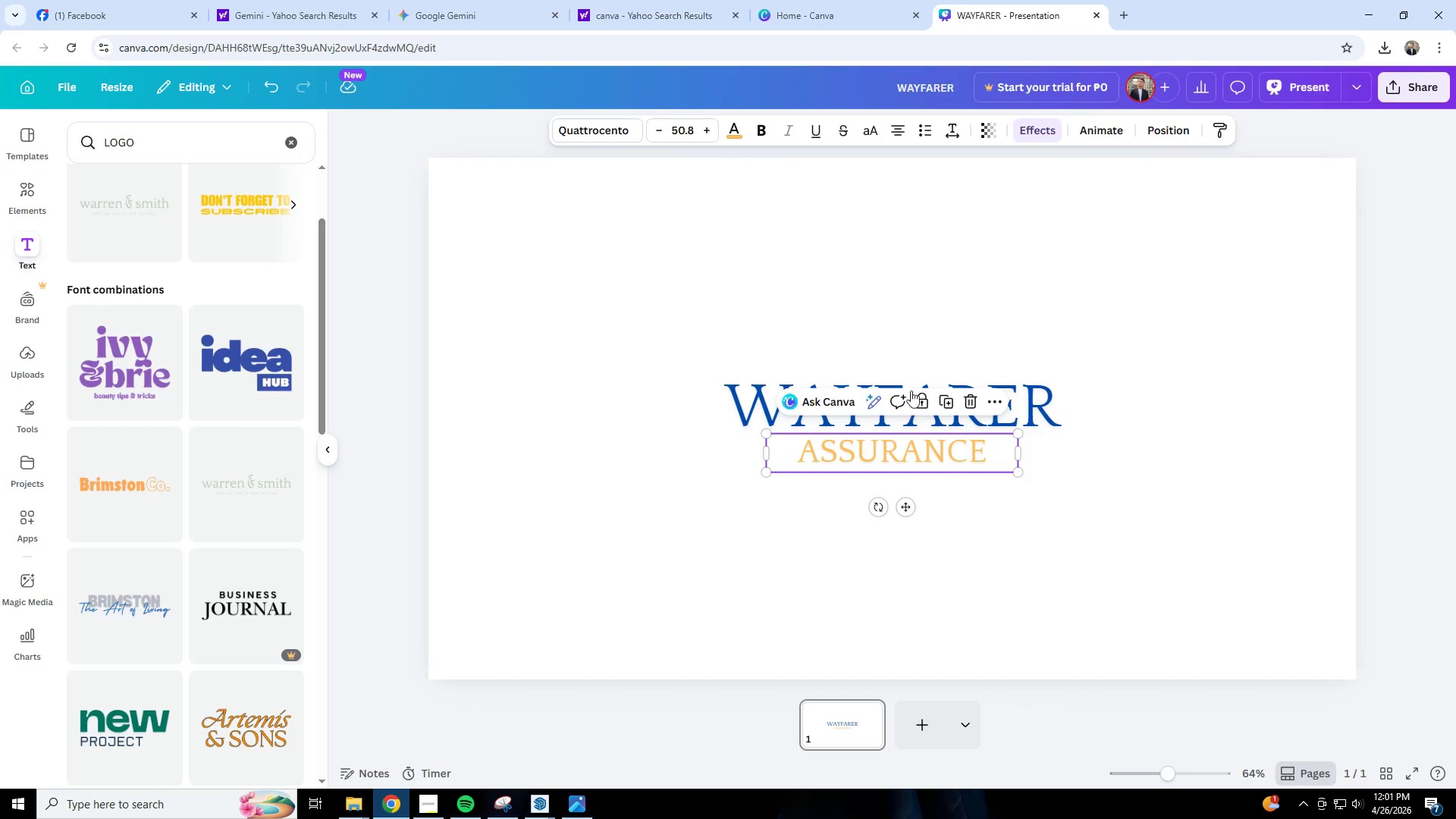 
triple_click([911, 322])
 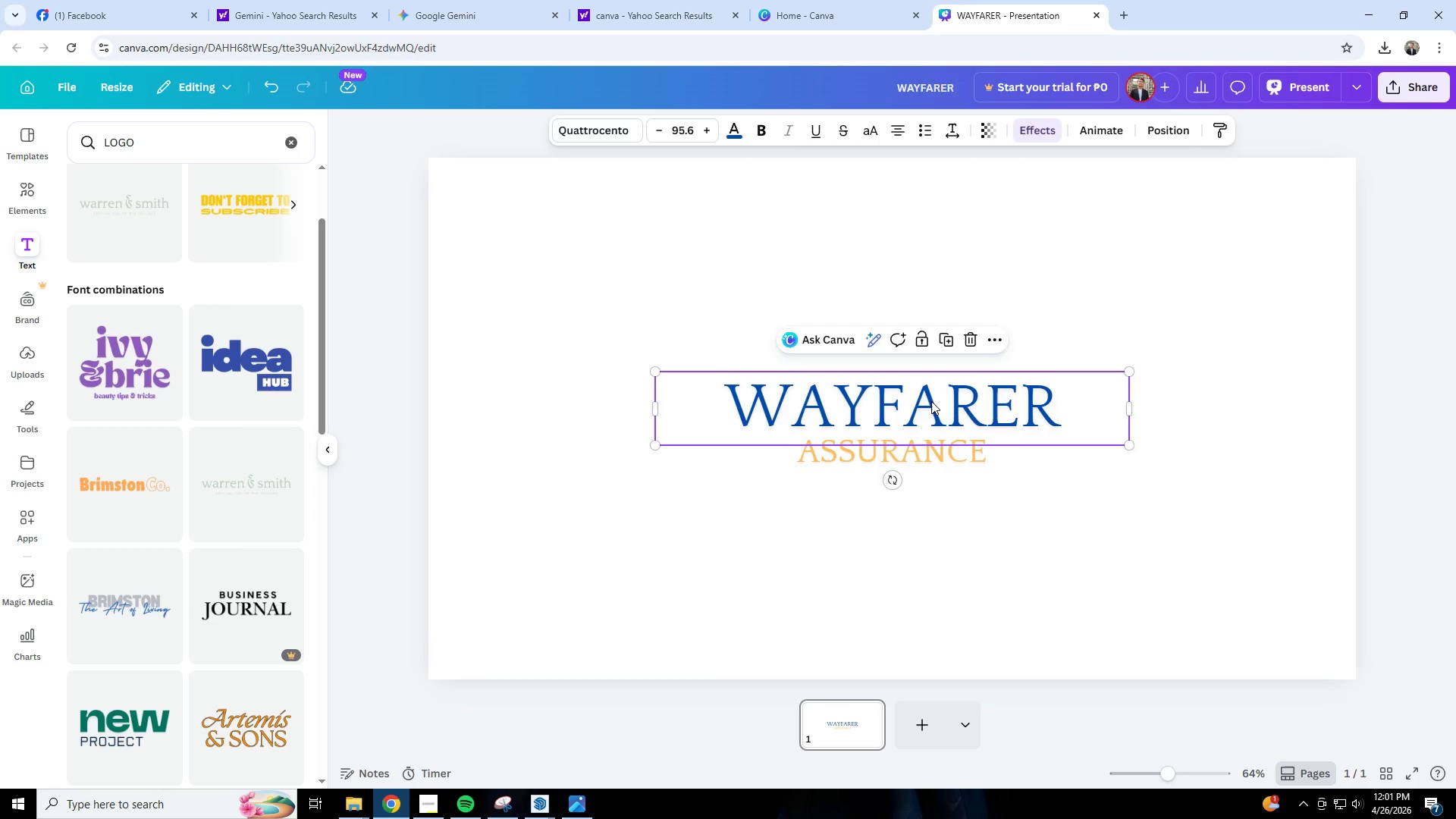 
double_click([986, 511])
 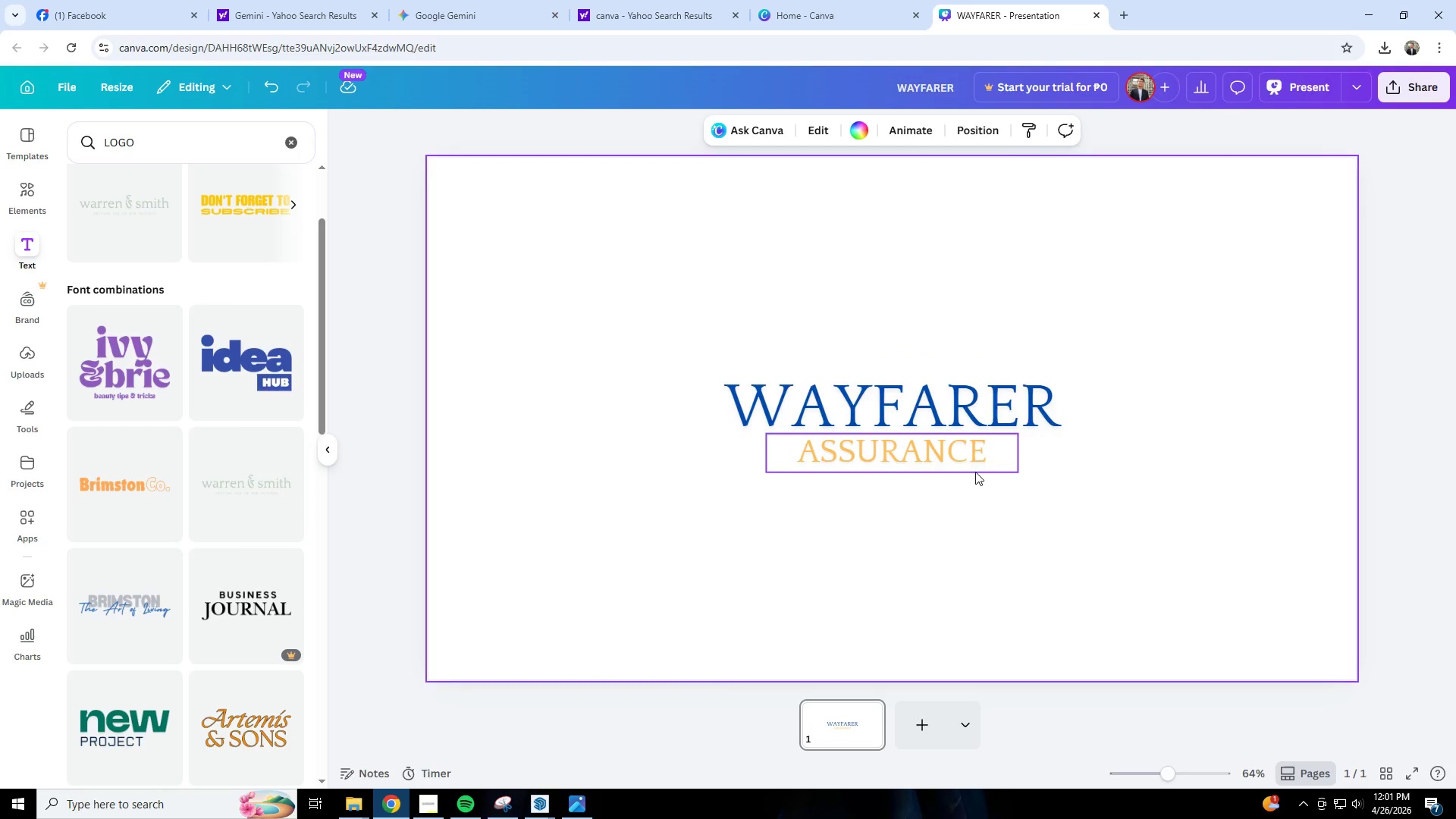 
triple_click([968, 455])
 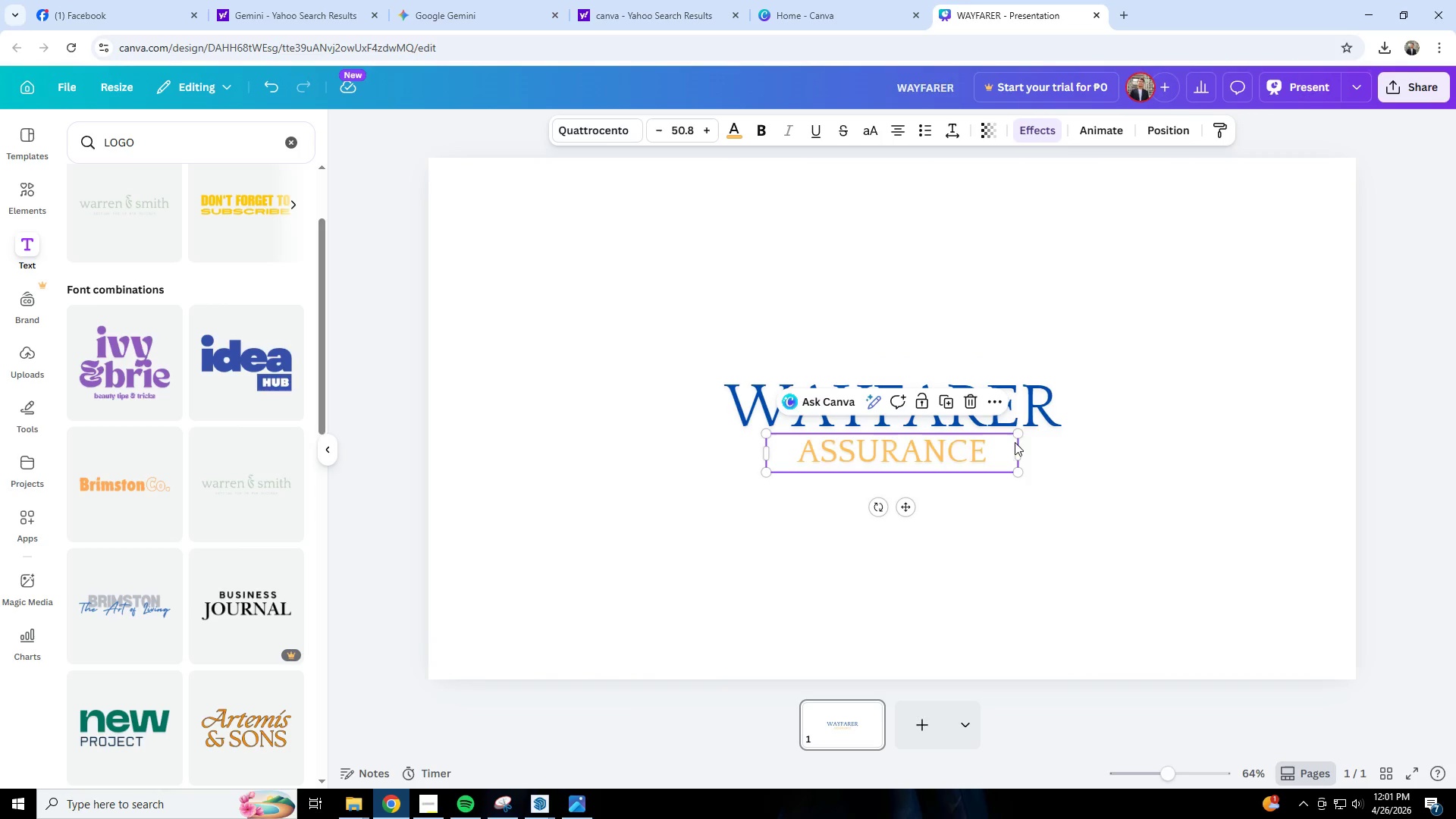 
double_click([1062, 347])
 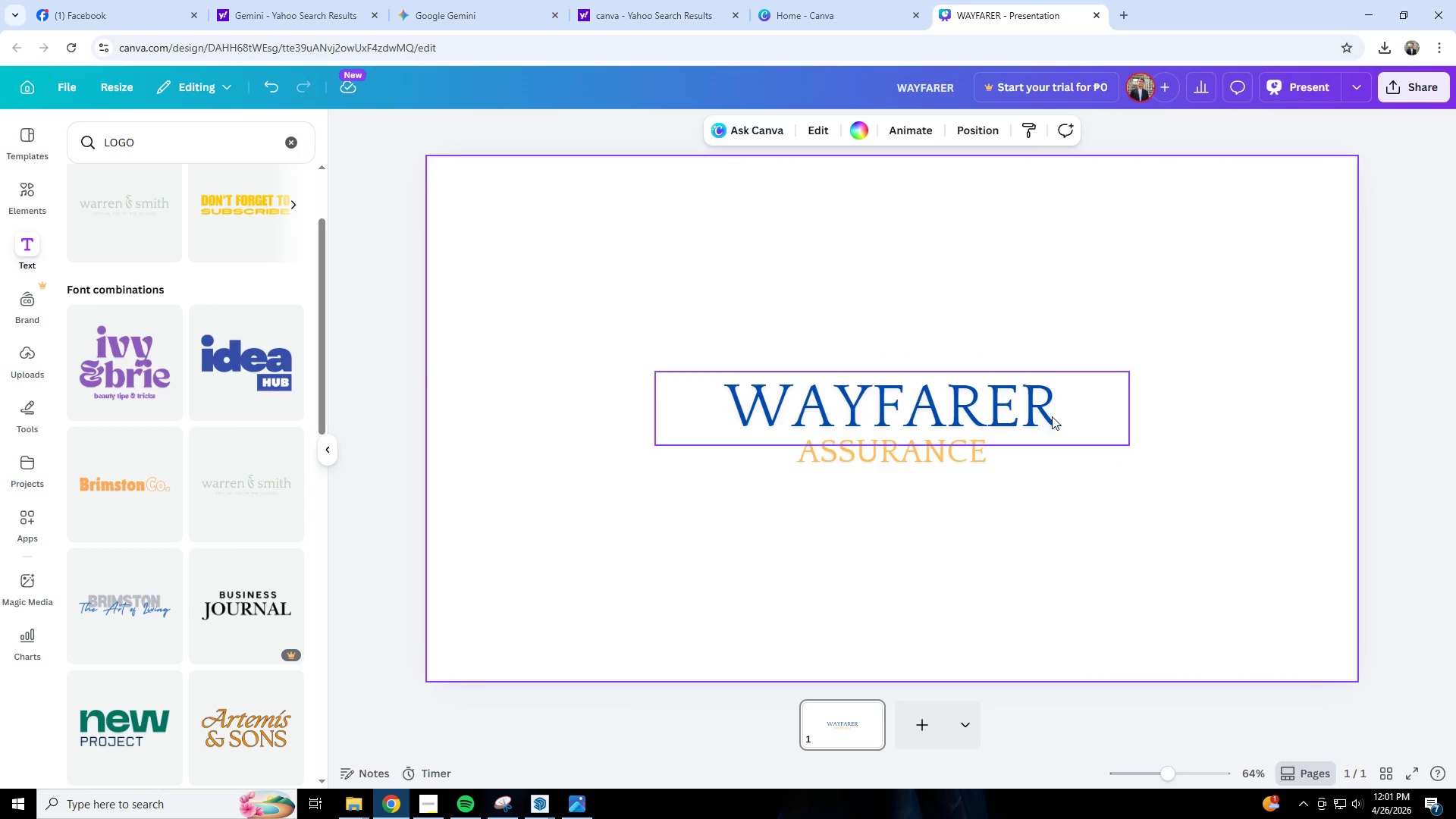 
triple_click([1050, 420])
 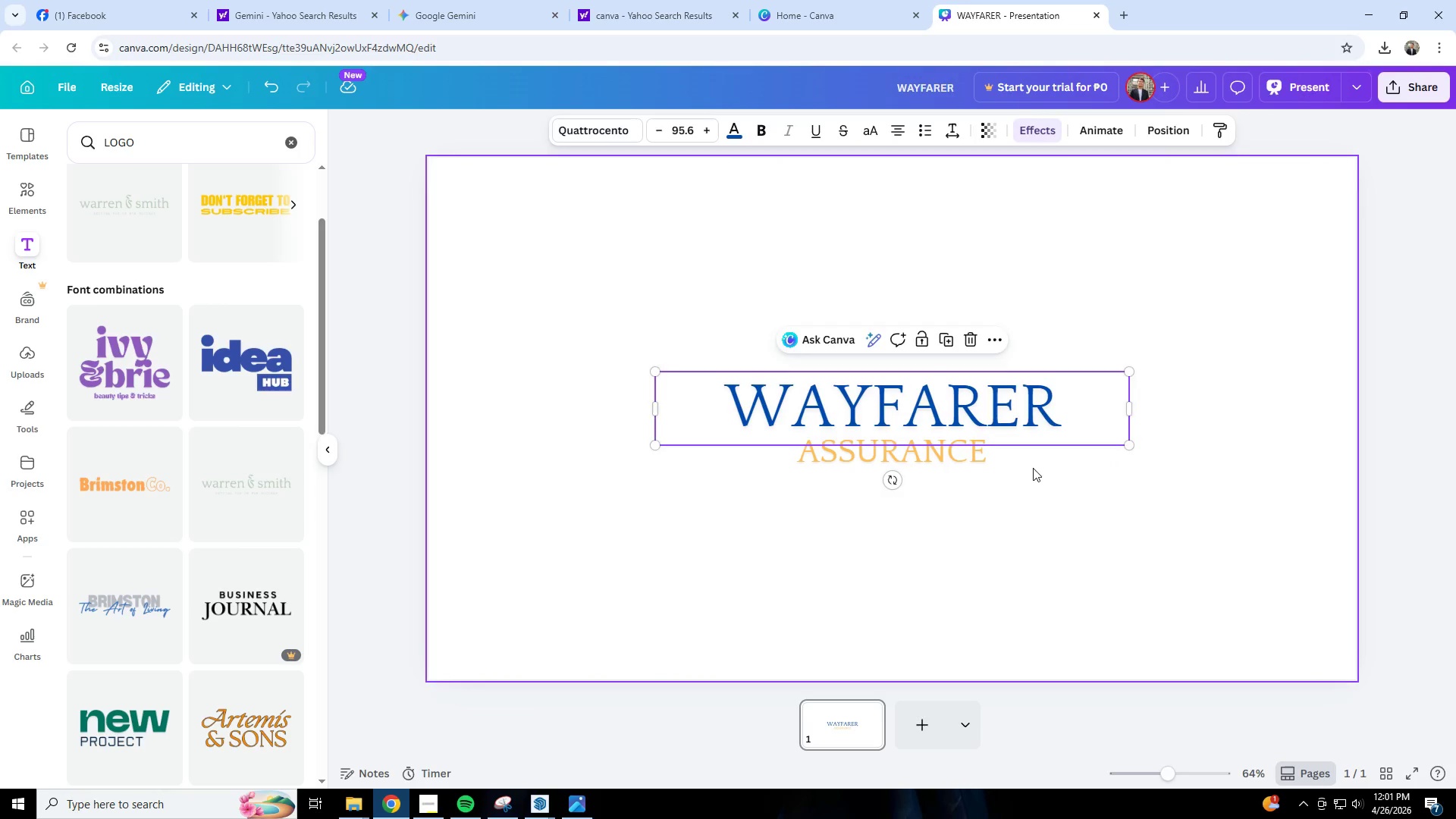 
triple_click([1081, 507])
 